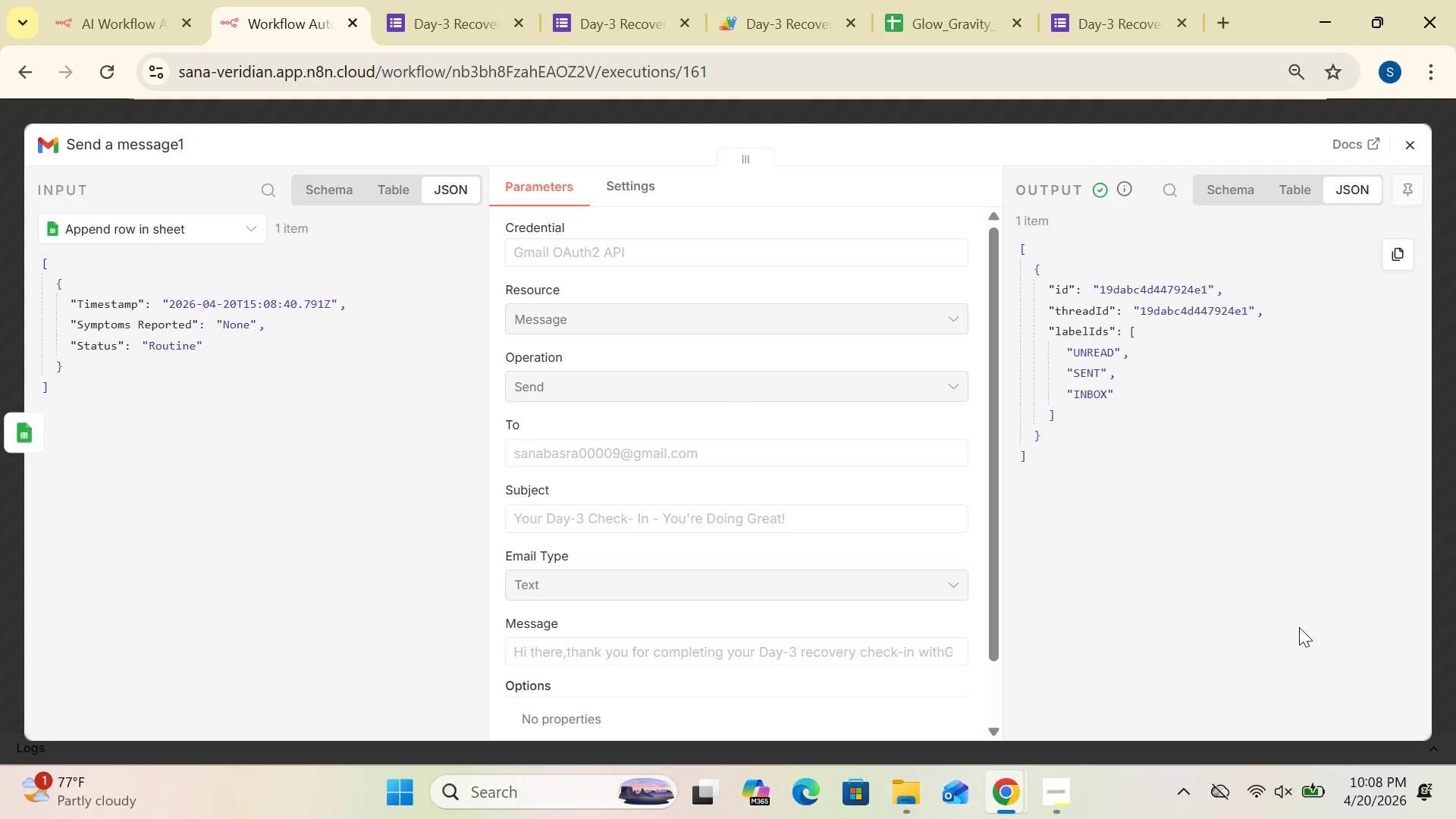 
left_click([1406, 146])
 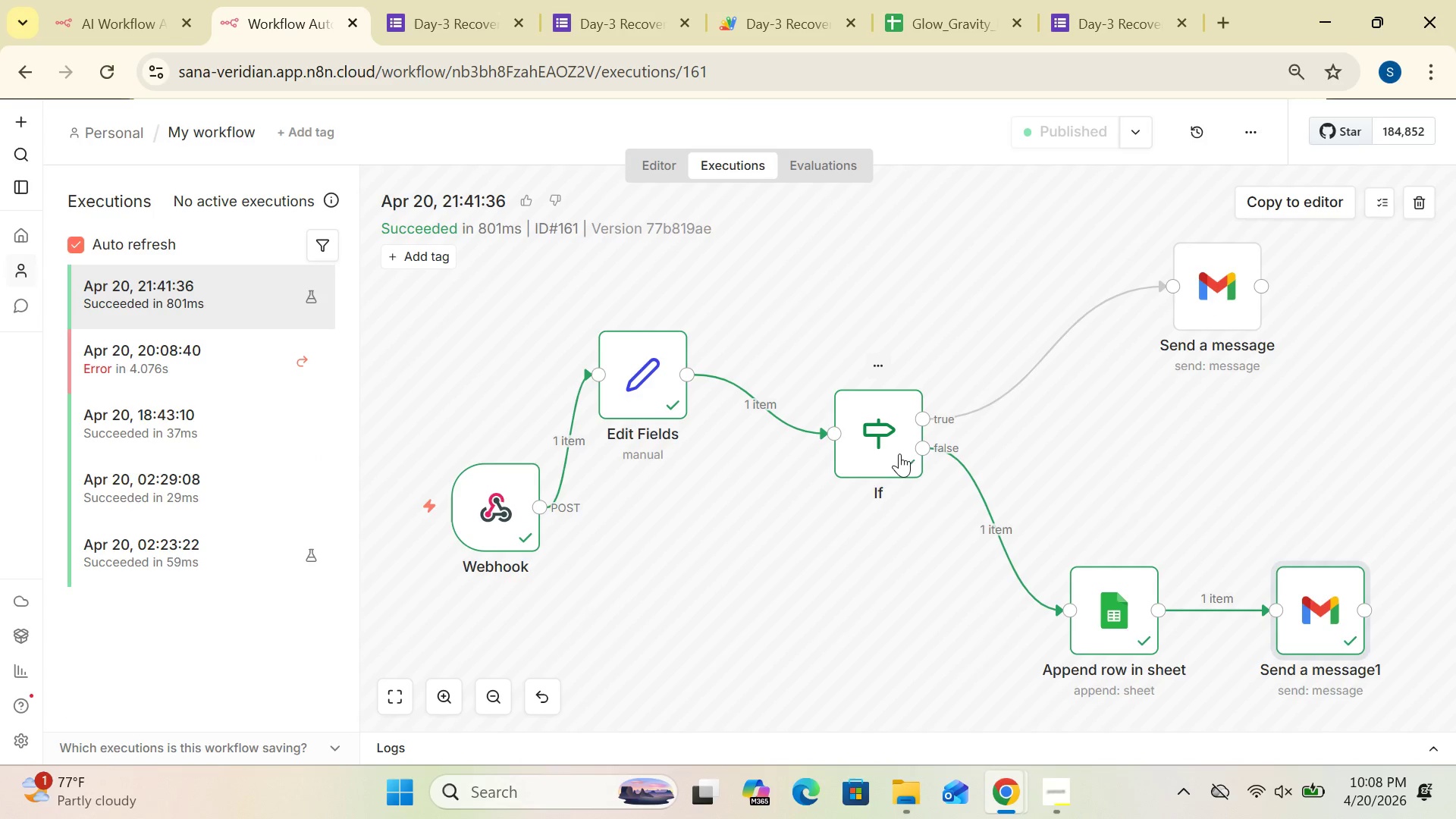 
double_click([899, 453])
 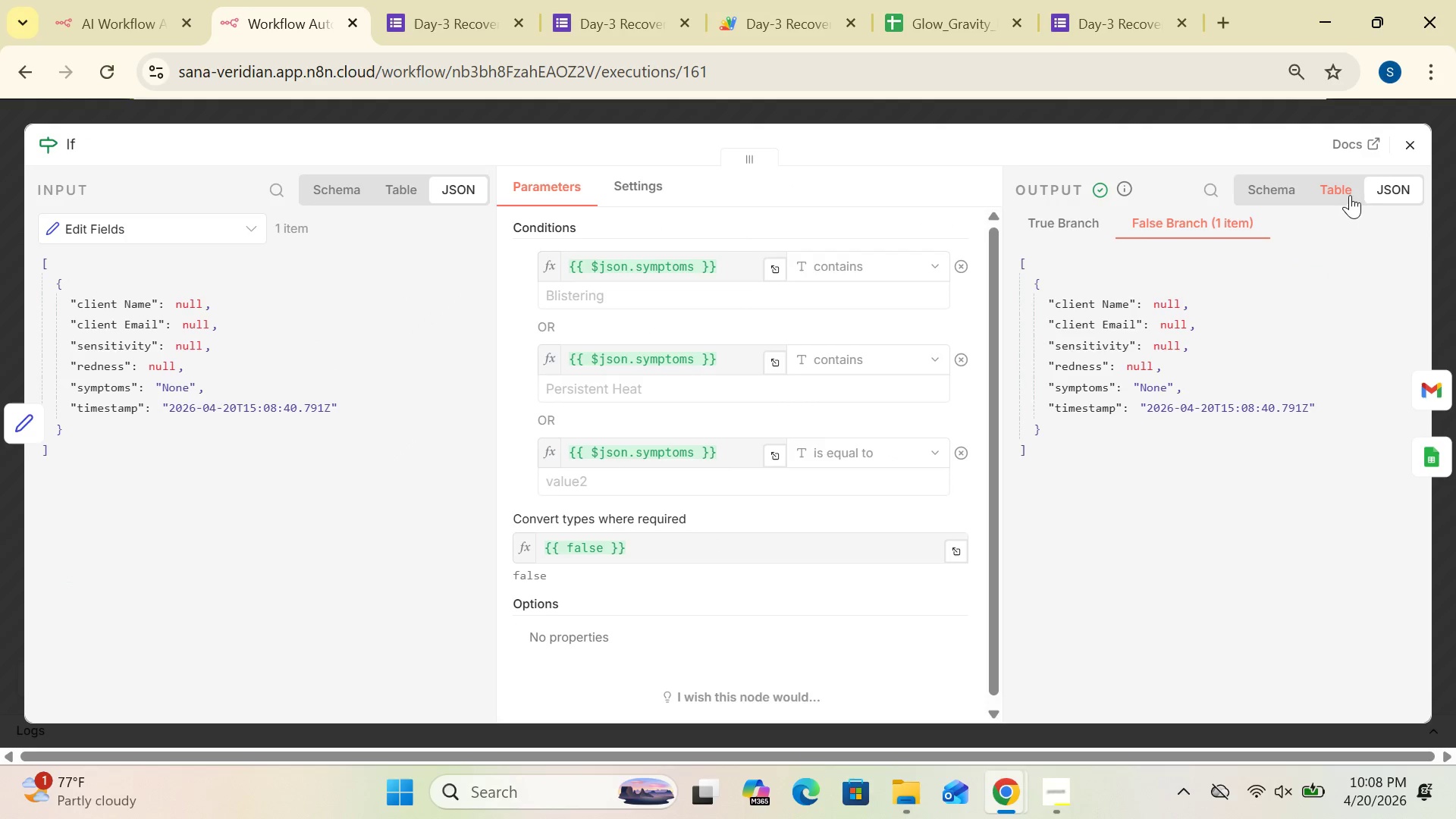 
left_click([1408, 148])
 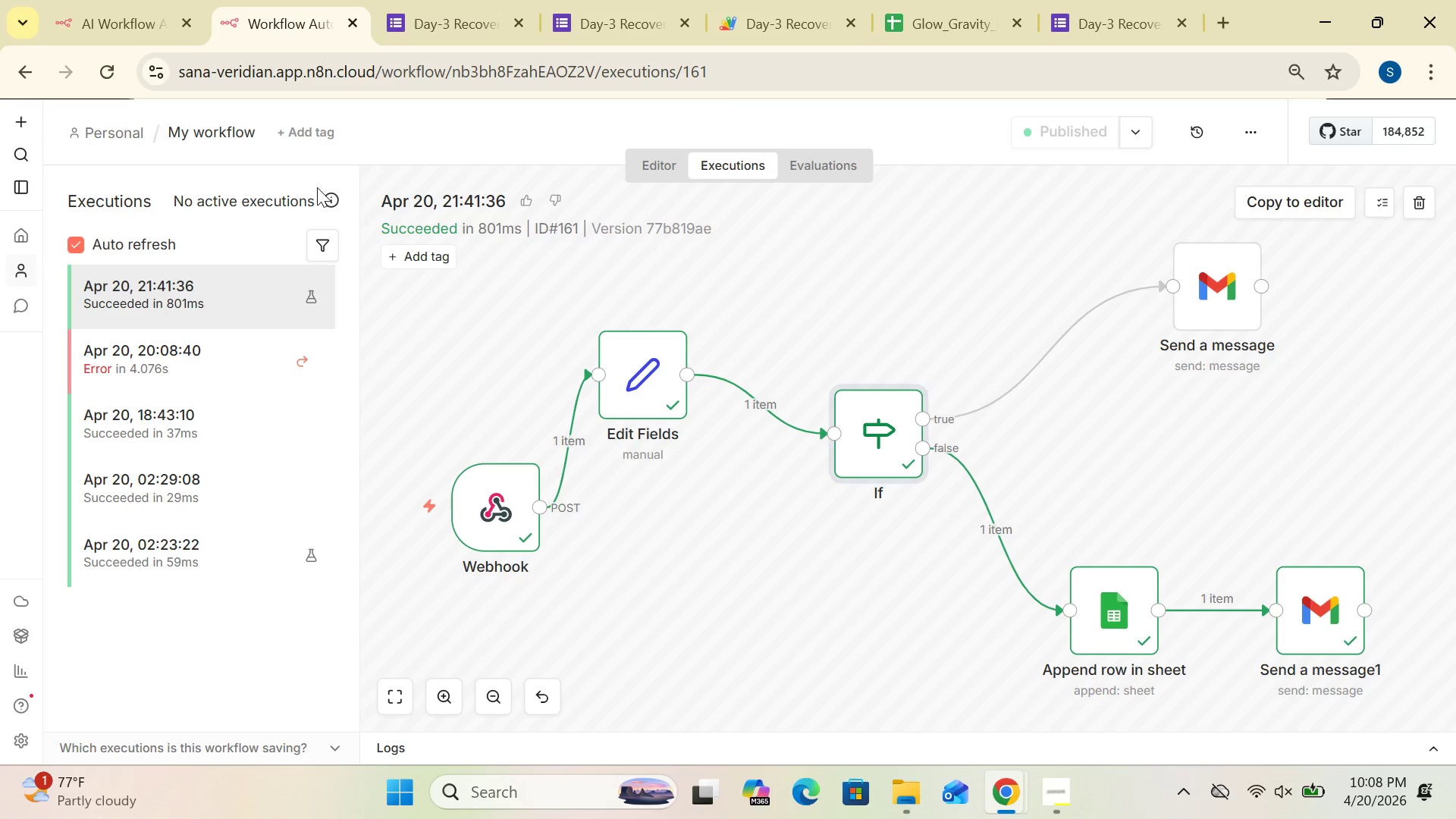 
left_click([649, 159])
 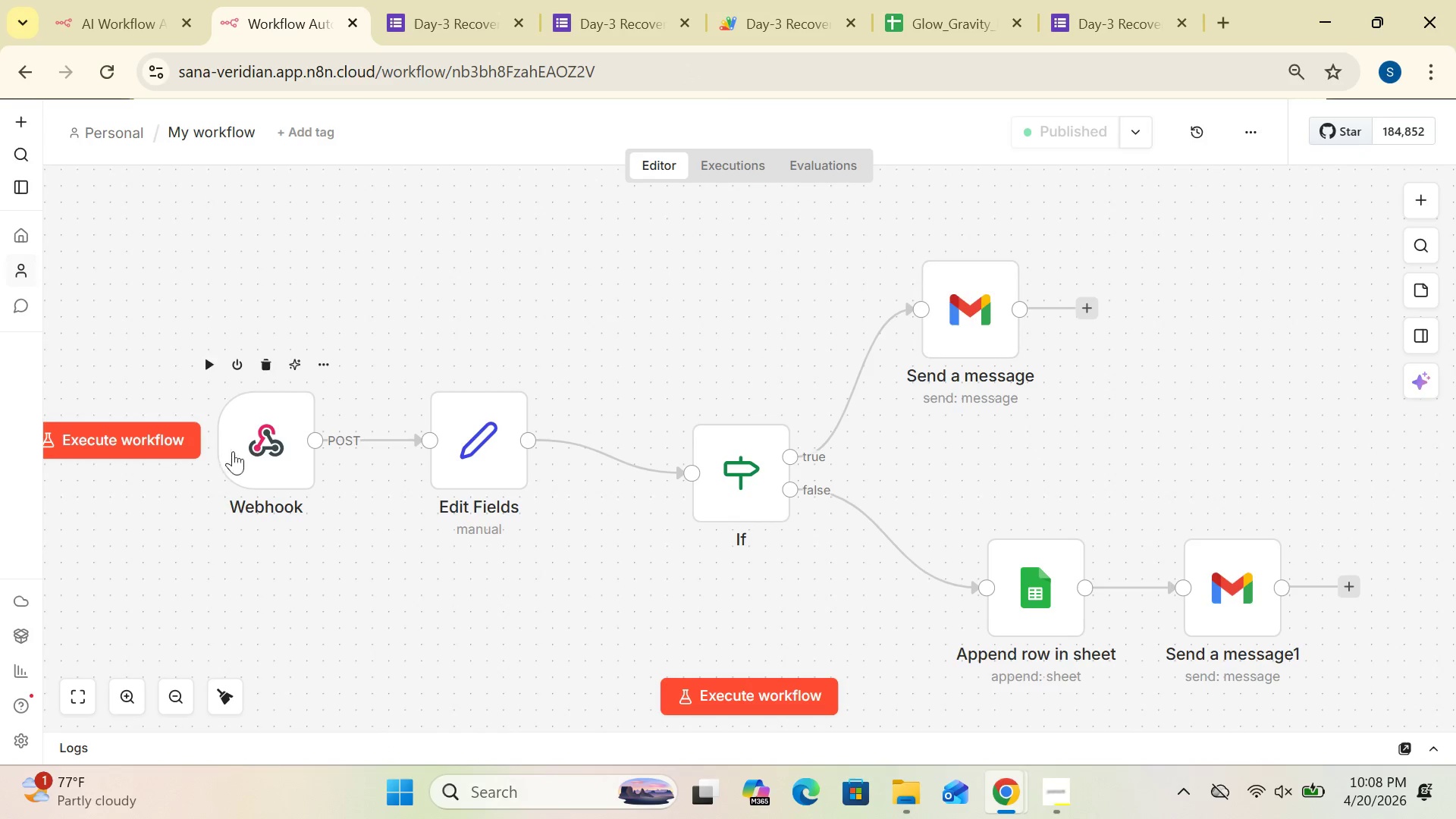 
double_click([264, 450])
 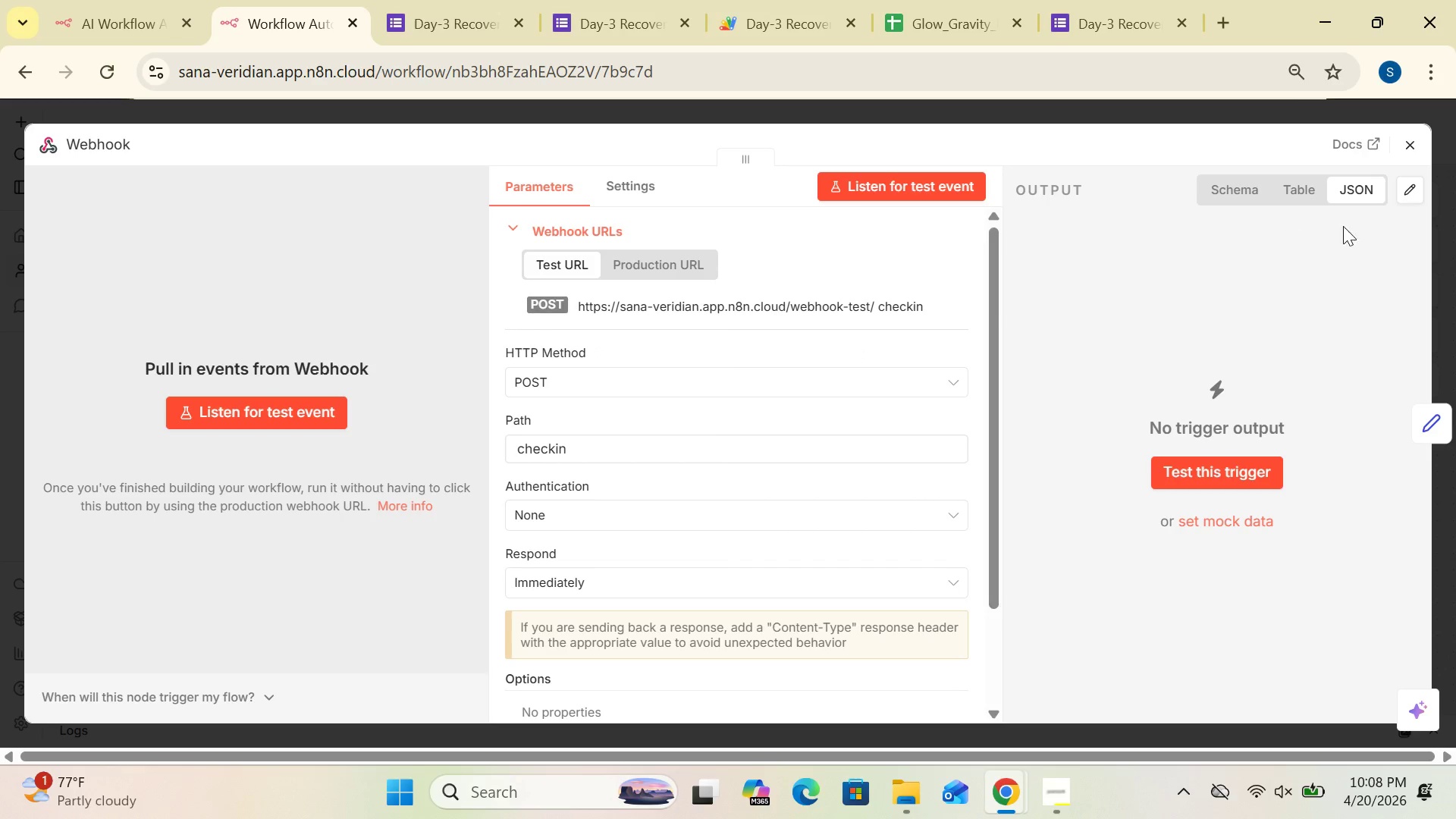 
left_click([1412, 144])
 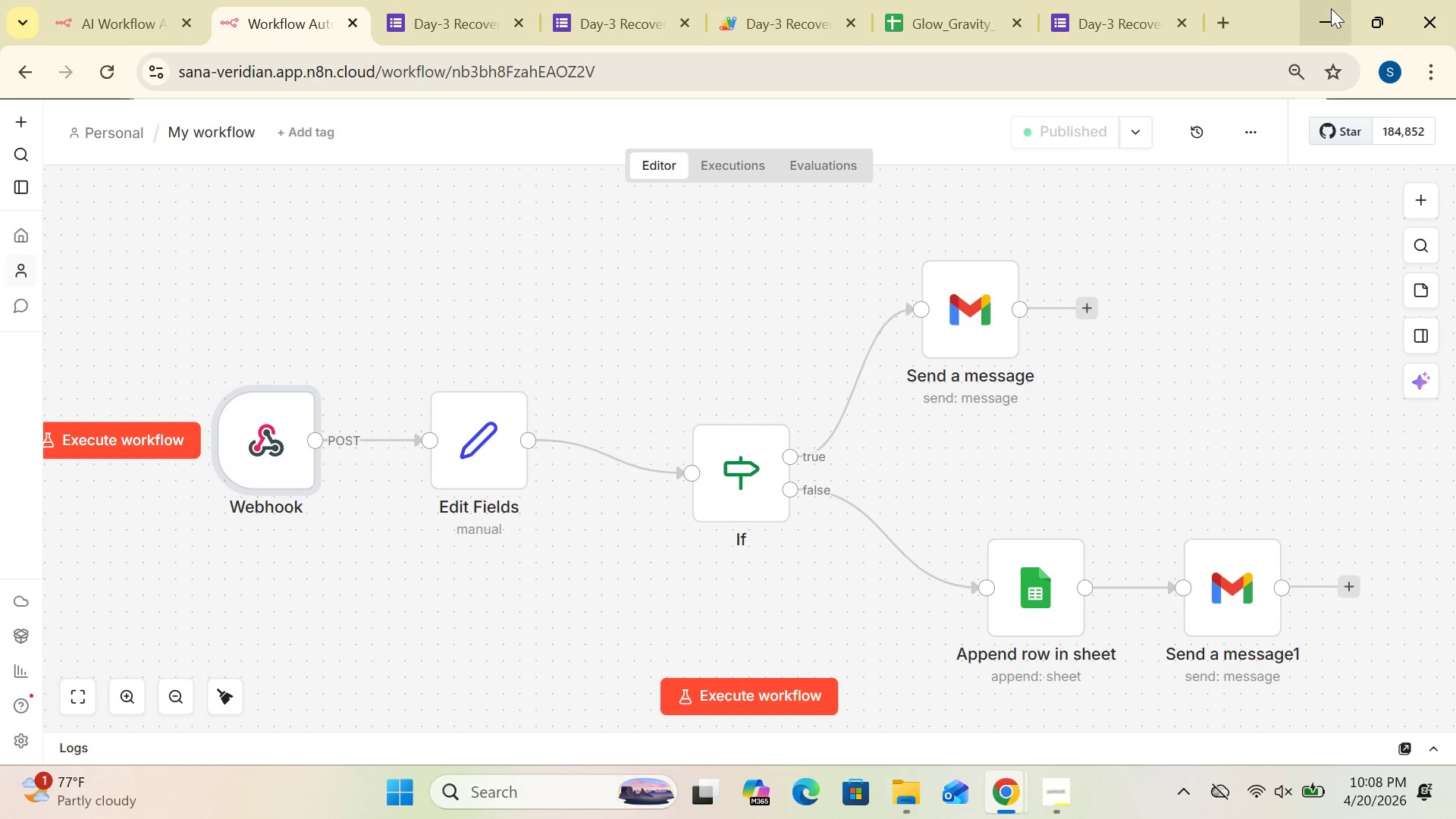 
wait(5.67)
 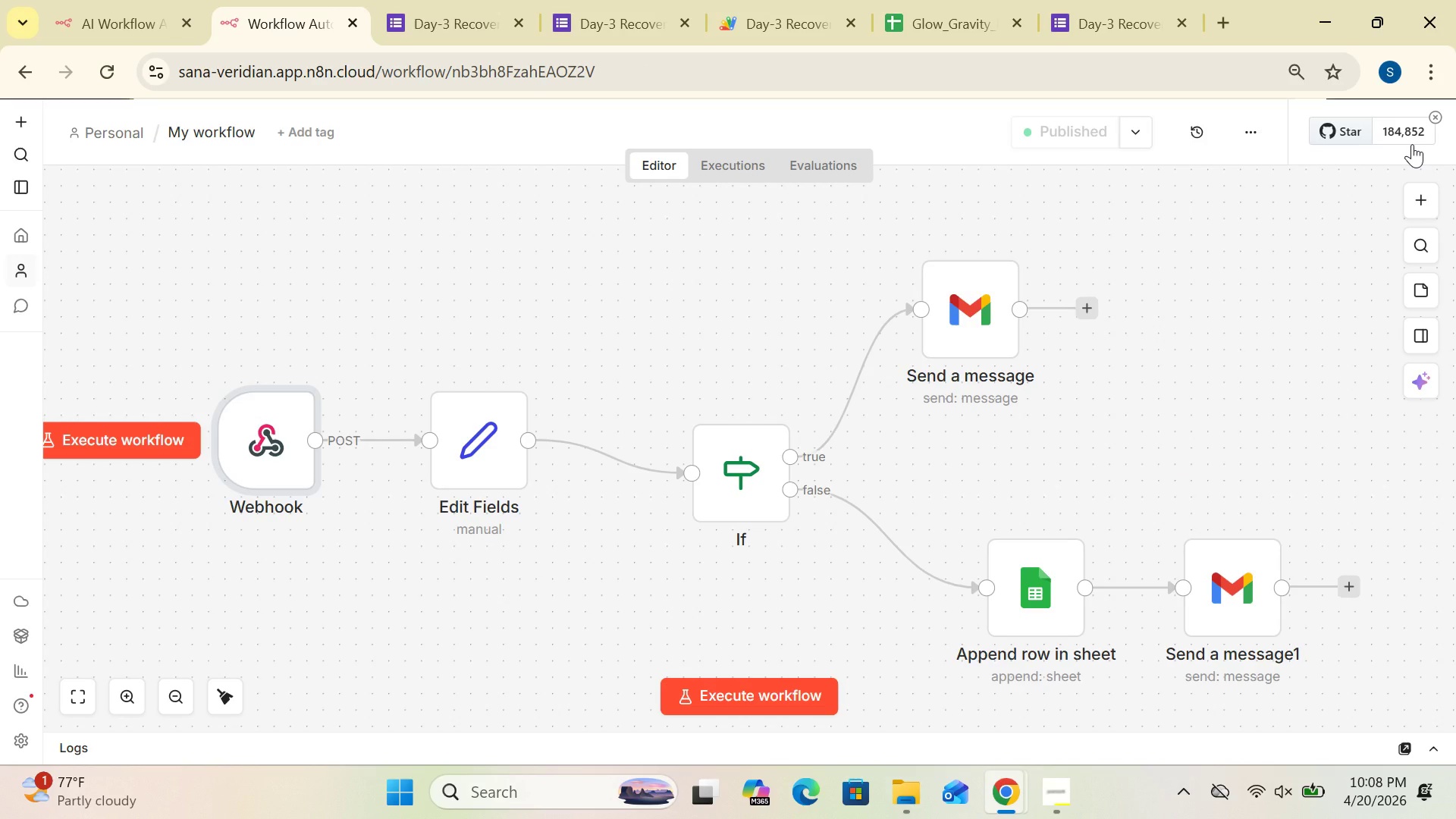 
left_click([1140, 21])
 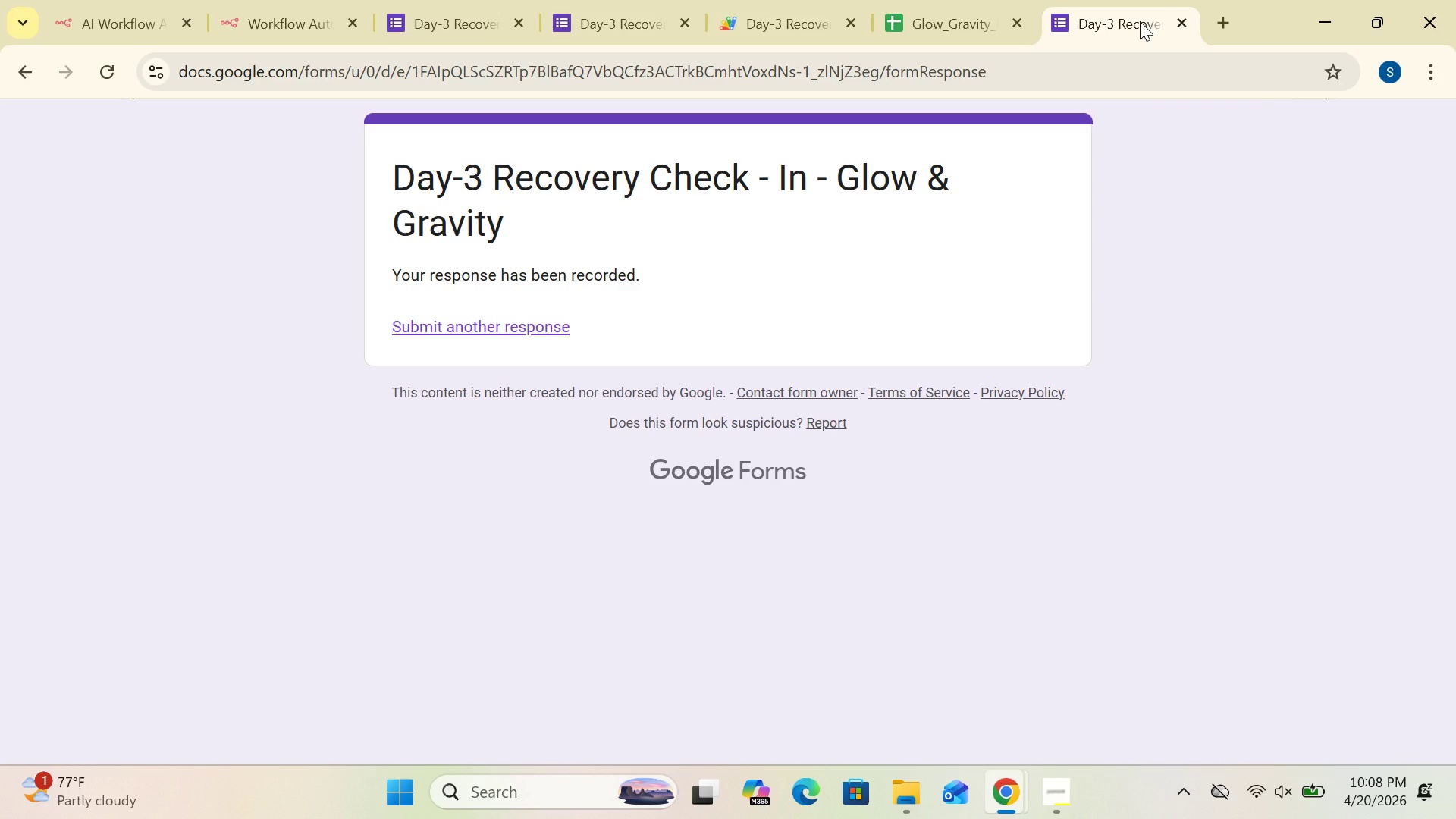 
left_click([1140, 21])
 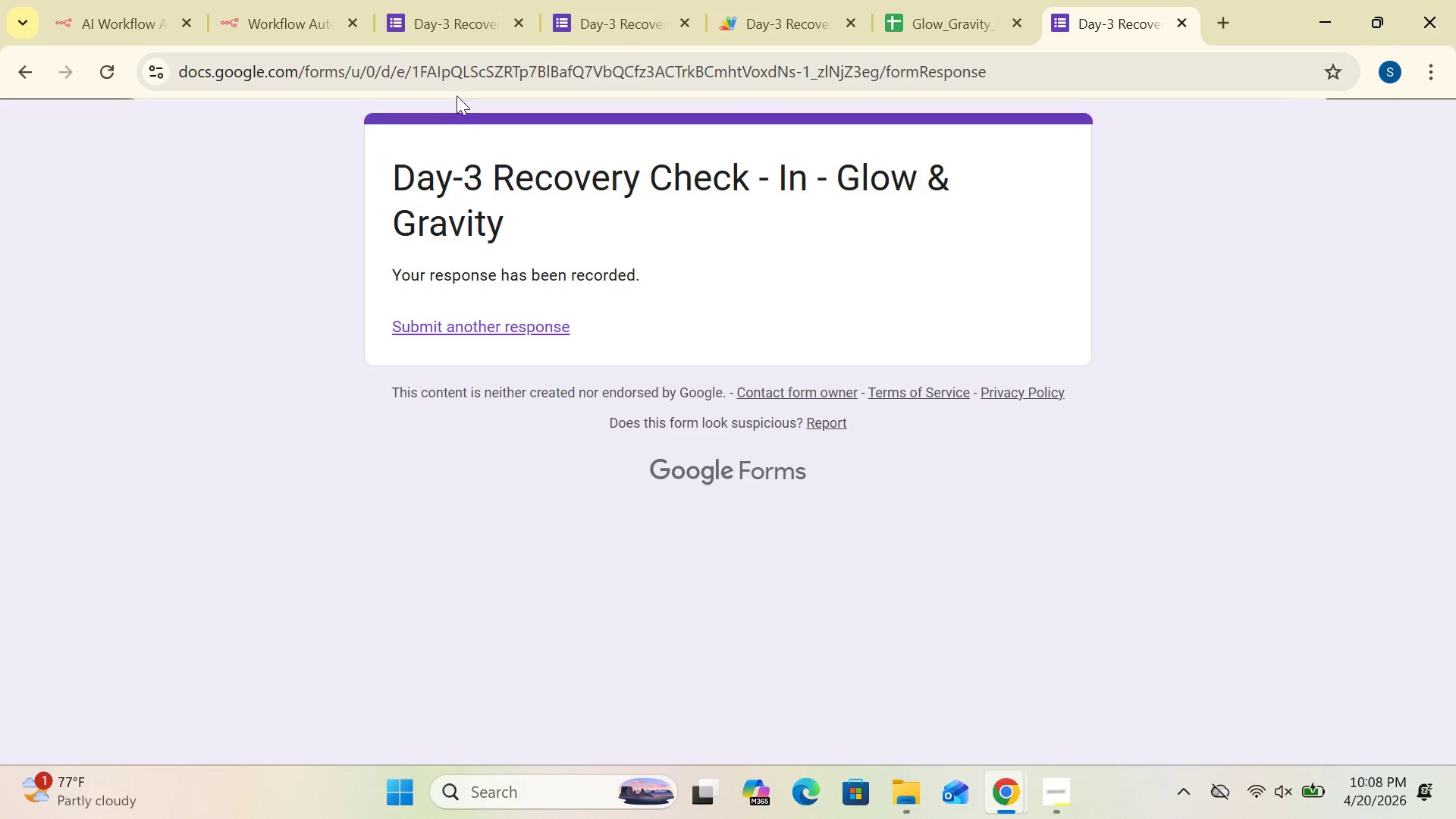 
left_click([294, 21])
 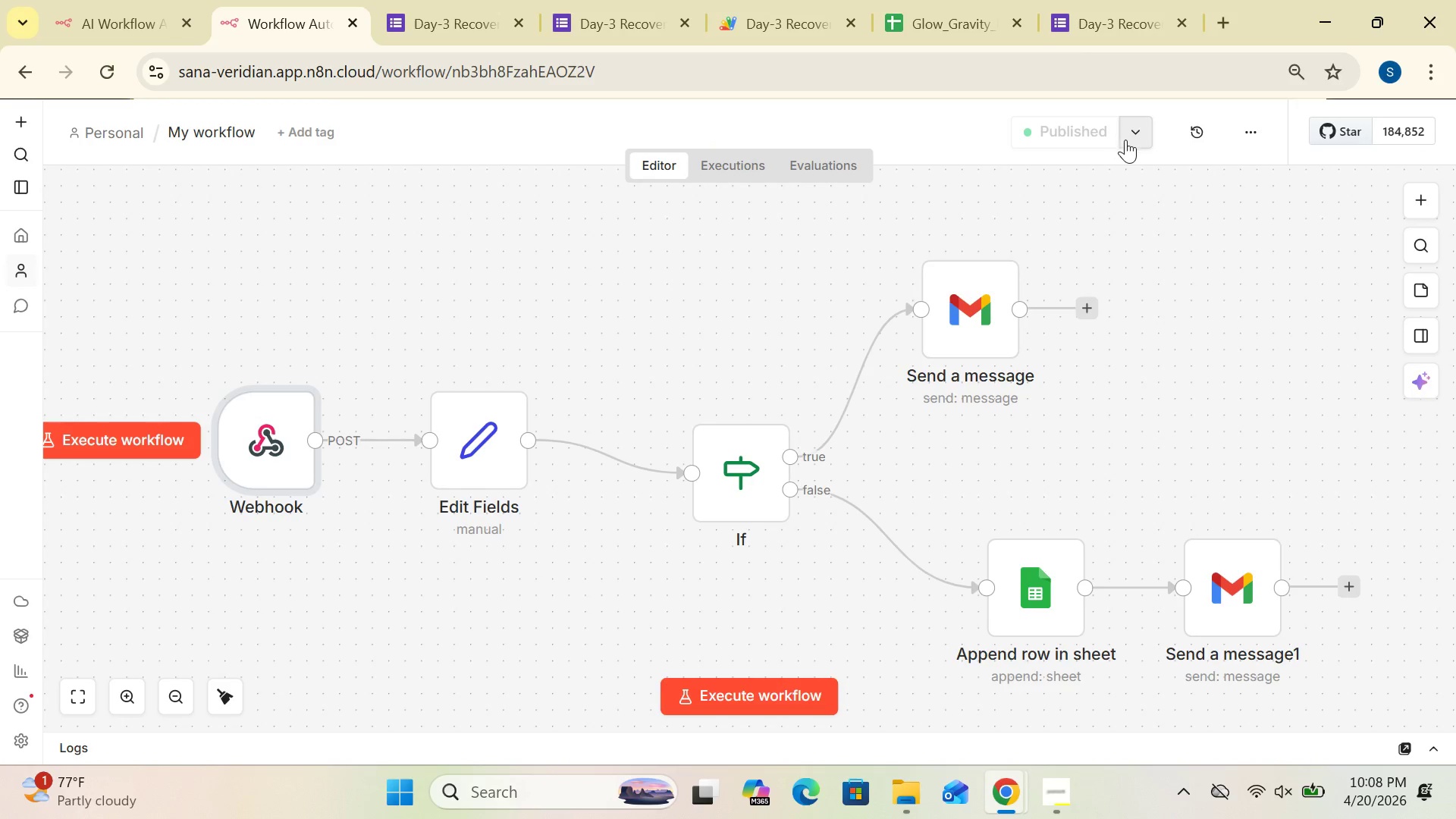 
left_click([1128, 140])
 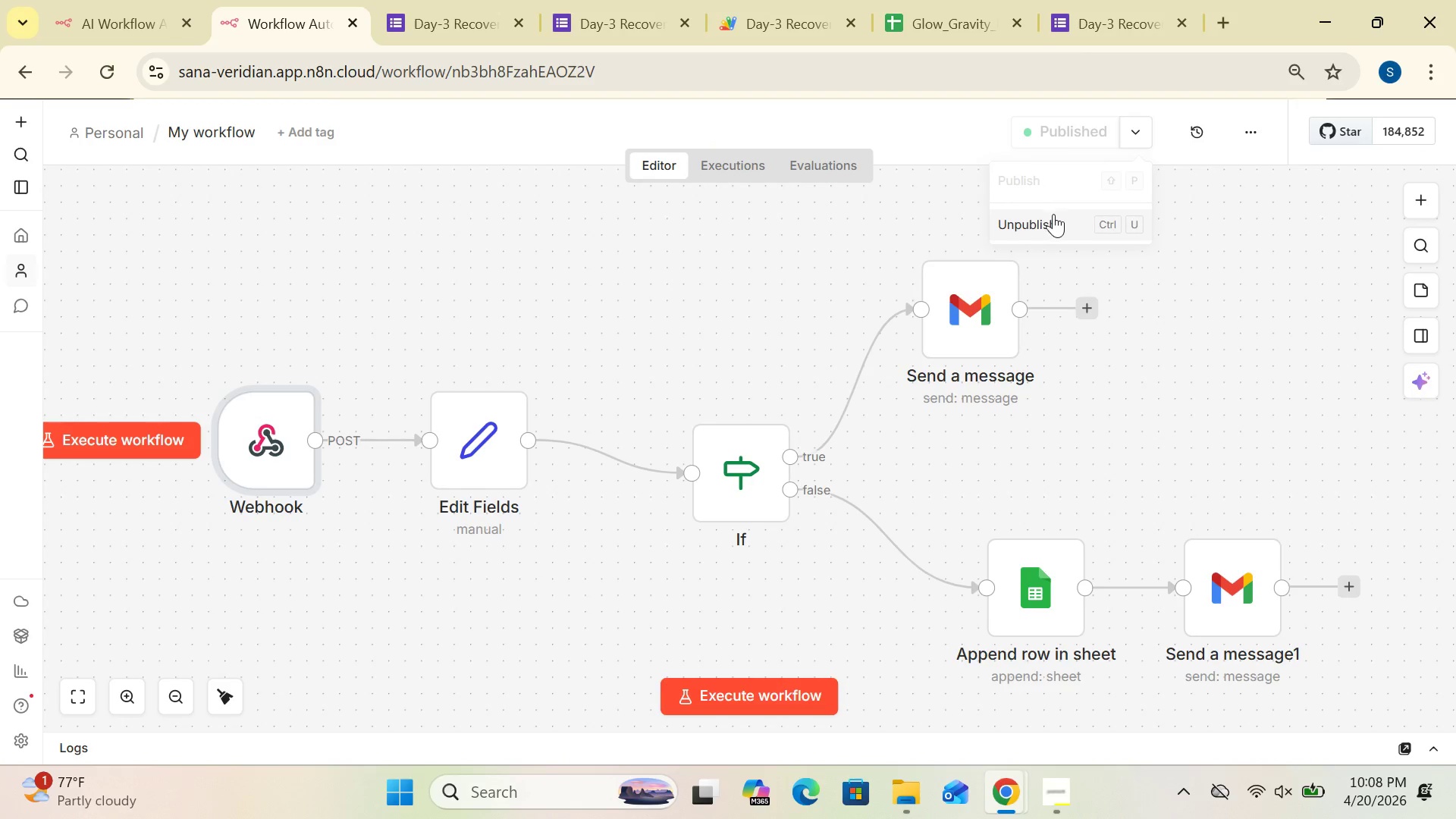 
left_click([1051, 220])
 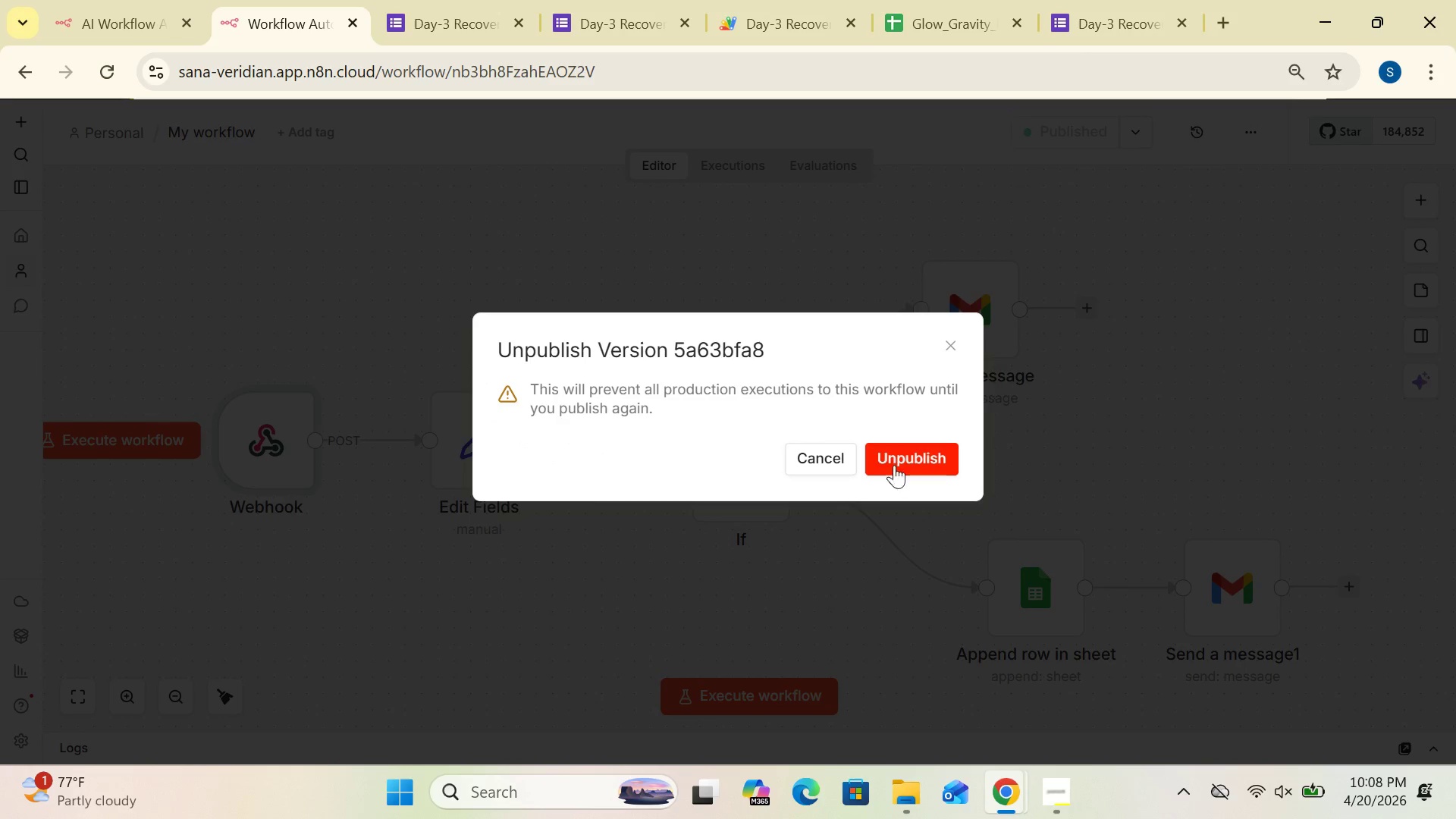 
left_click([902, 442])
 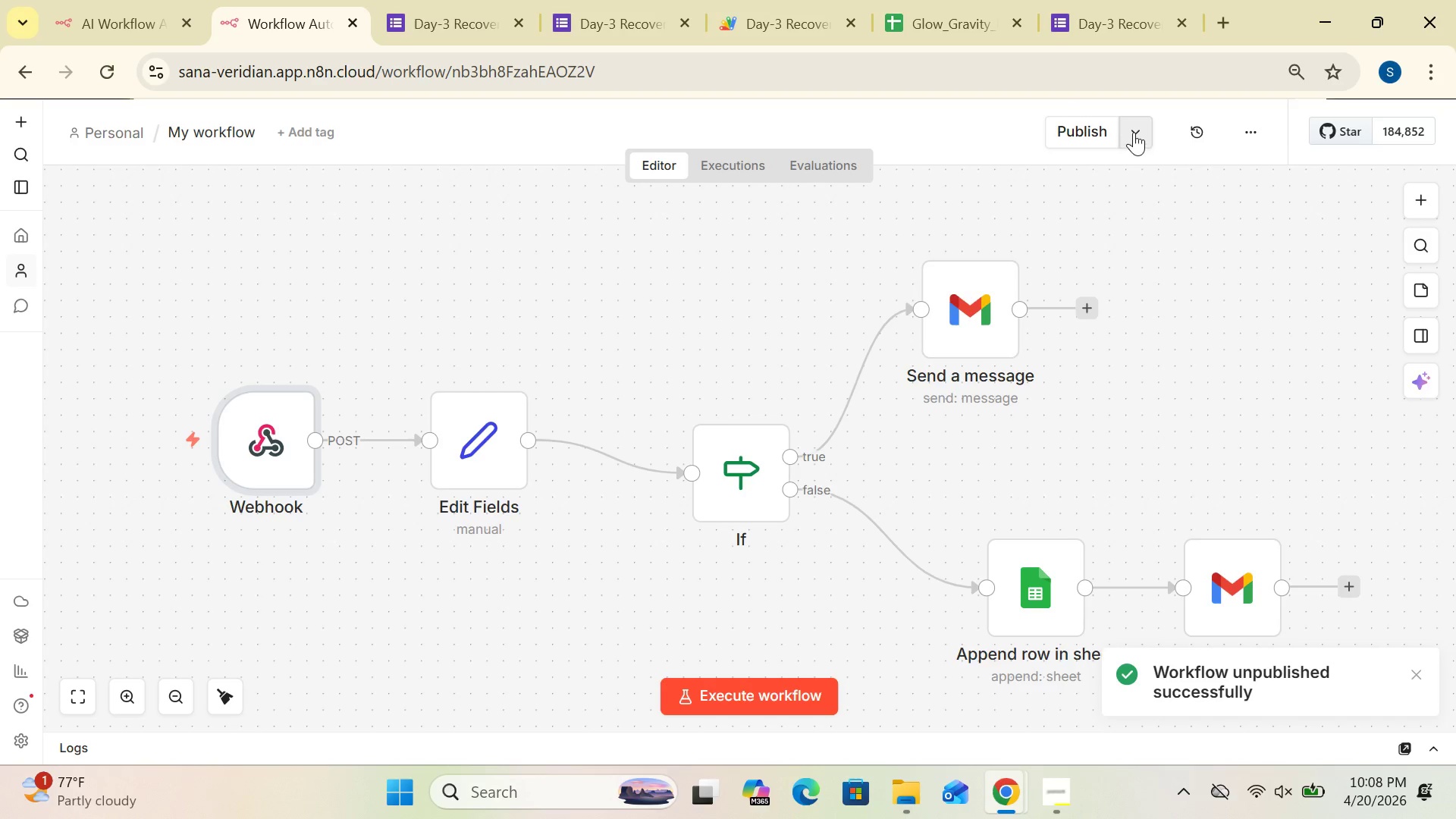 
left_click([1132, 129])
 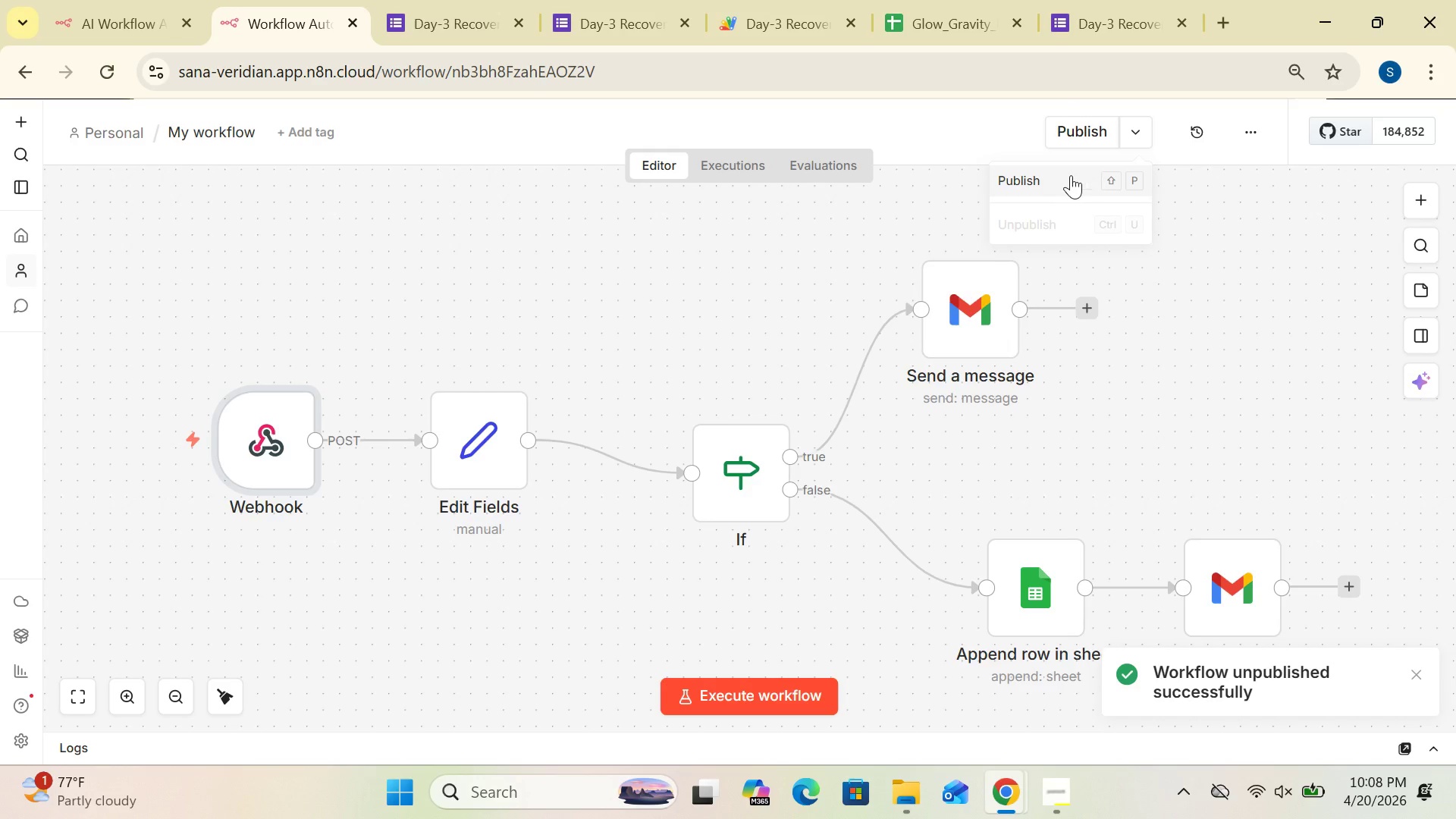 
left_click([1065, 175])
 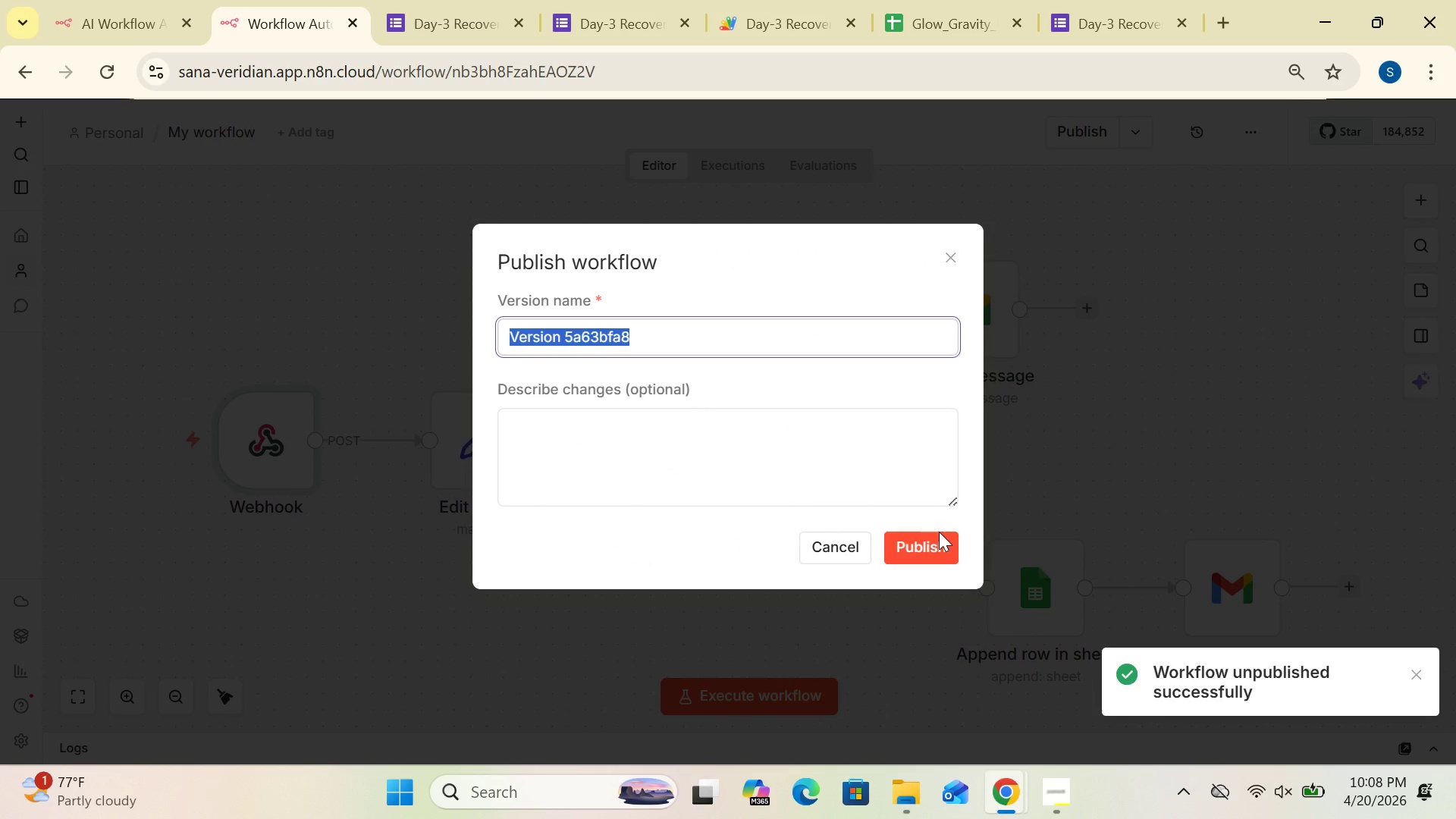 
left_click([939, 533])
 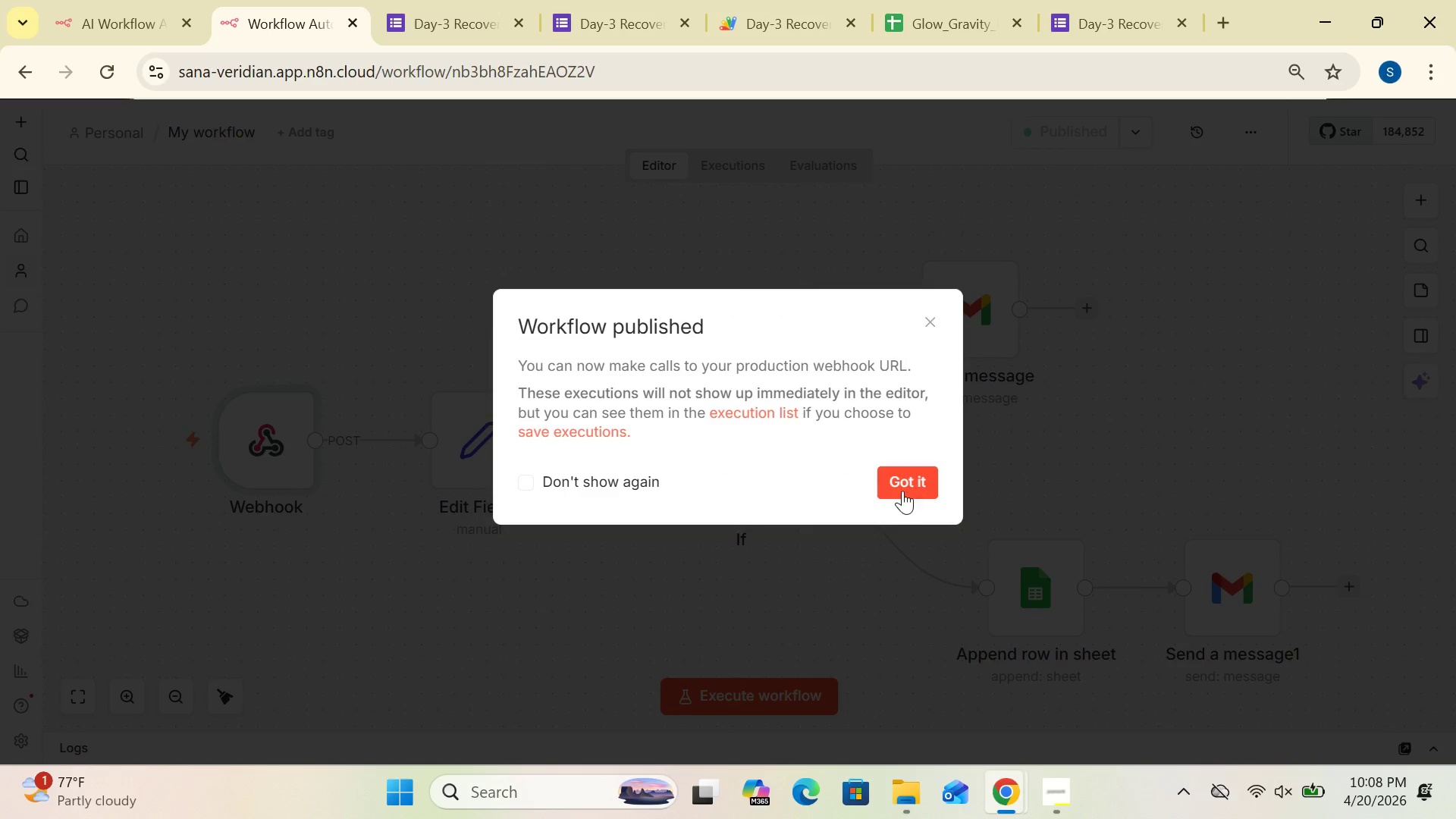 
left_click([941, 475])
 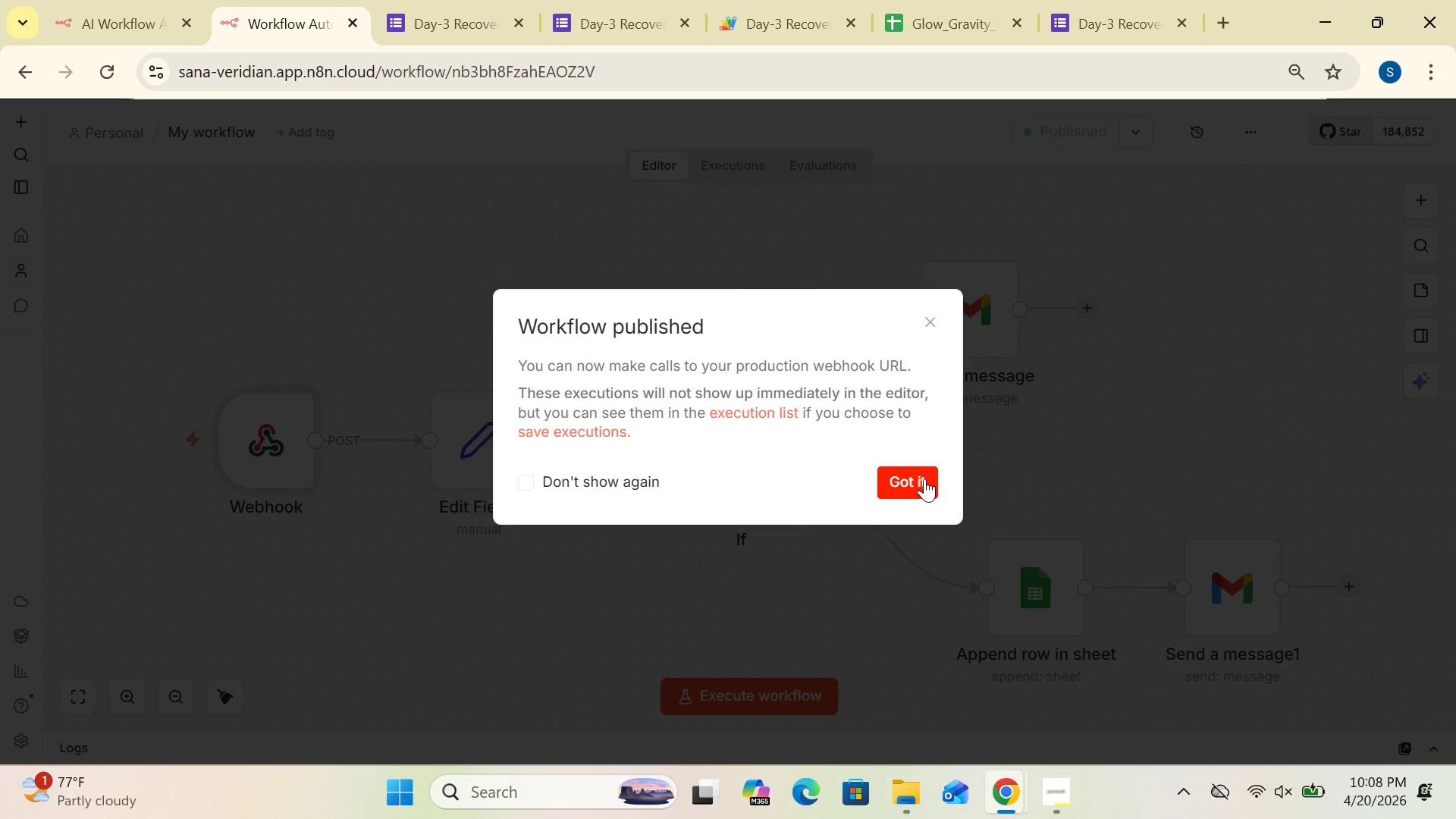 
left_click([924, 481])
 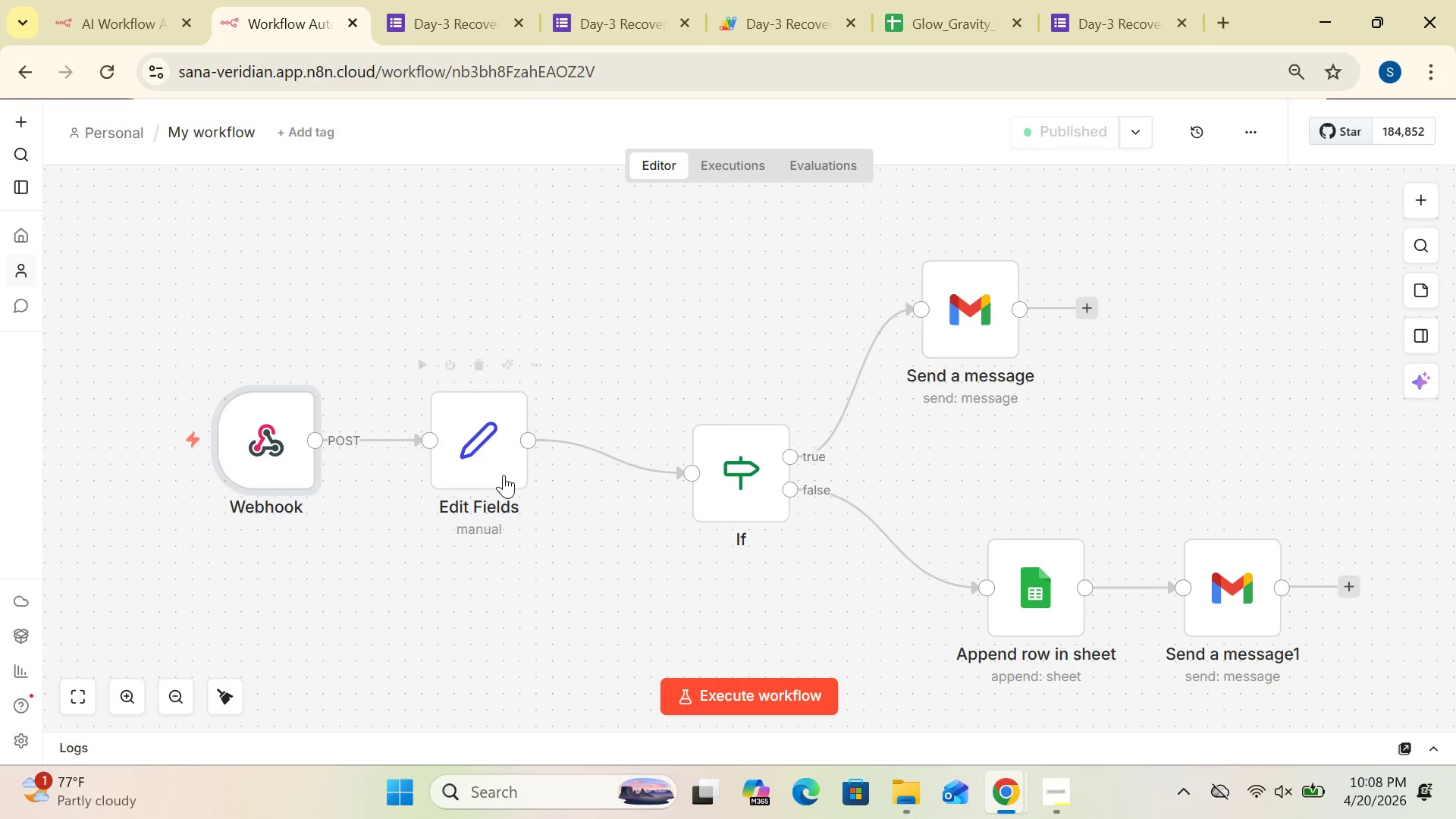 
double_click([499, 469])
 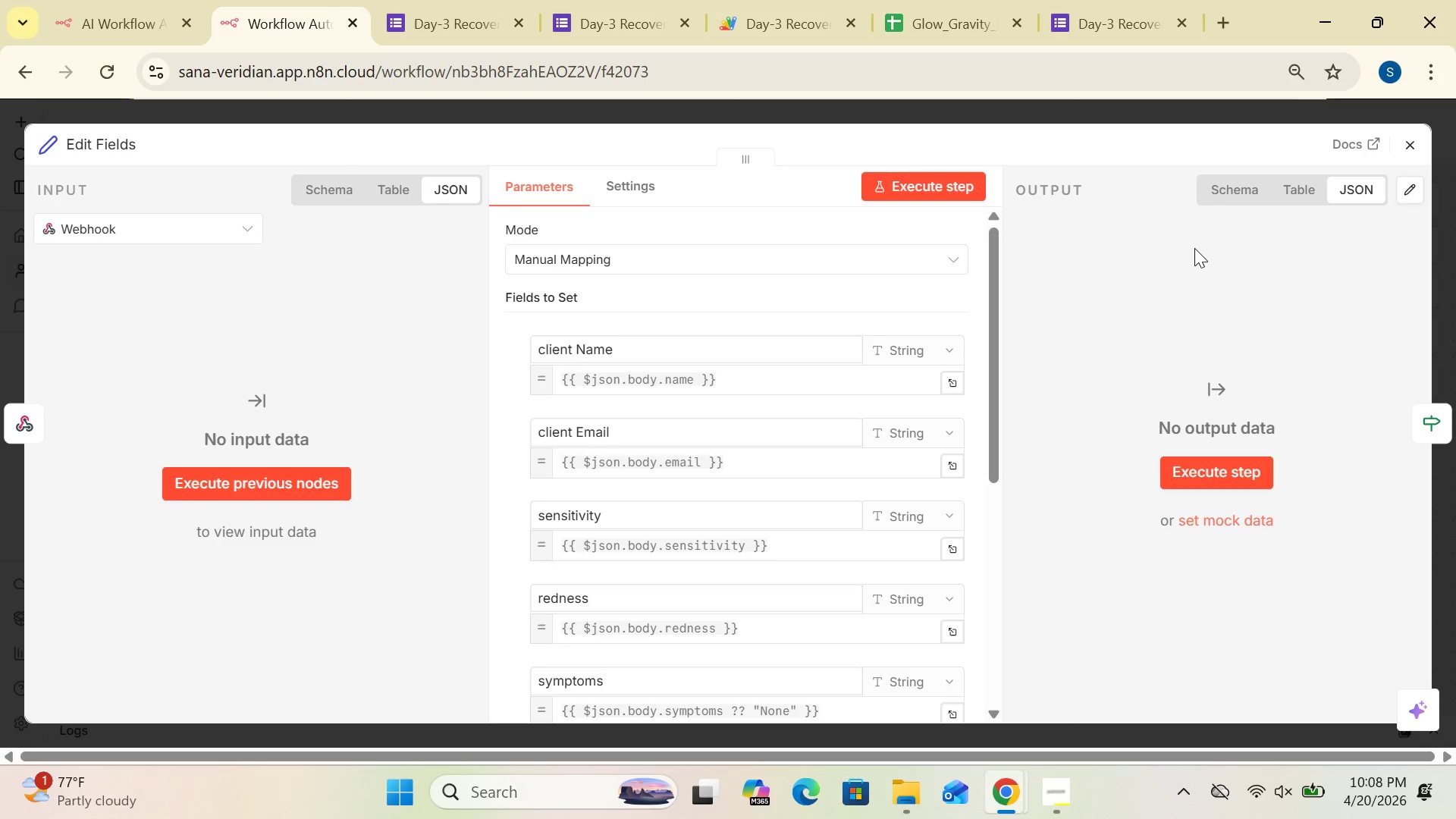 
left_click([1402, 143])
 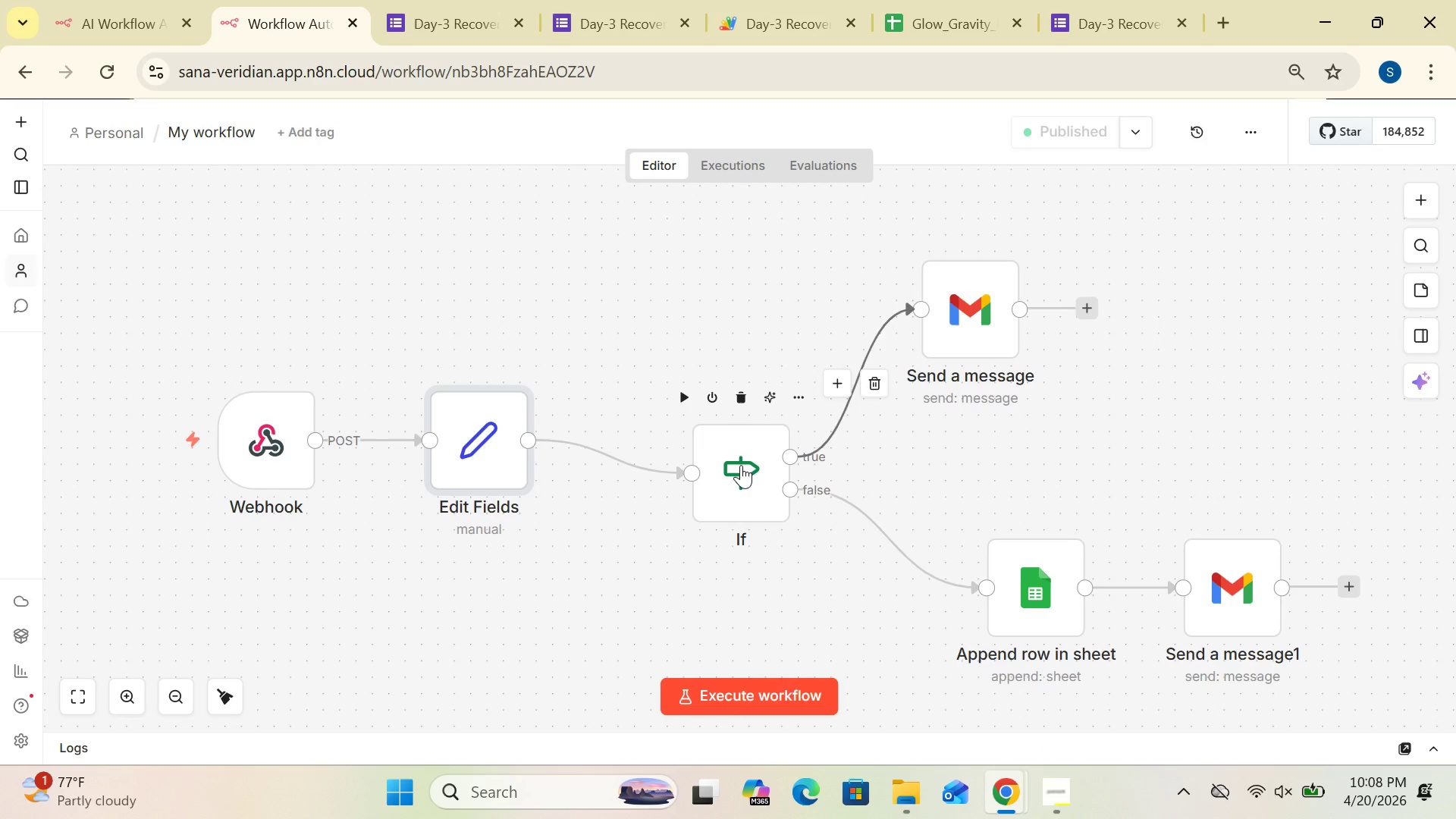 
double_click([741, 465])
 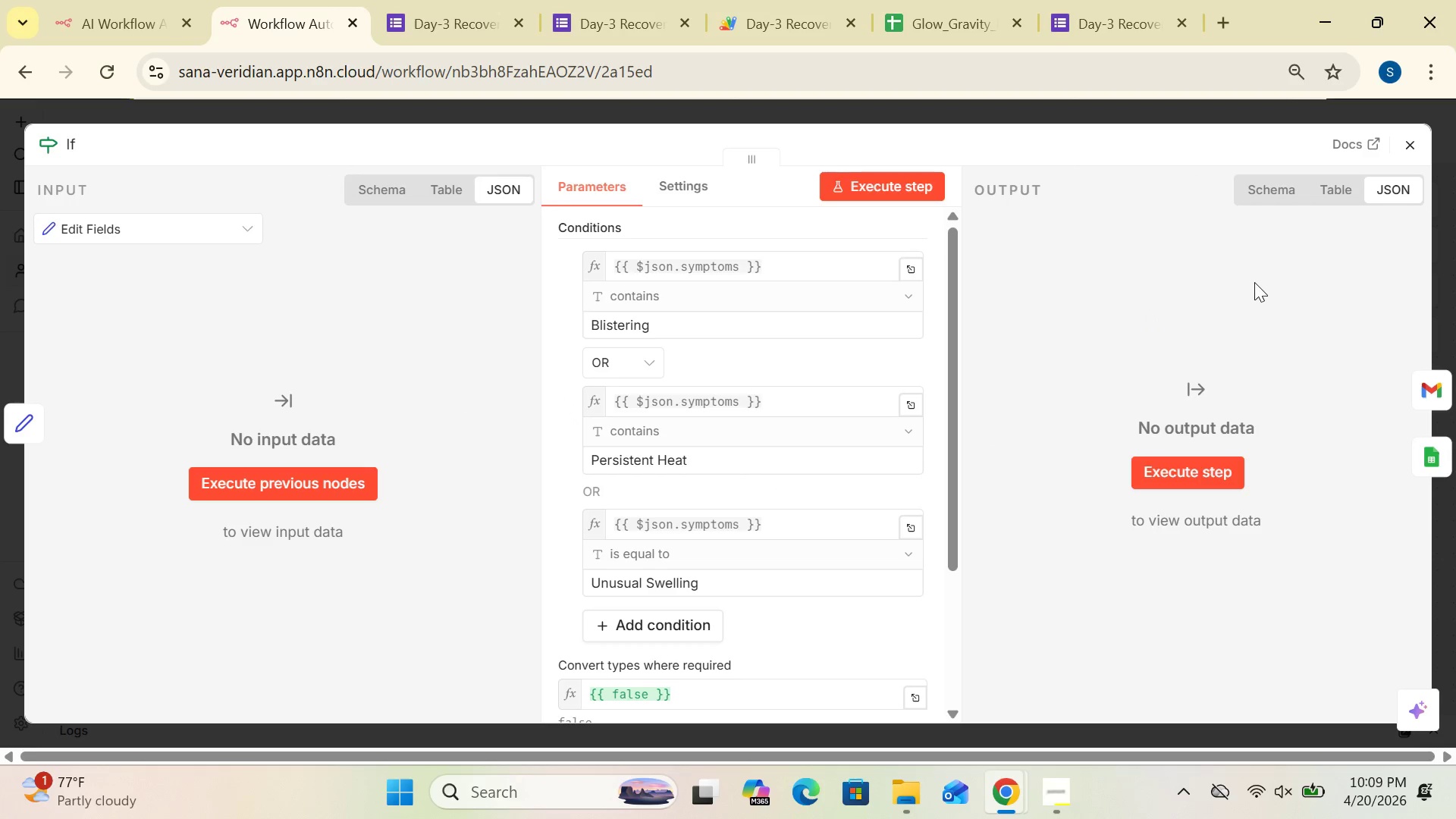 
left_click([1413, 148])
 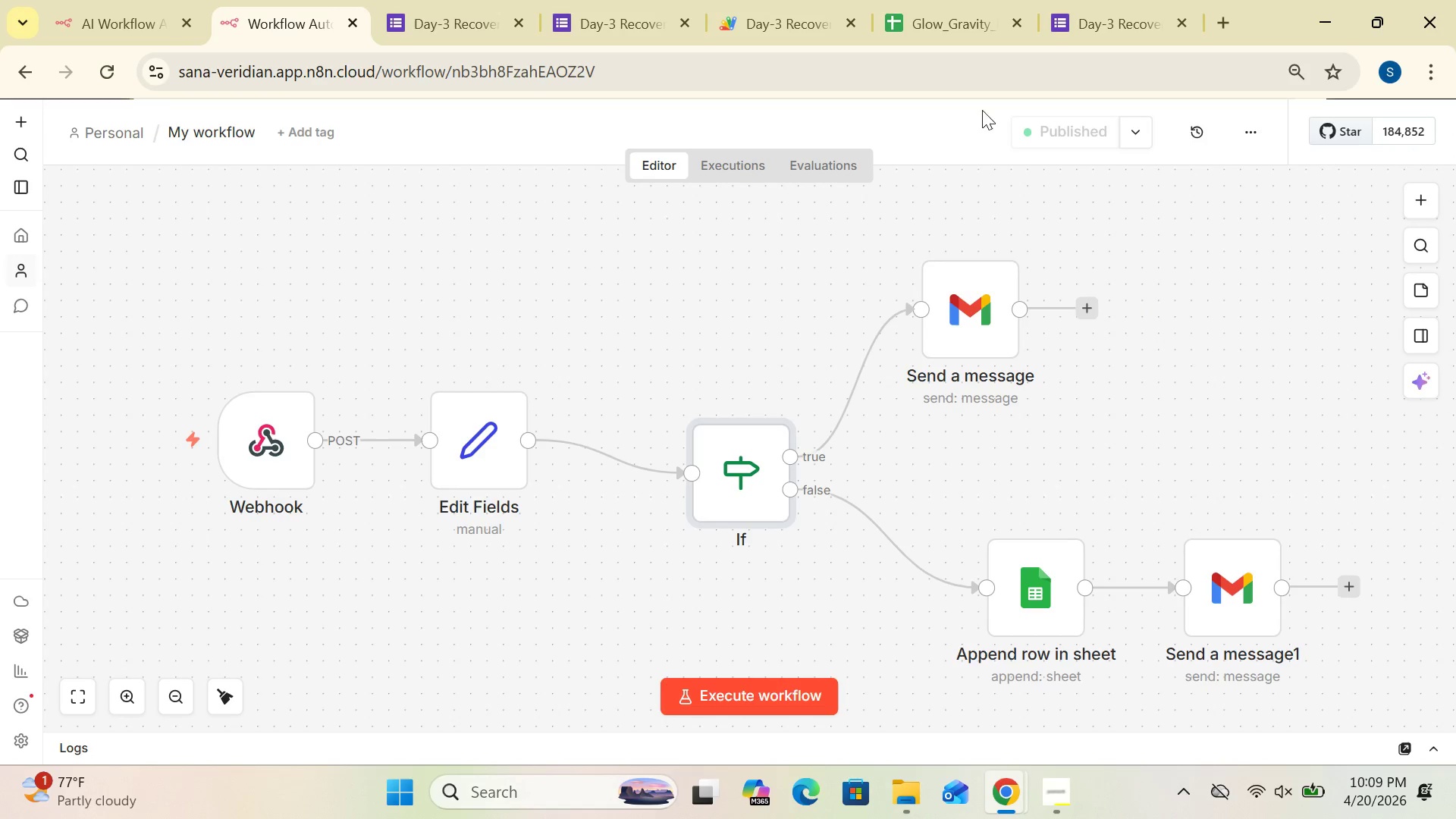 
mouse_move([920, 30])
 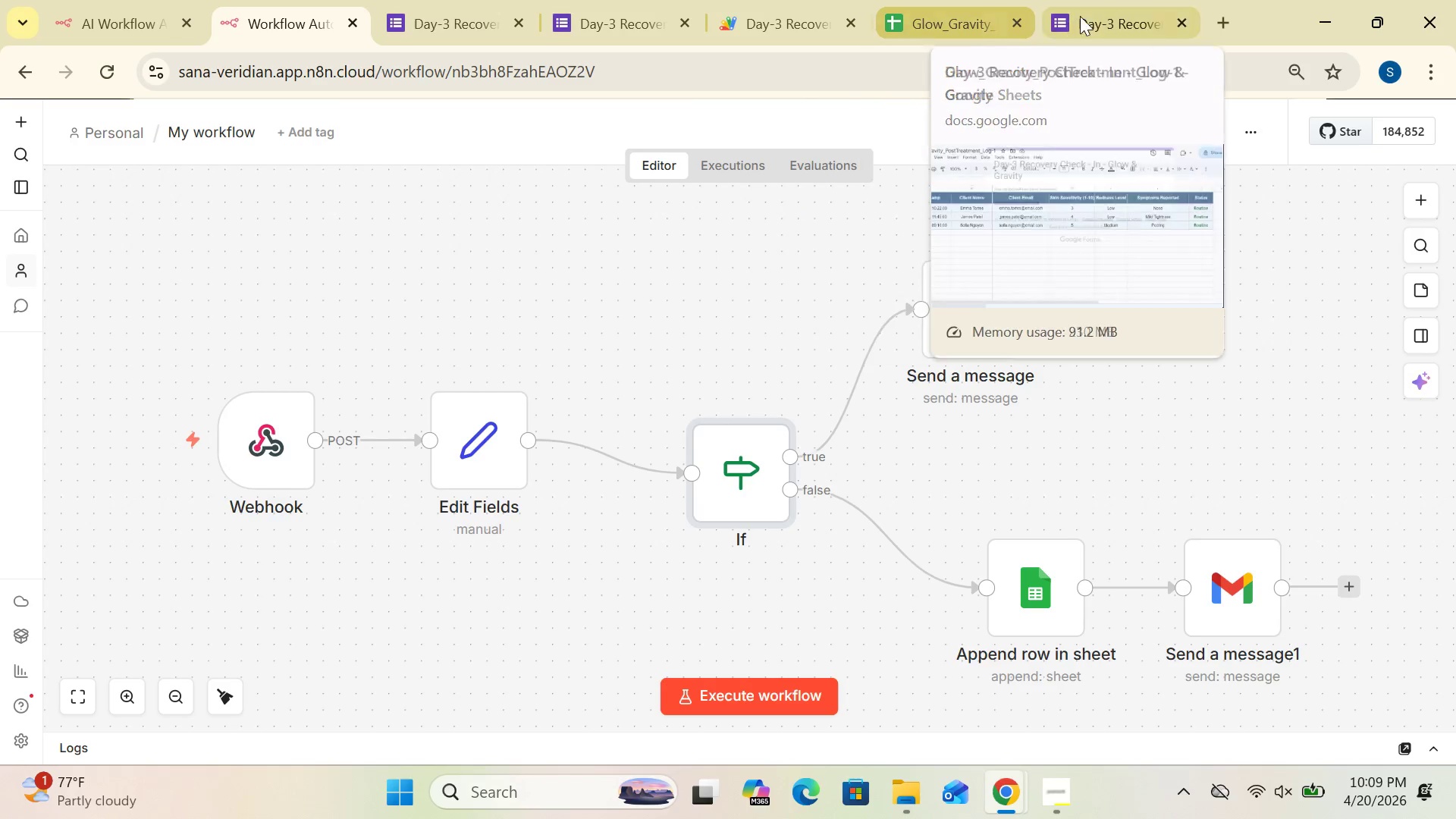 
left_click([1090, 17])
 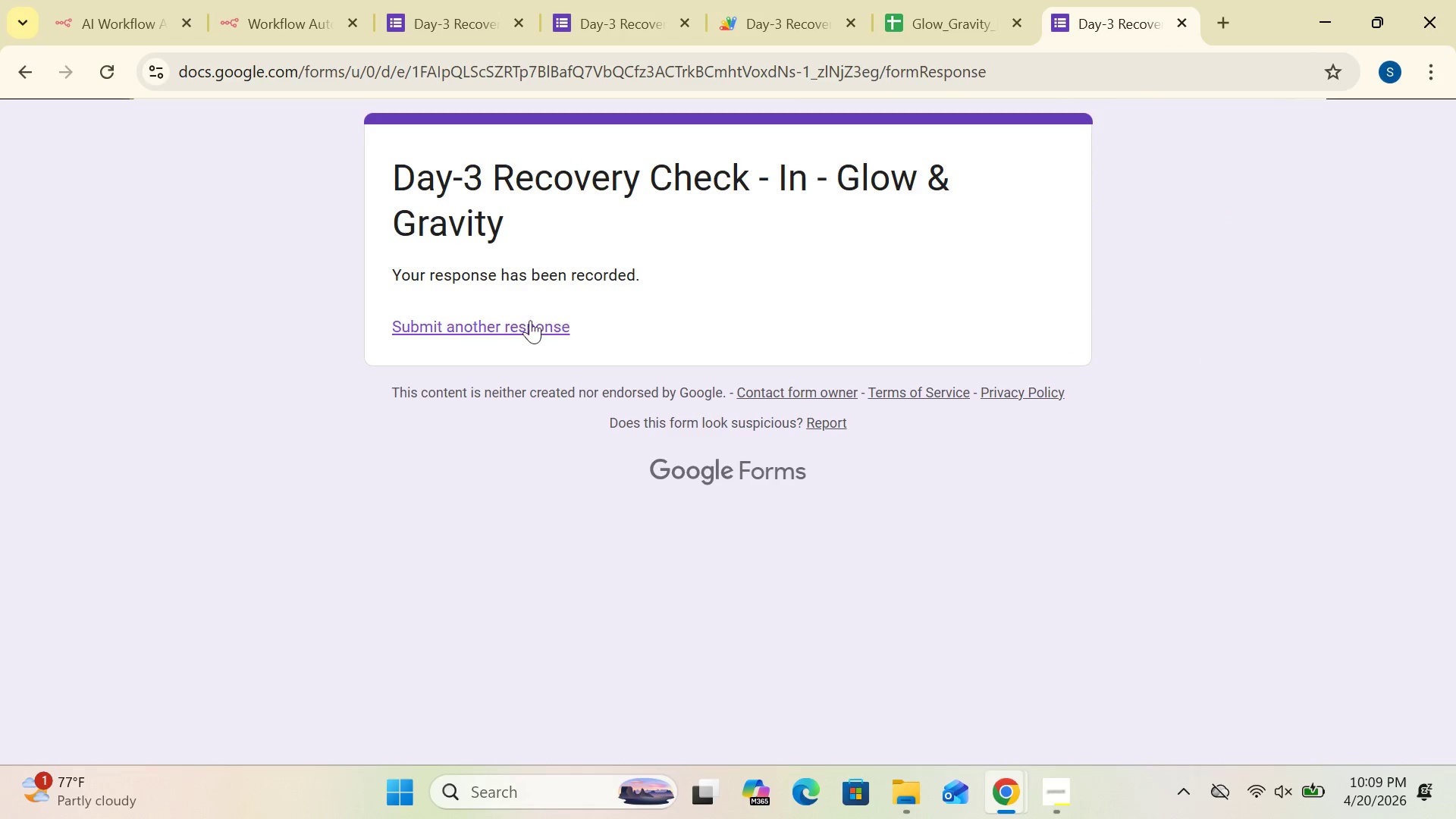 
left_click([525, 322])
 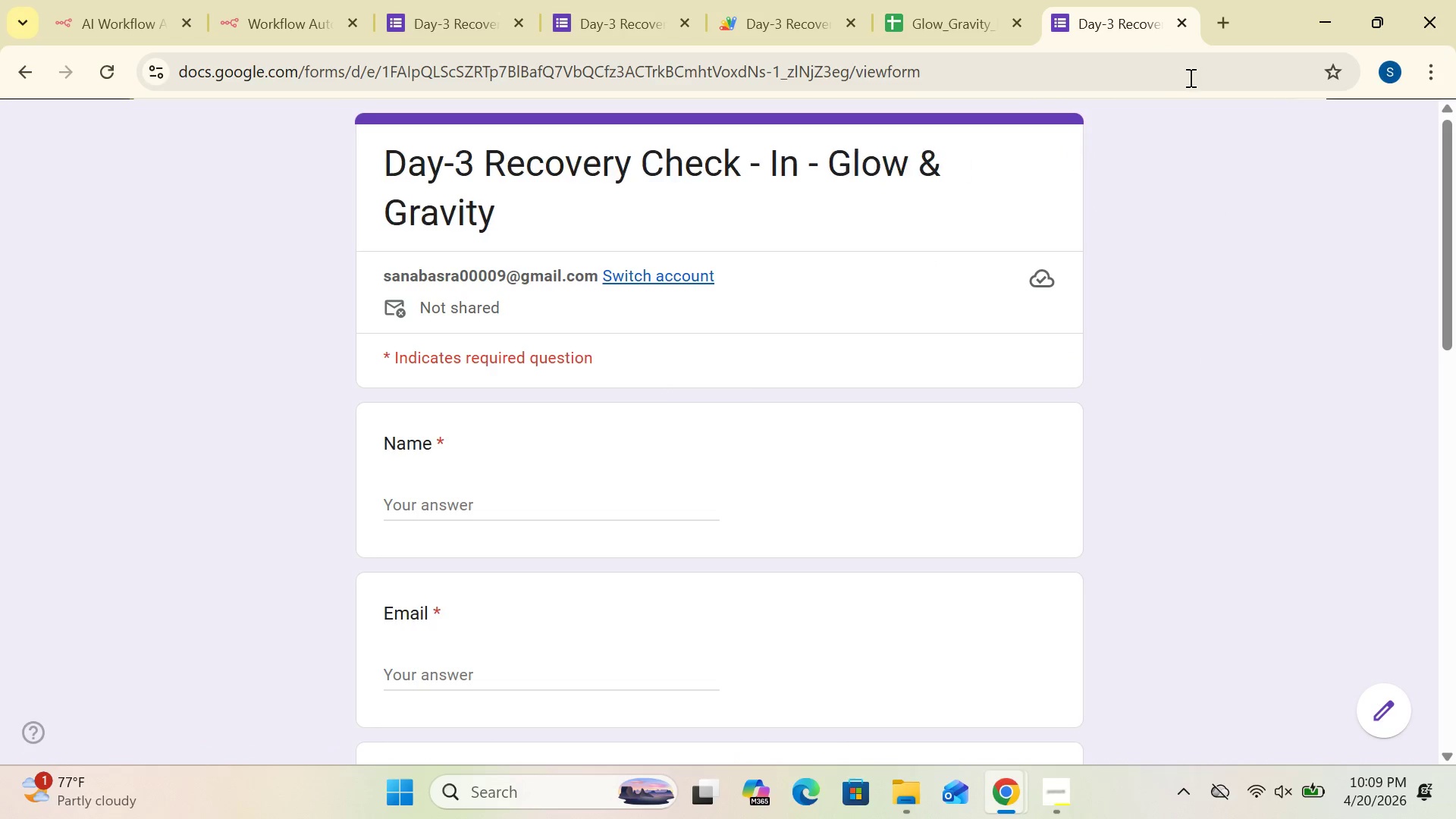 
left_click([1180, 30])
 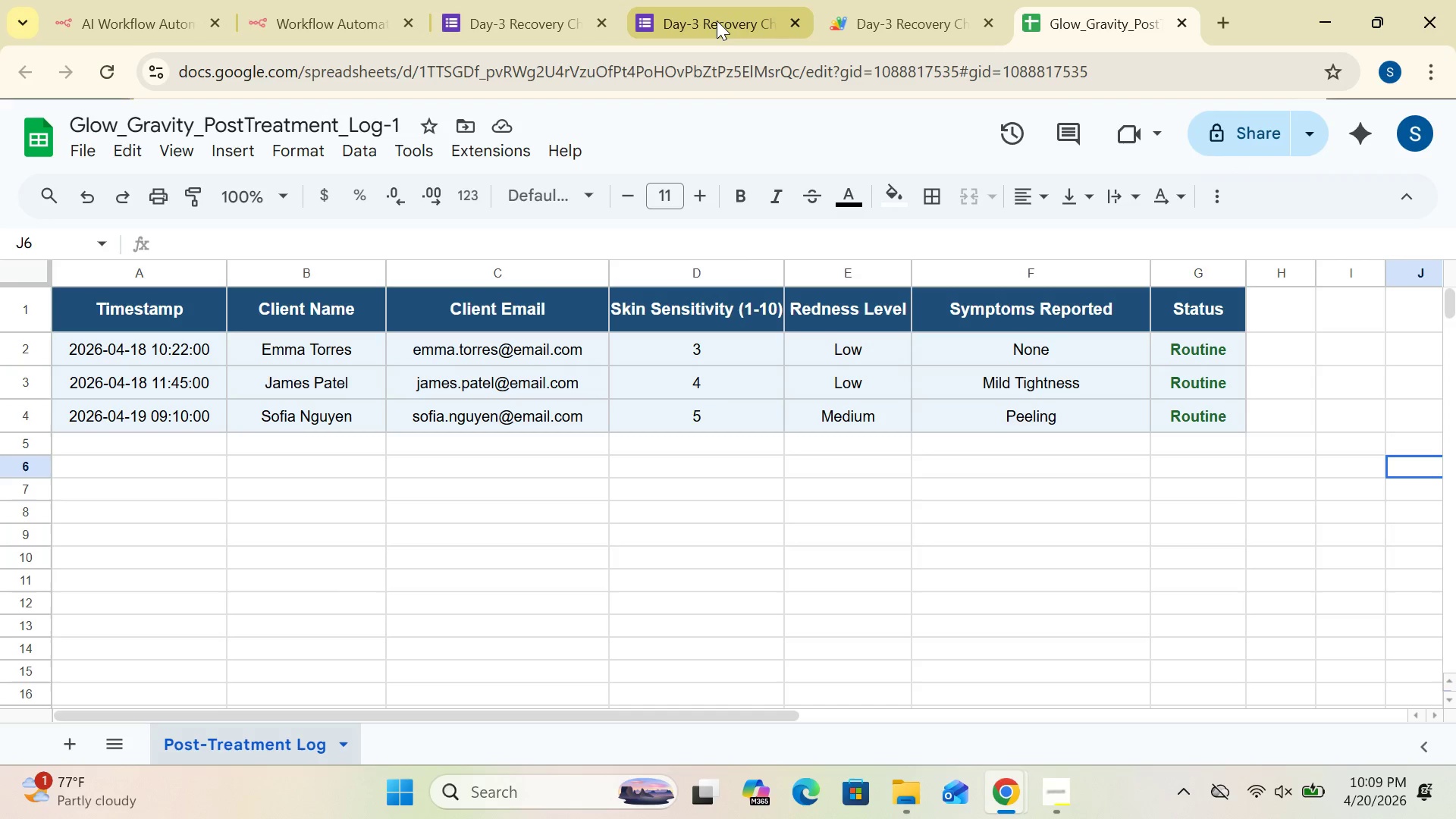 
left_click([715, 14])
 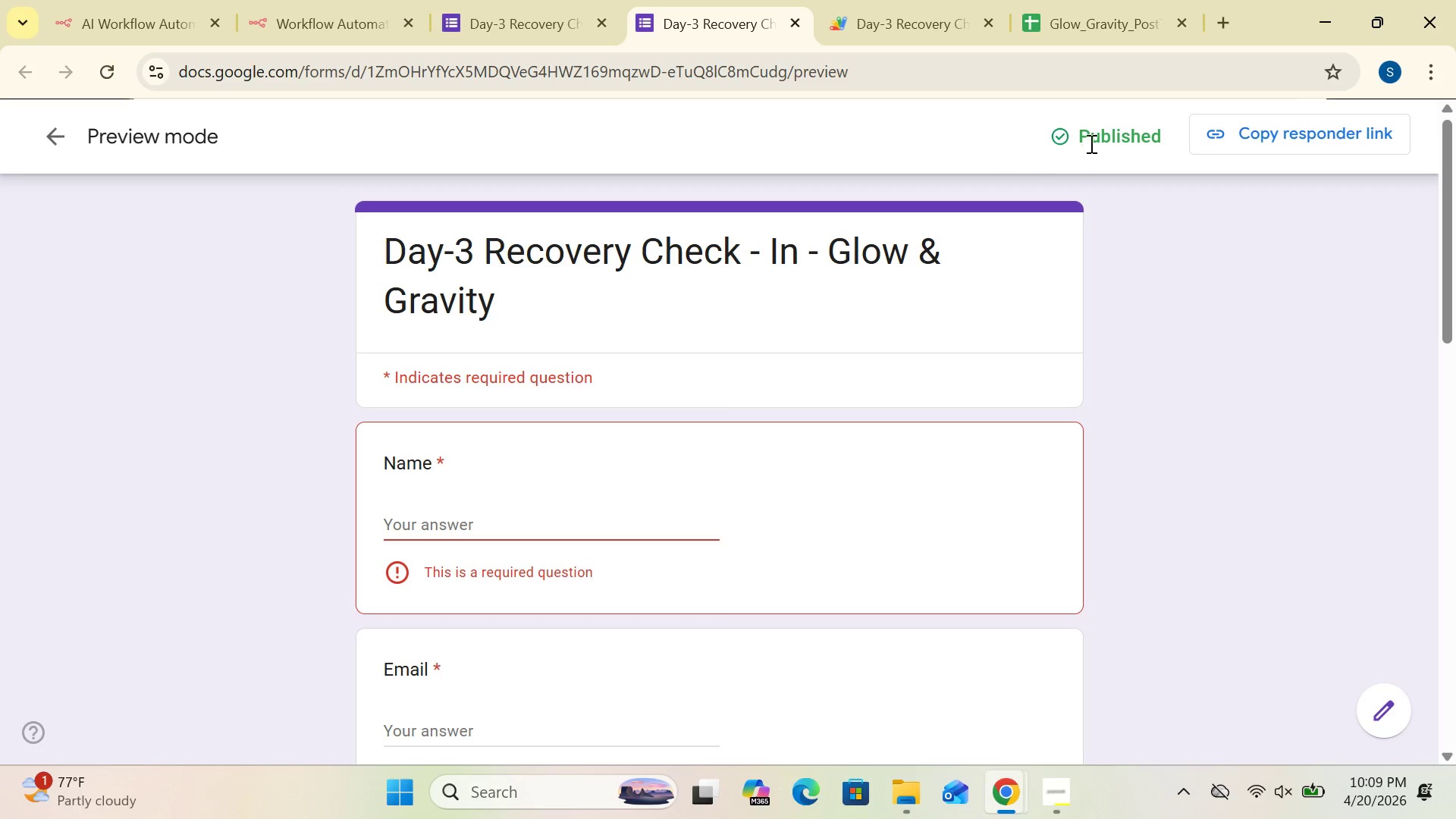 
left_click([1103, 130])
 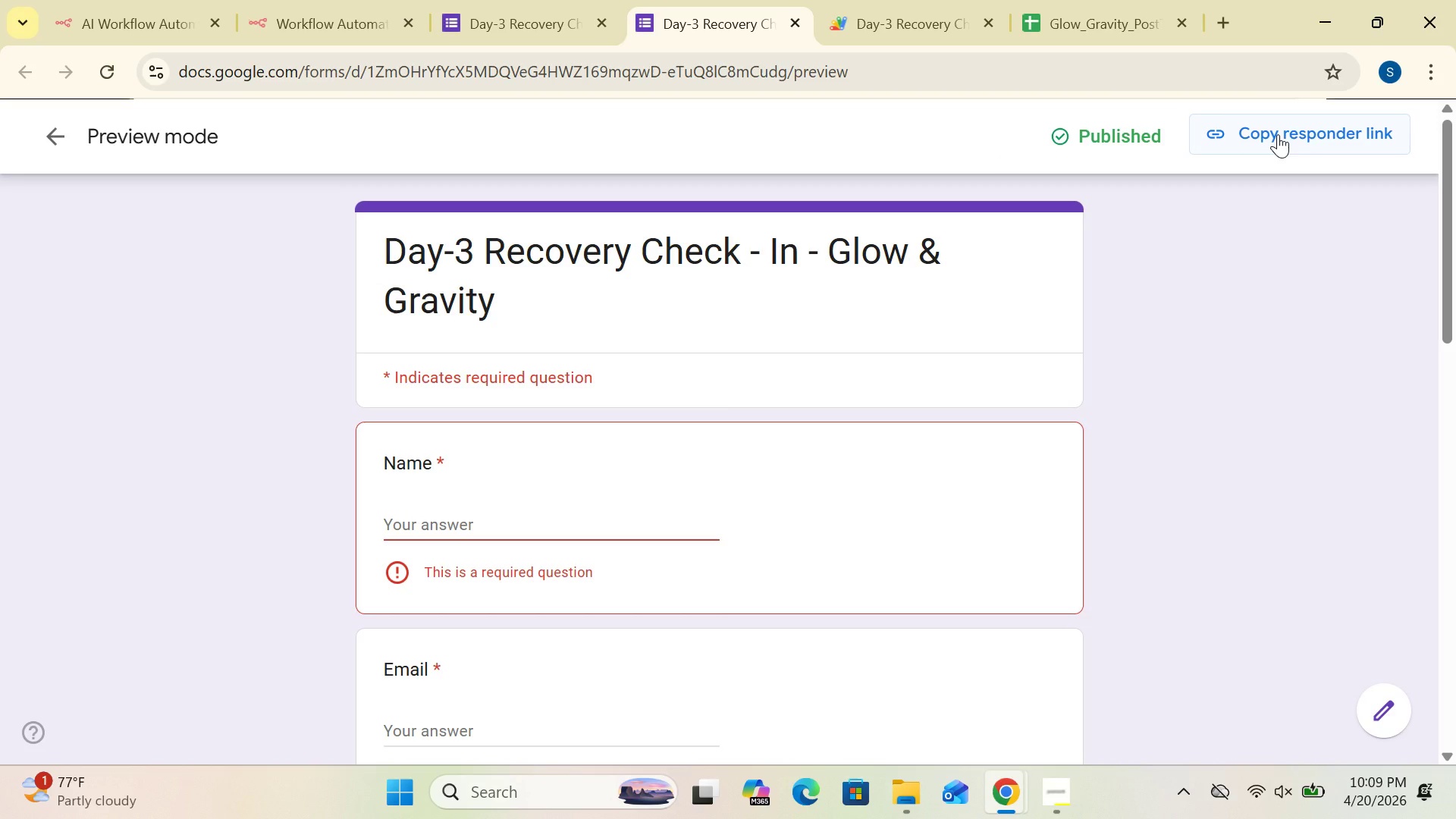 
left_click([1278, 134])
 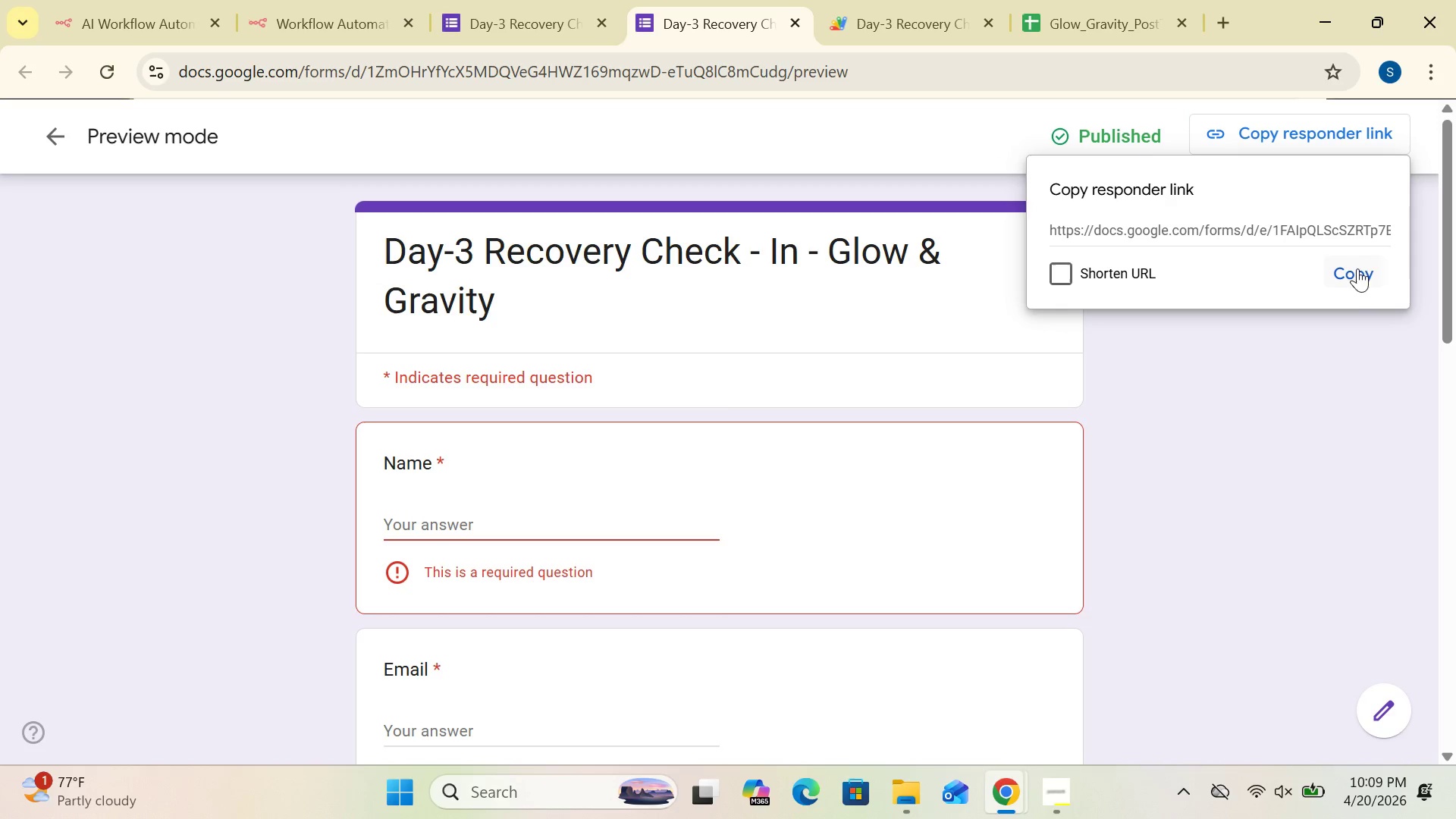 
left_click([1357, 287])
 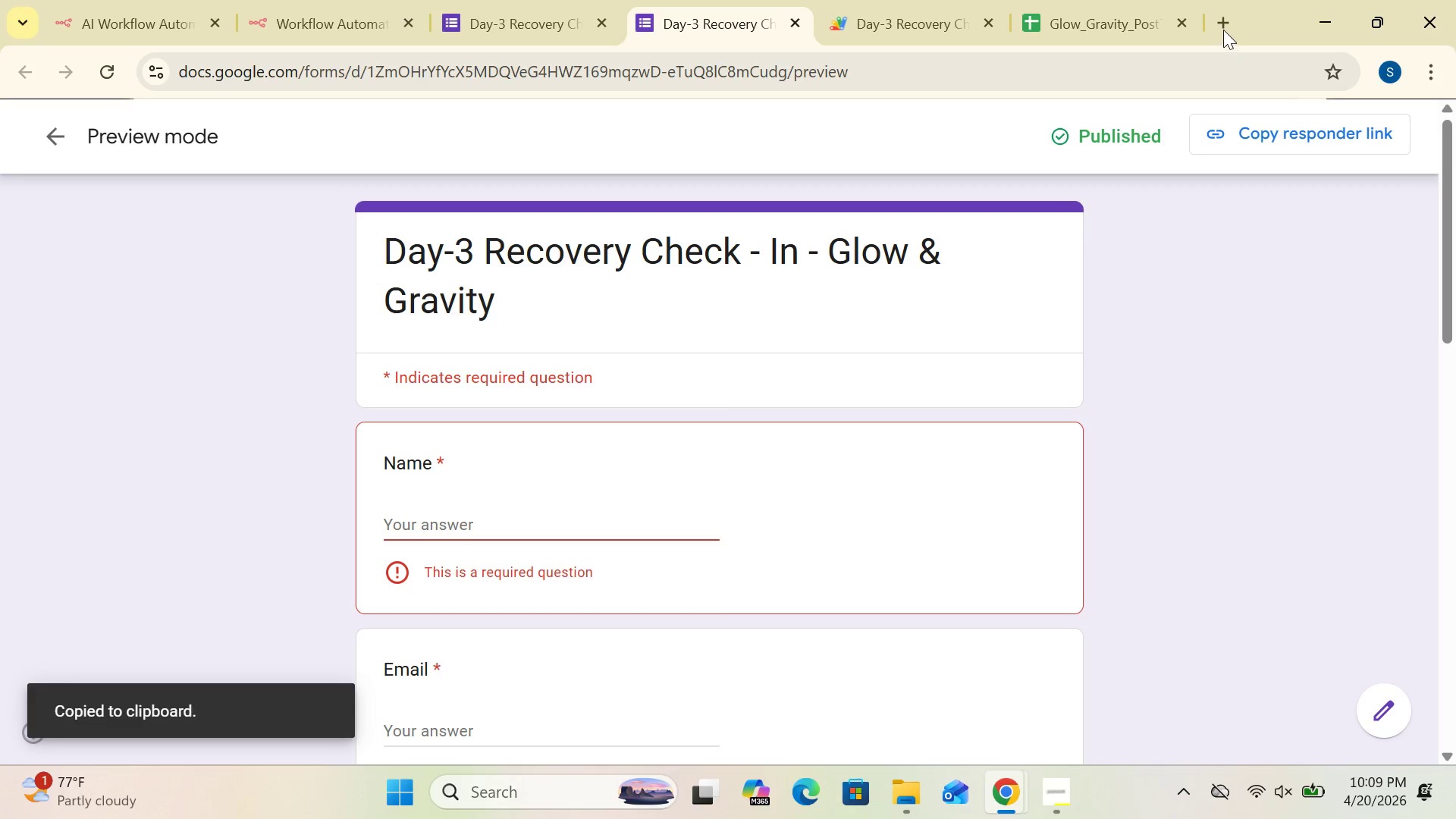 
left_click([1224, 28])
 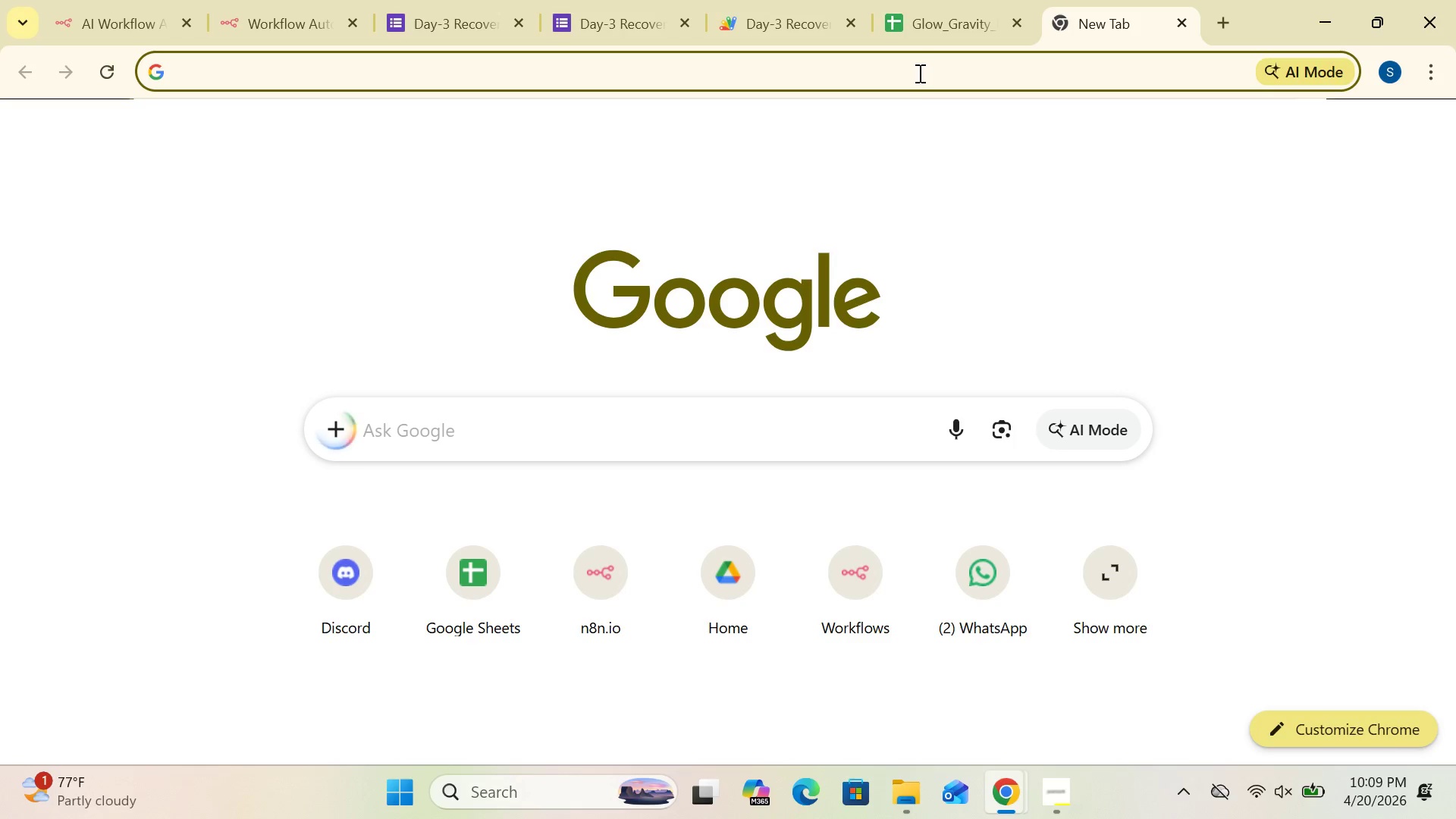 
left_click([917, 73])
 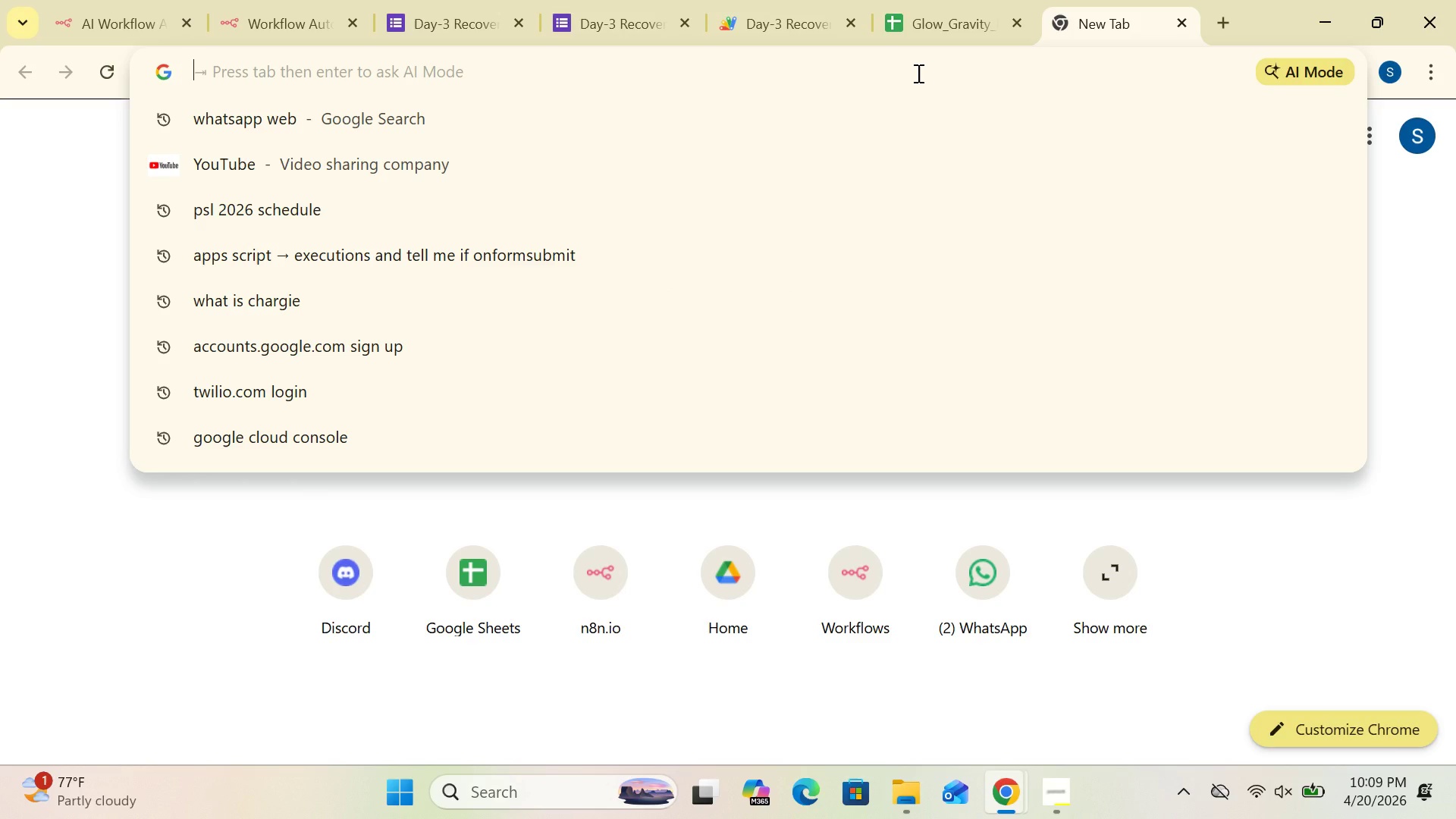 
key(Control+V)
 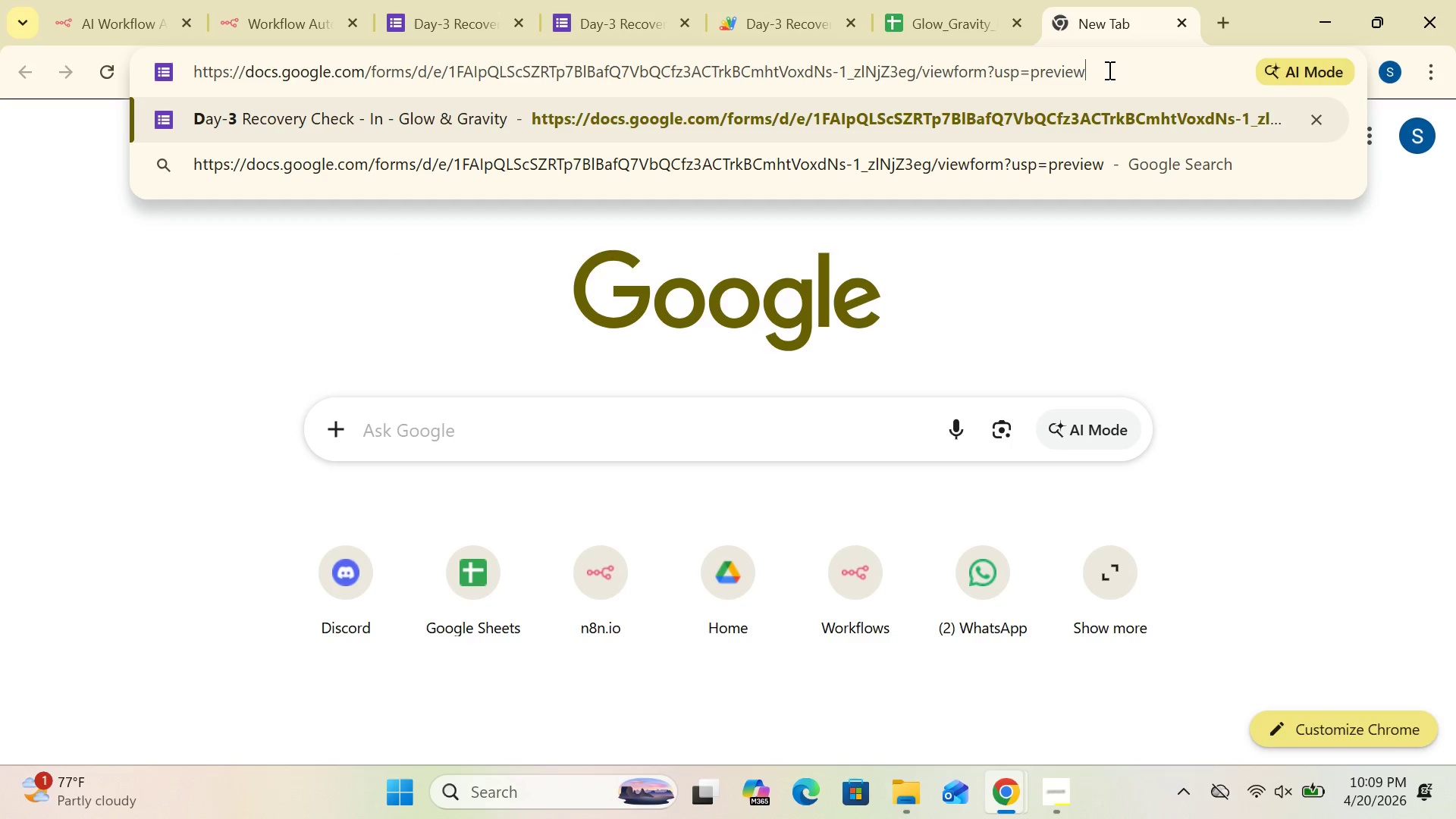 
left_click([1112, 64])
 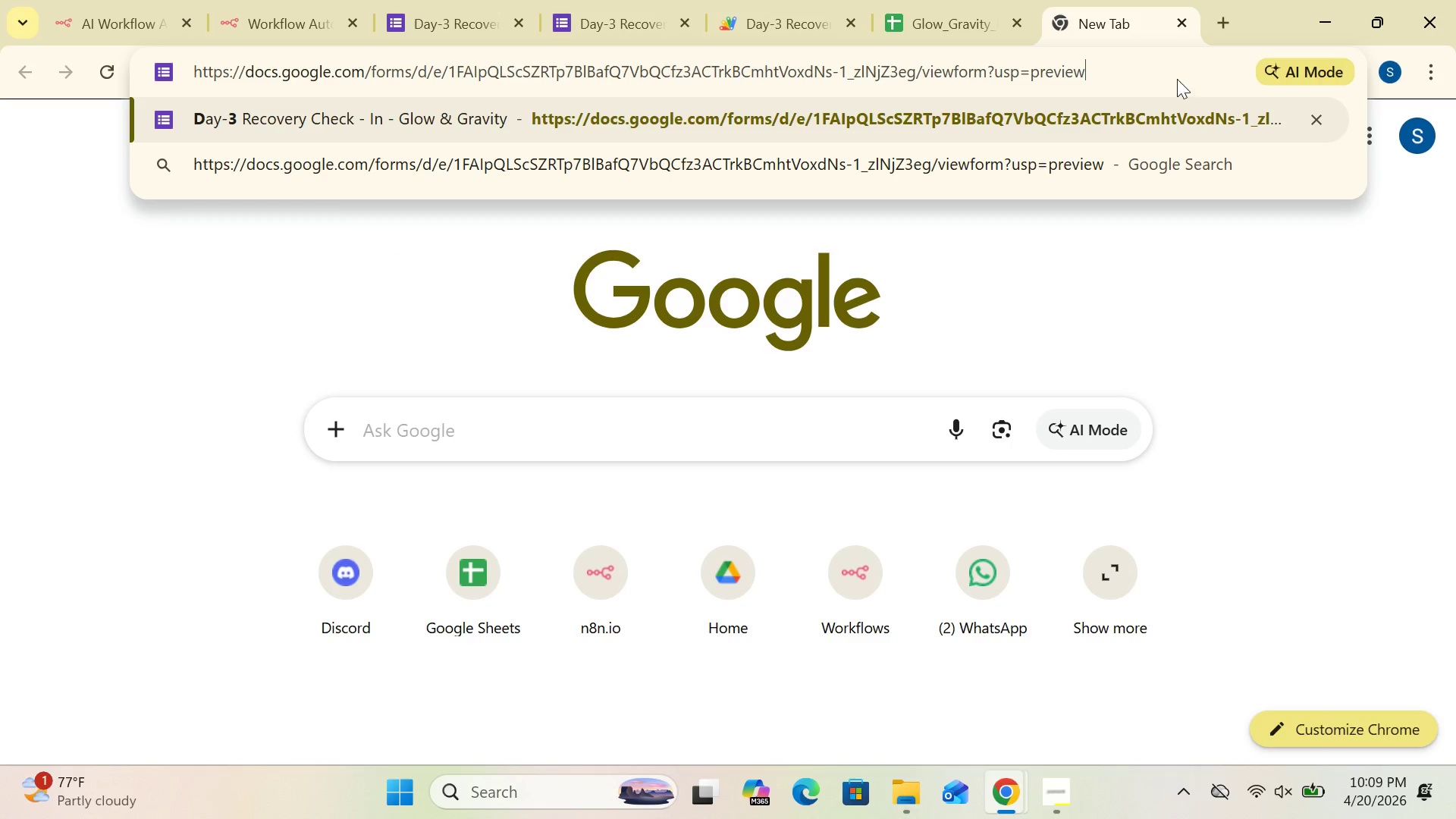 
left_click([1150, 65])
 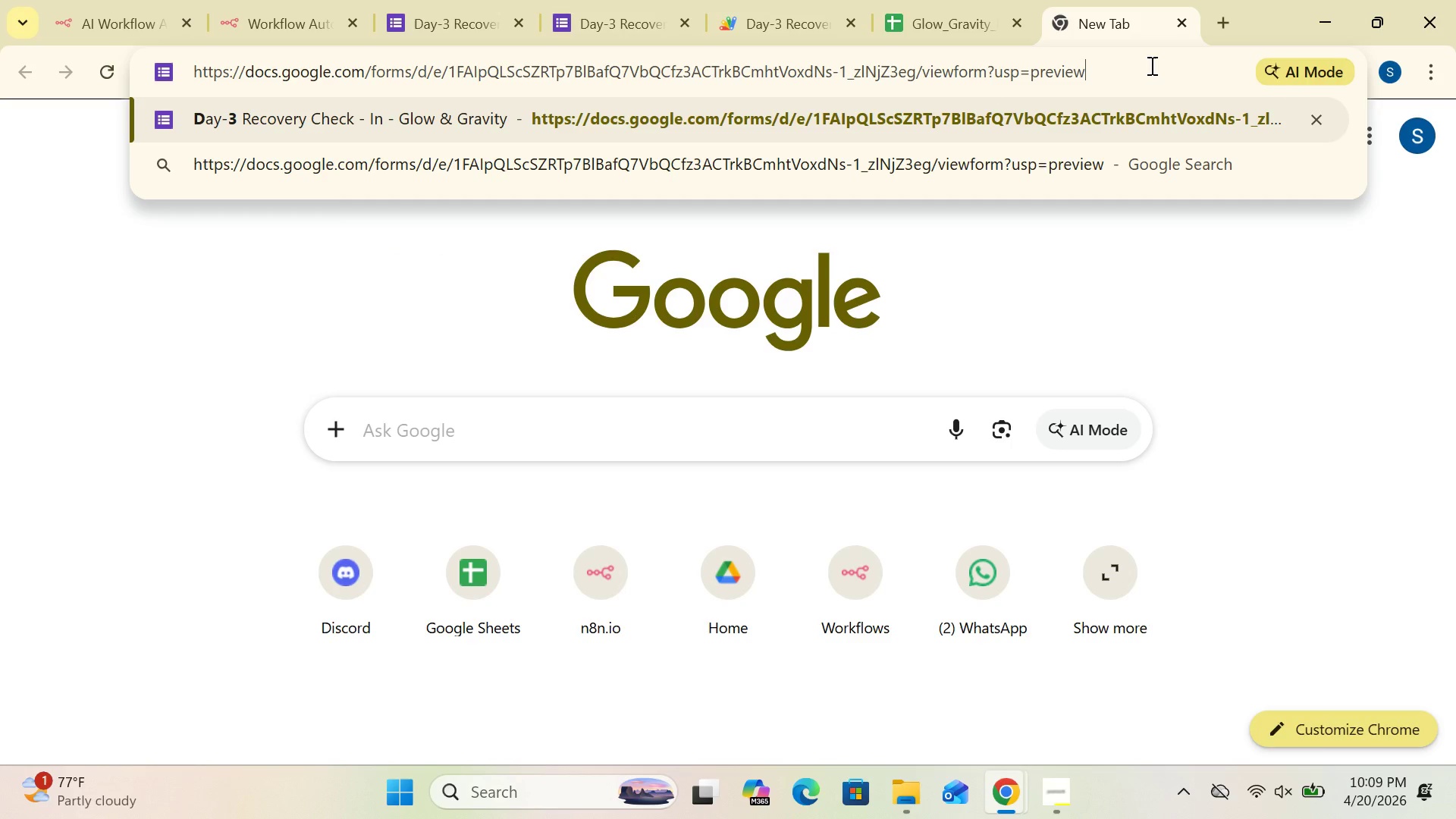 
key(Enter)
 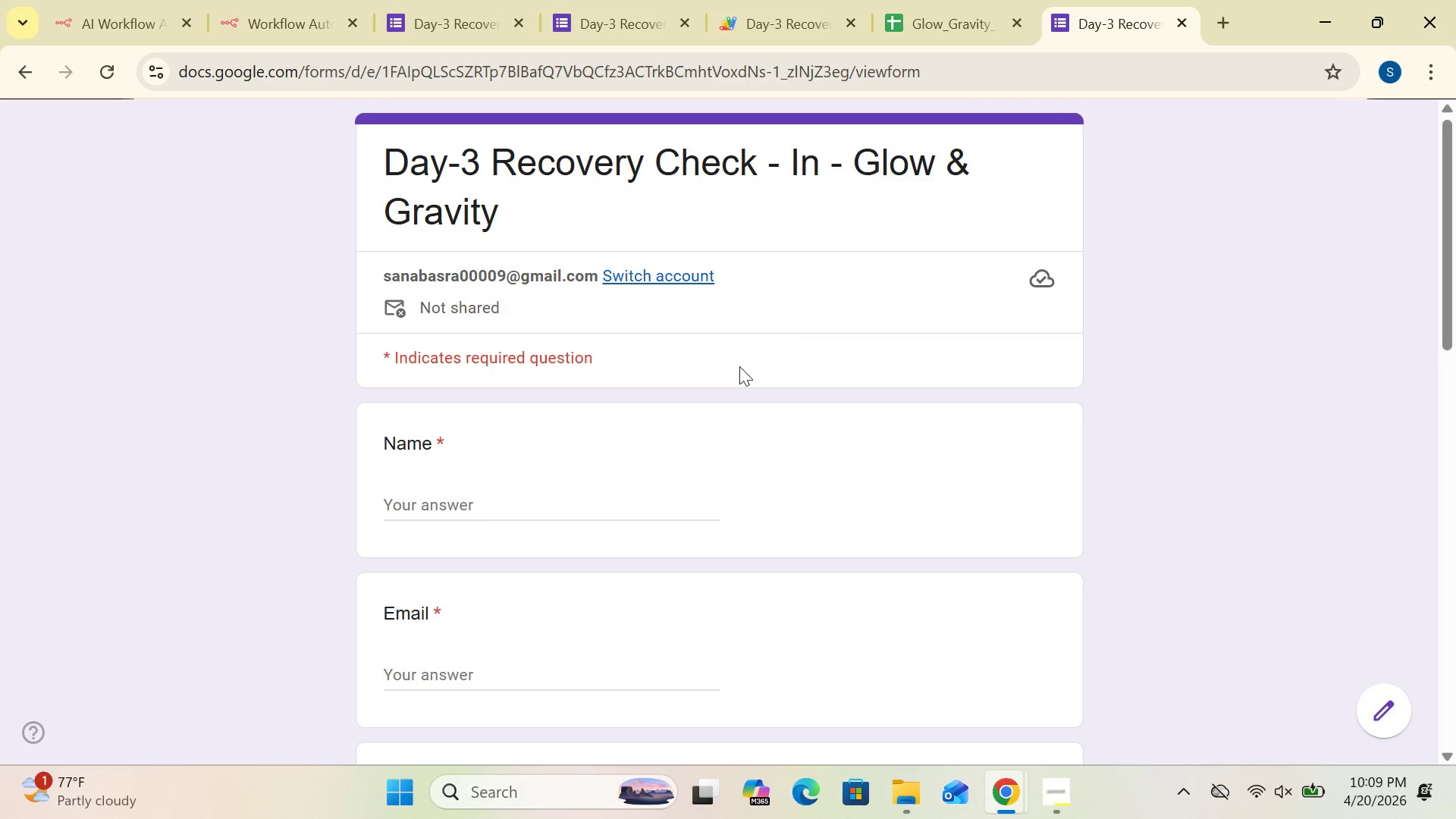 
left_click([573, 502])
 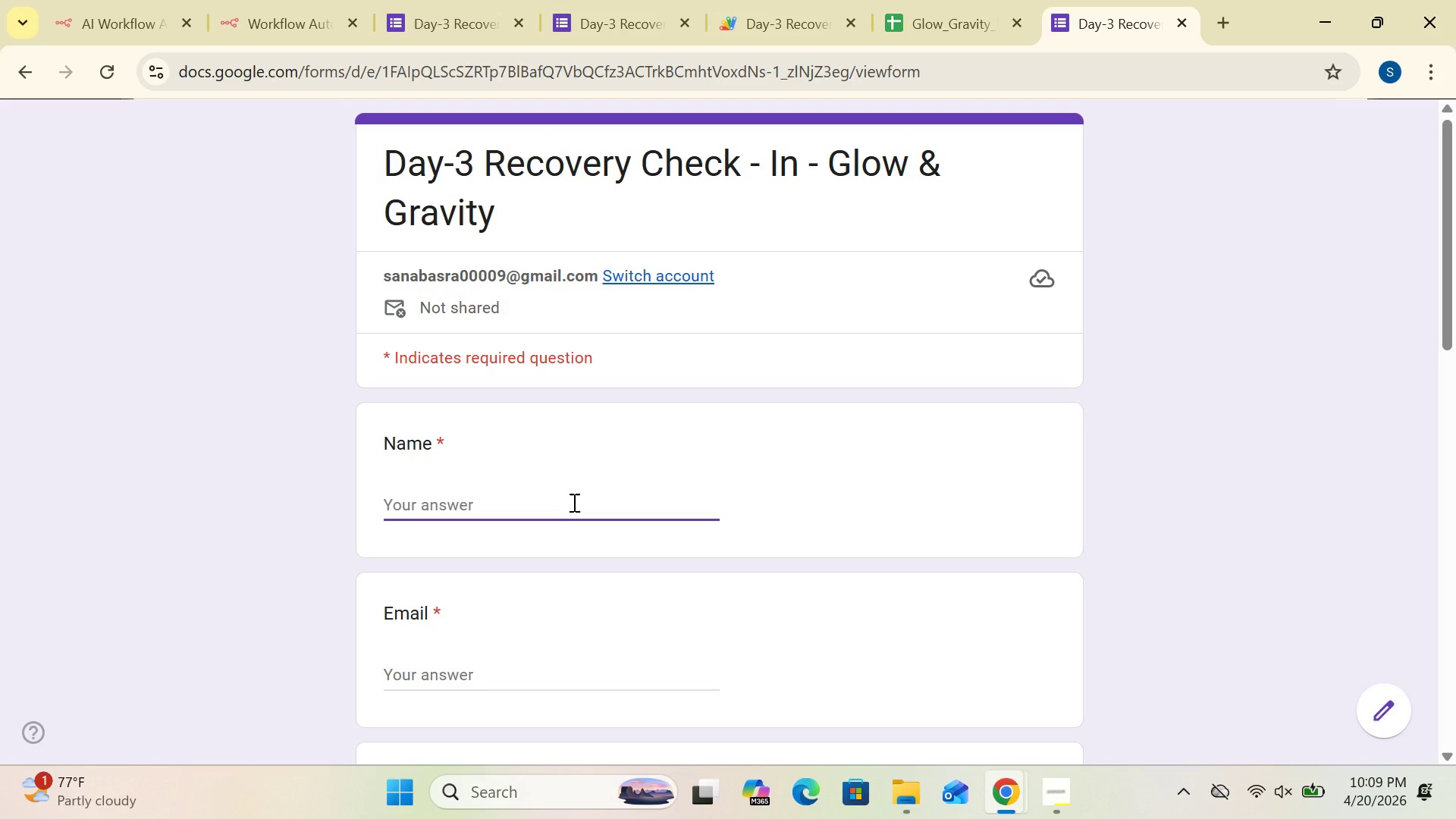 
type(Sara Johnson)
 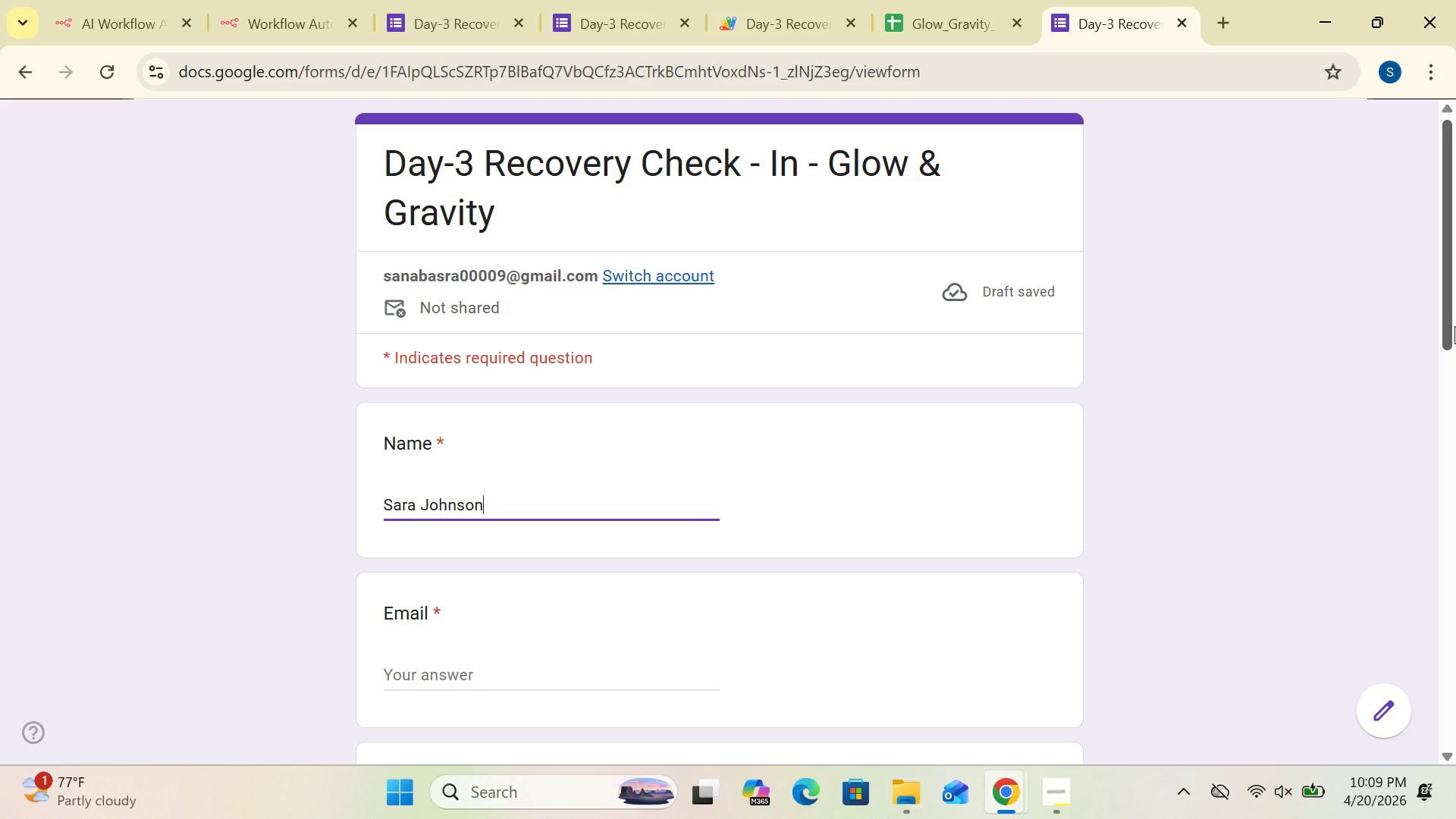 
left_click_drag(start_coordinate=[1448, 325], to_coordinate=[1455, 495])
 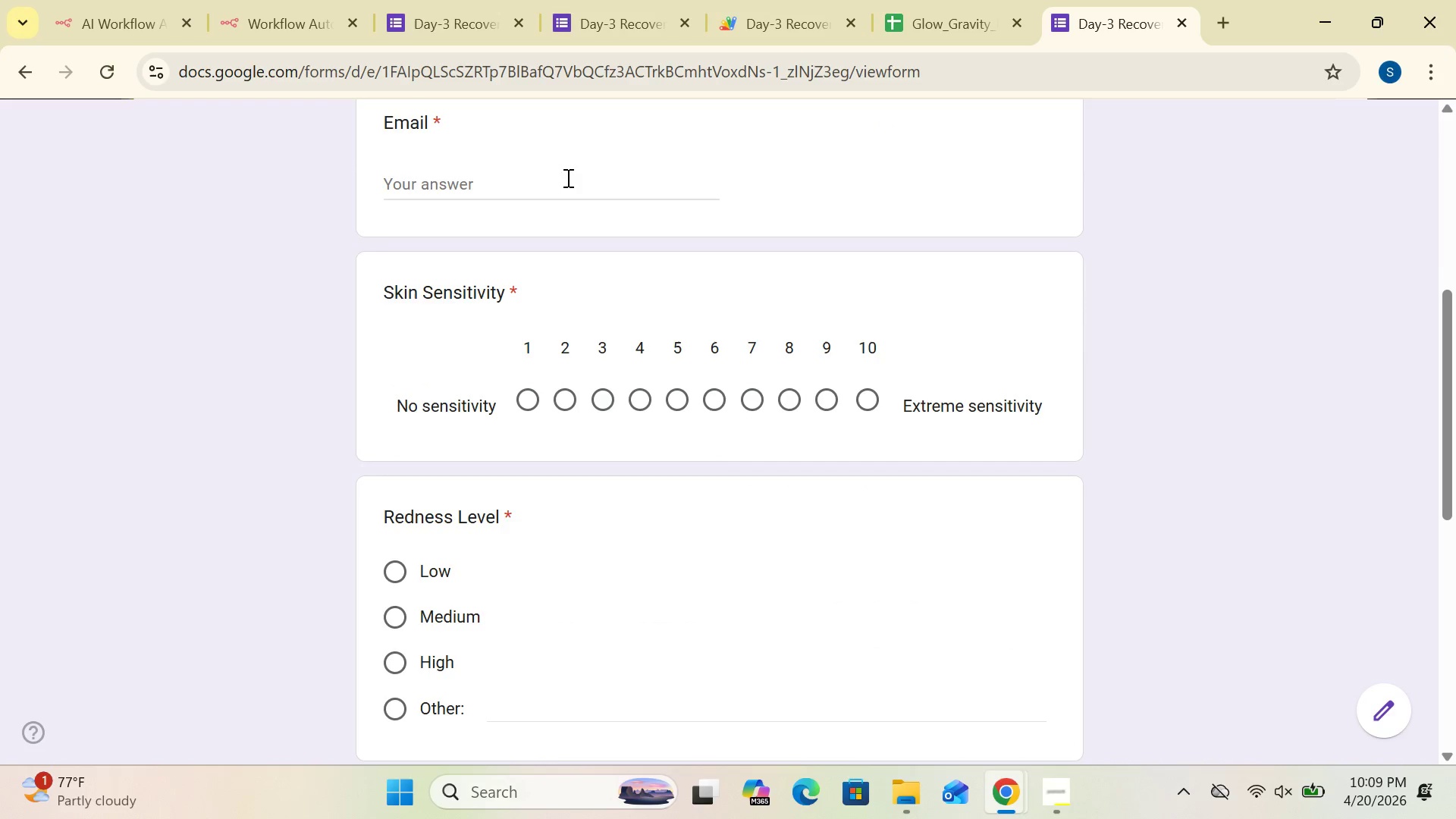 
left_click([563, 168])
 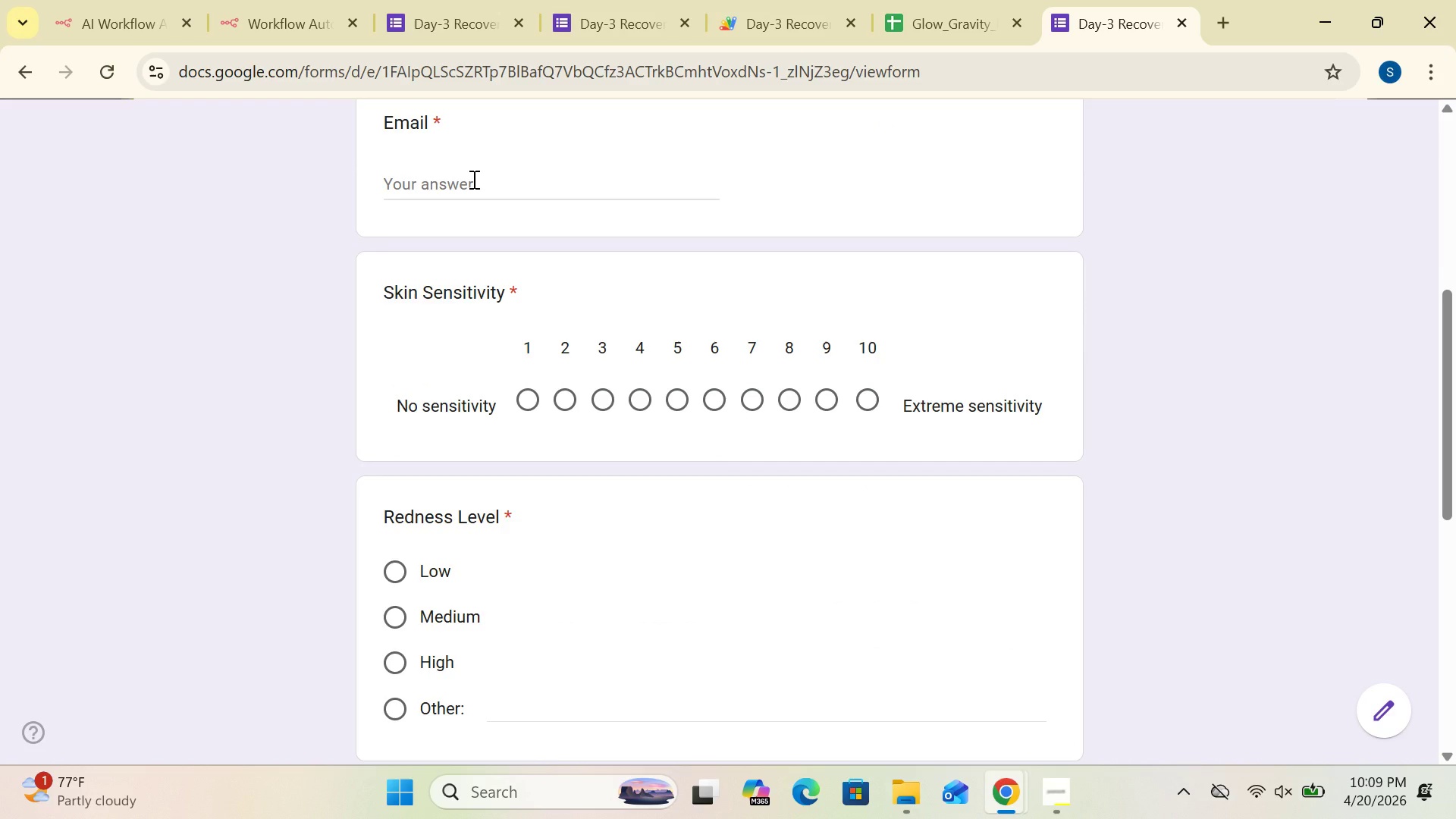 
left_click([472, 179])
 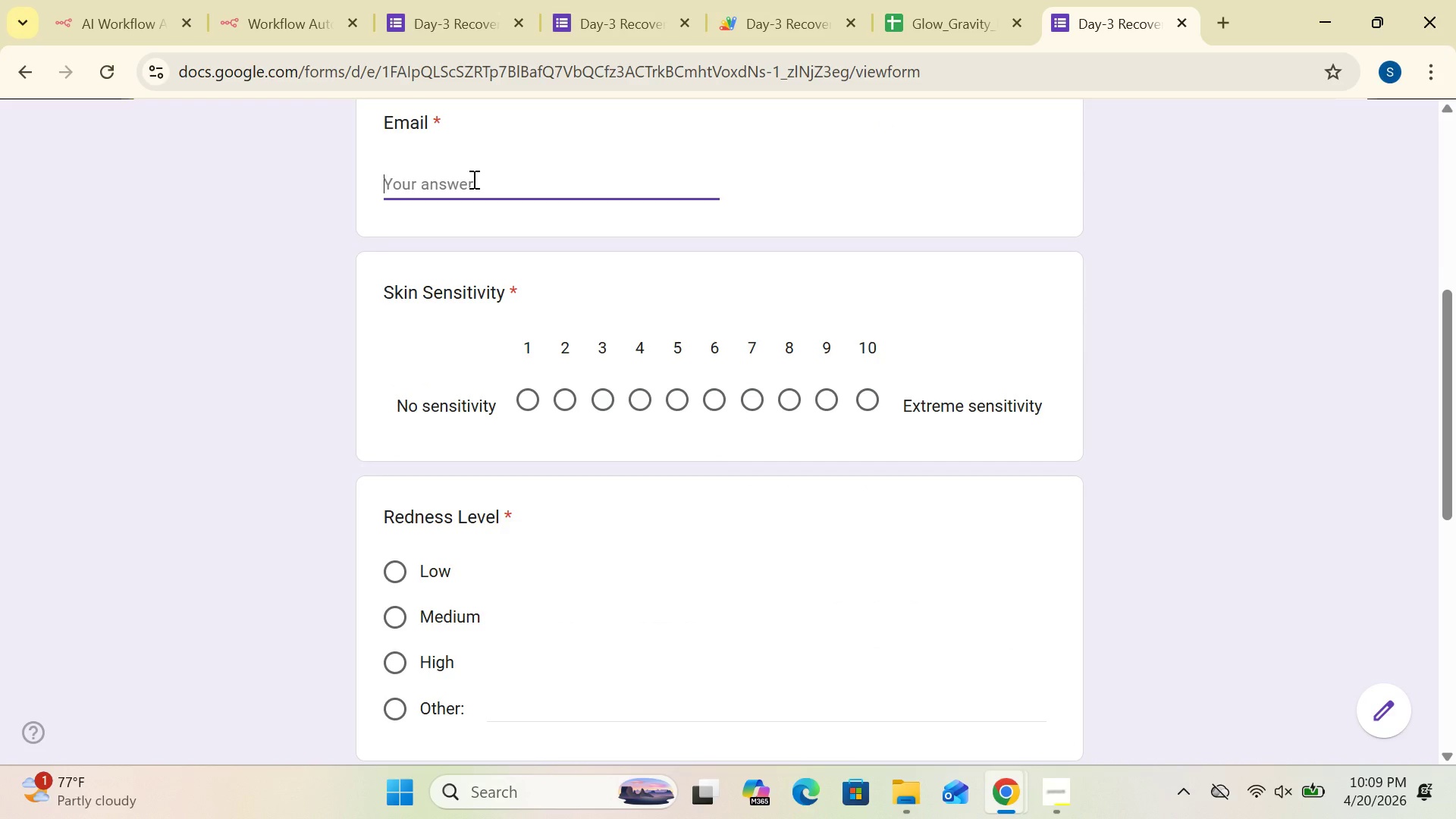 
type(sanabasra@gmail.com)
 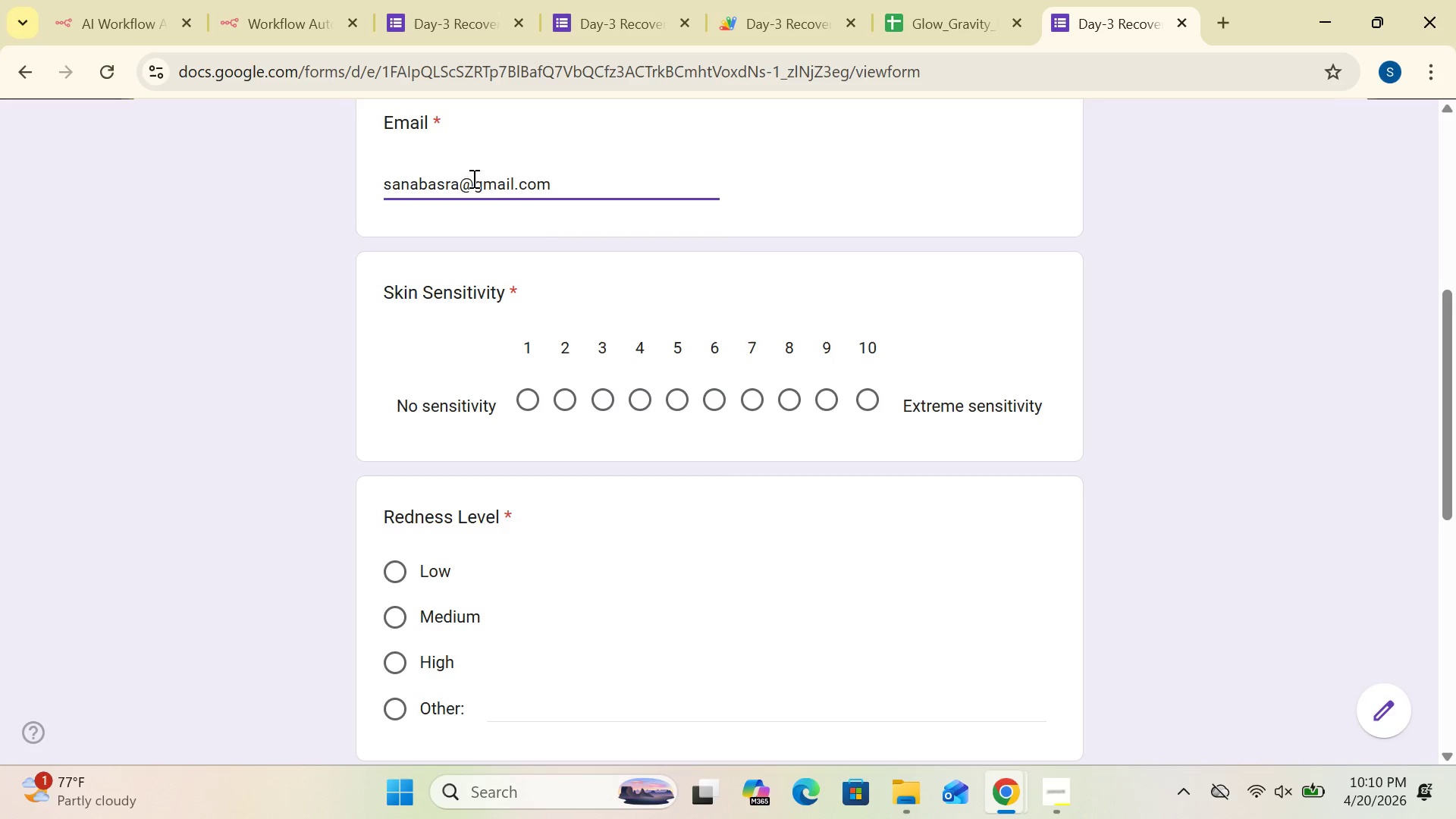 
left_click([608, 394])
 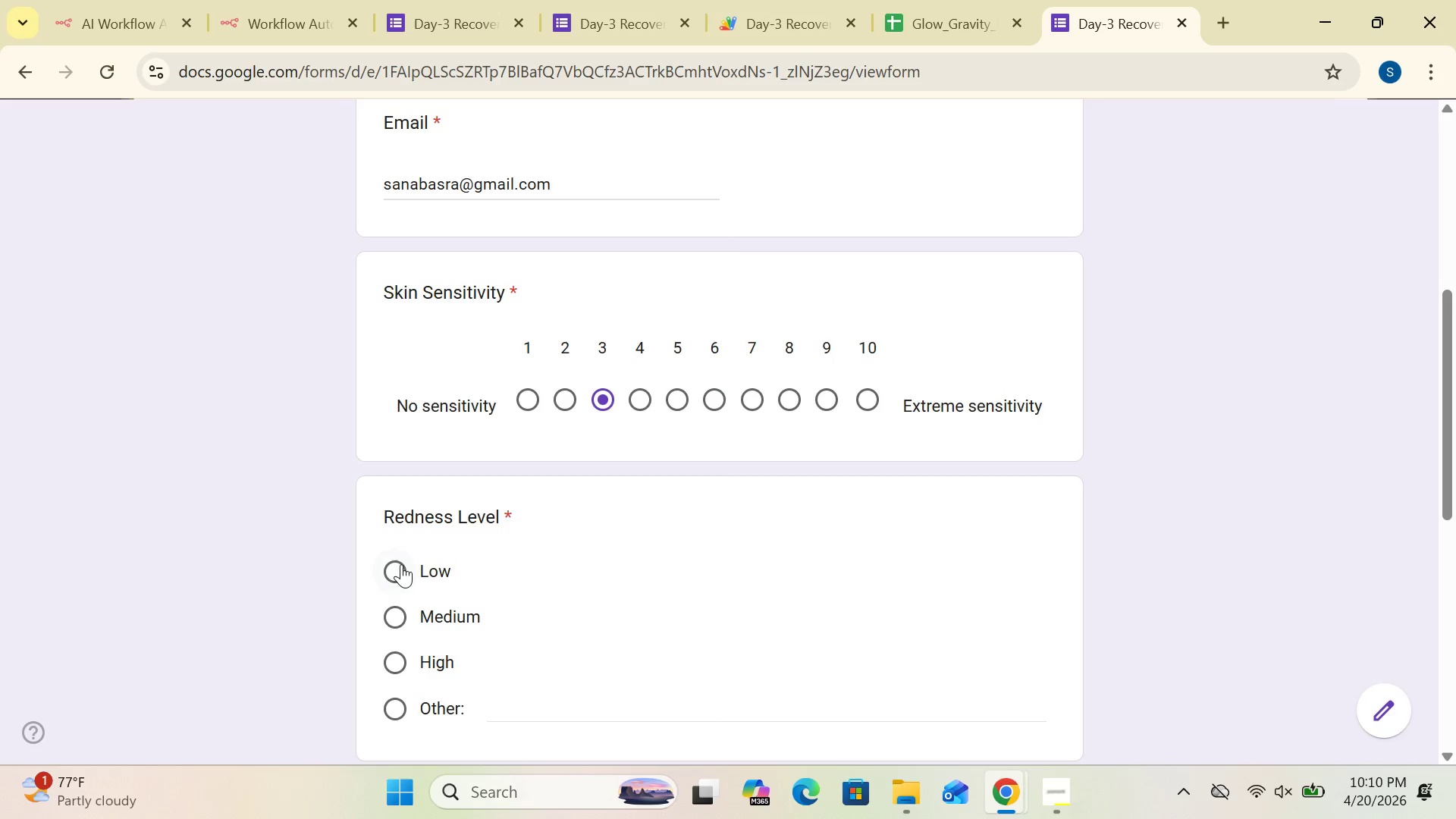 
left_click([398, 564])
 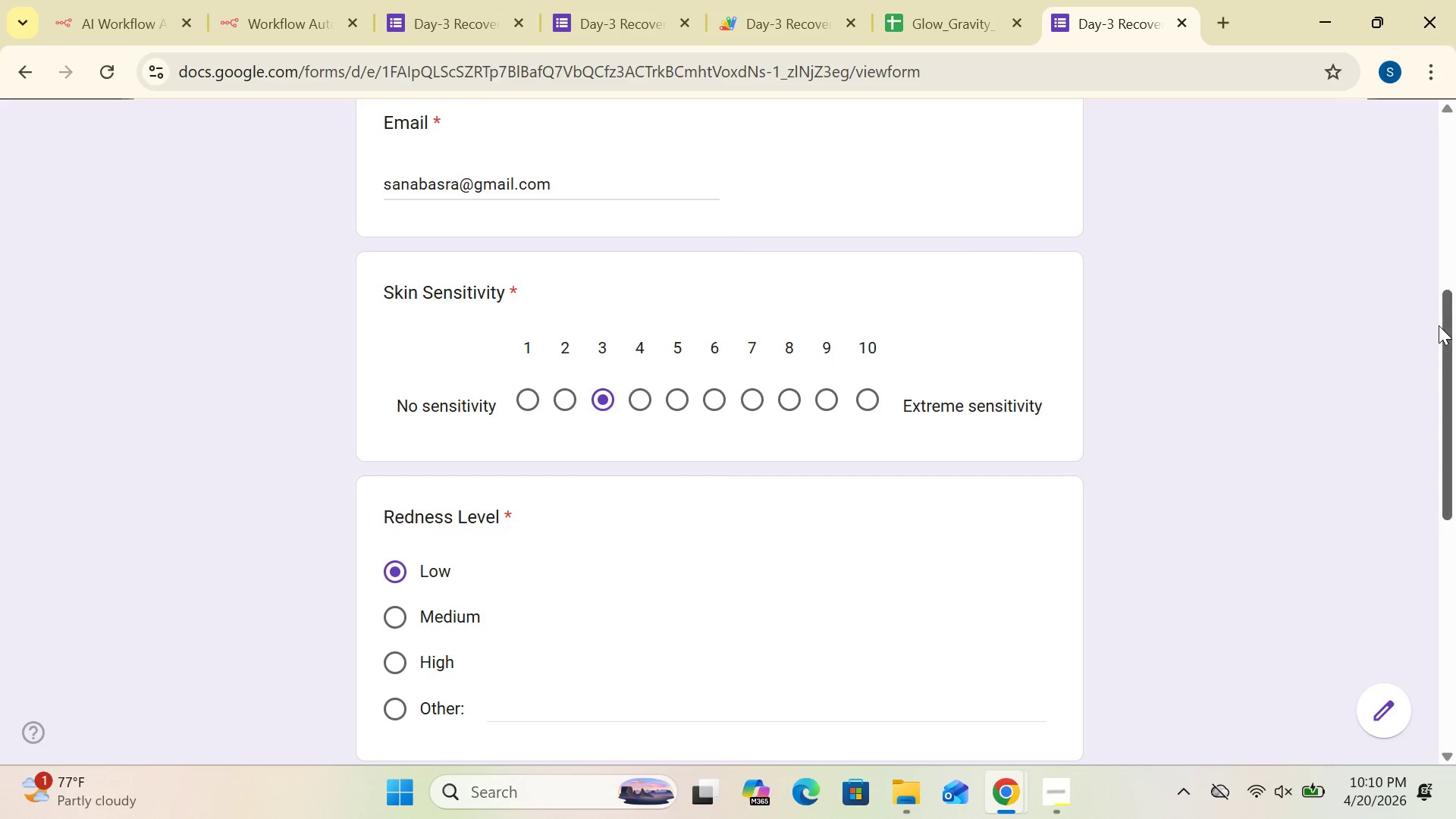 
left_click_drag(start_coordinate=[1447, 333], to_coordinate=[1455, 535])
 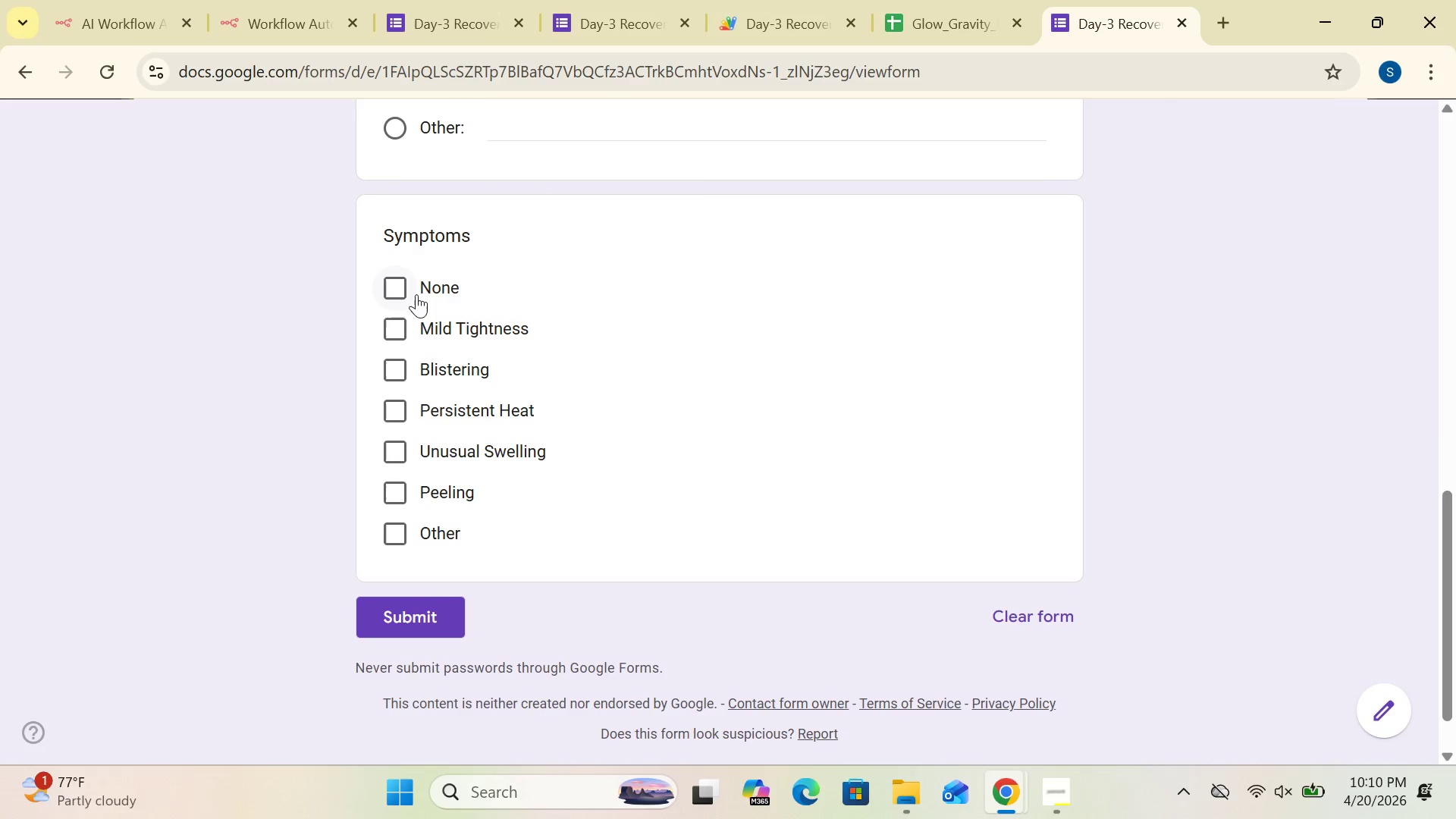 
left_click([397, 281])
 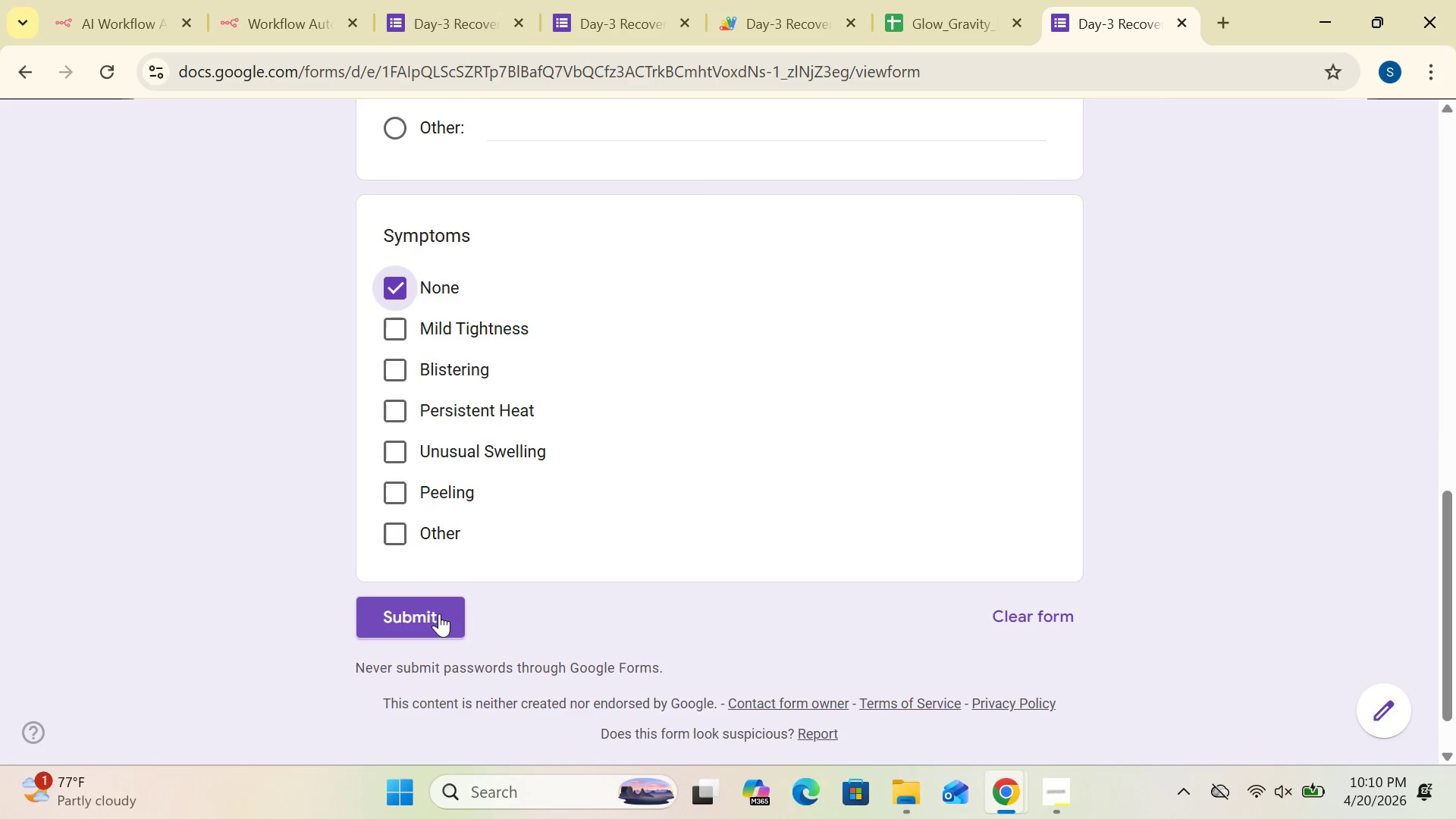 
left_click([439, 613])
 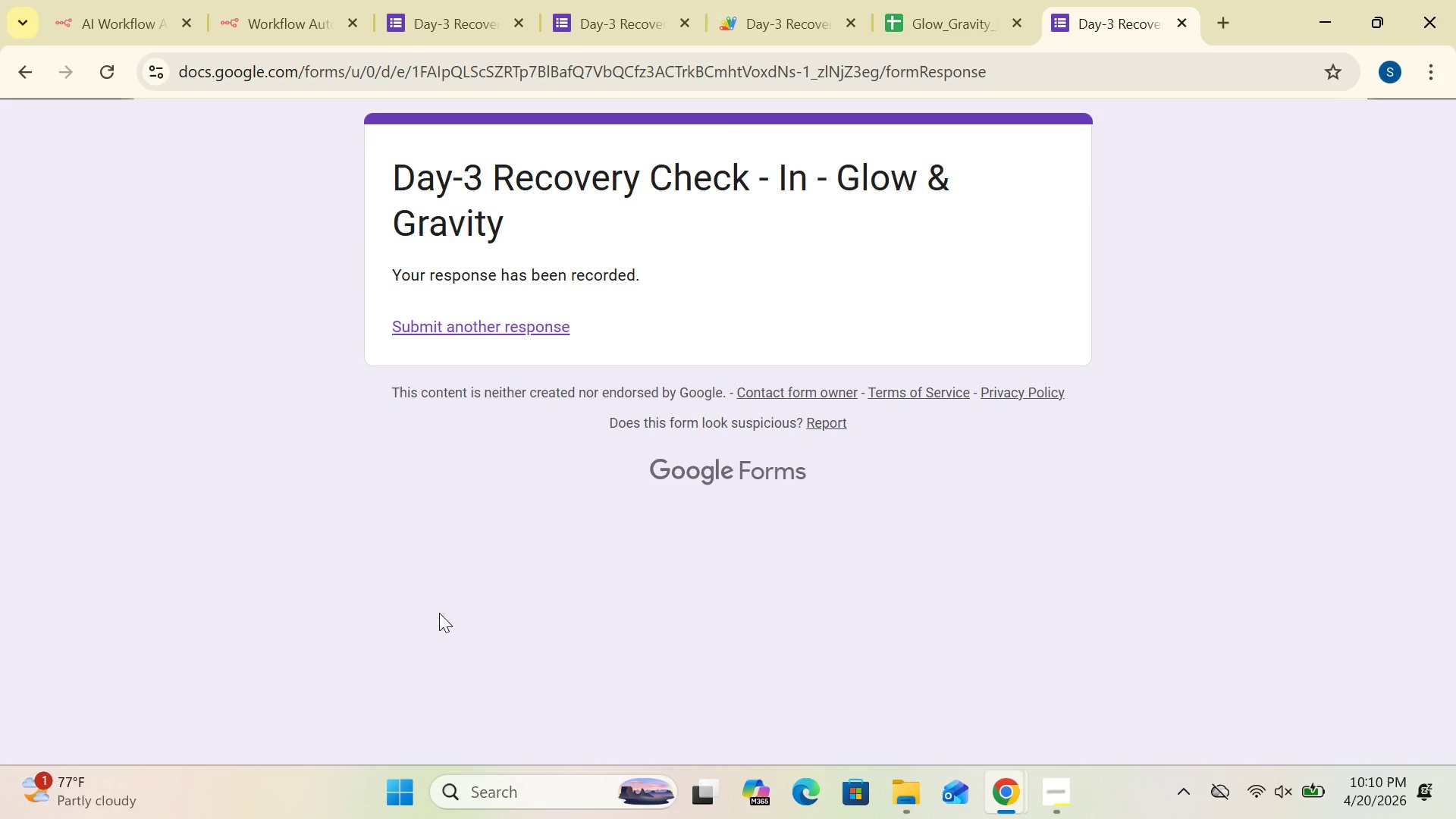 
wait(8.47)
 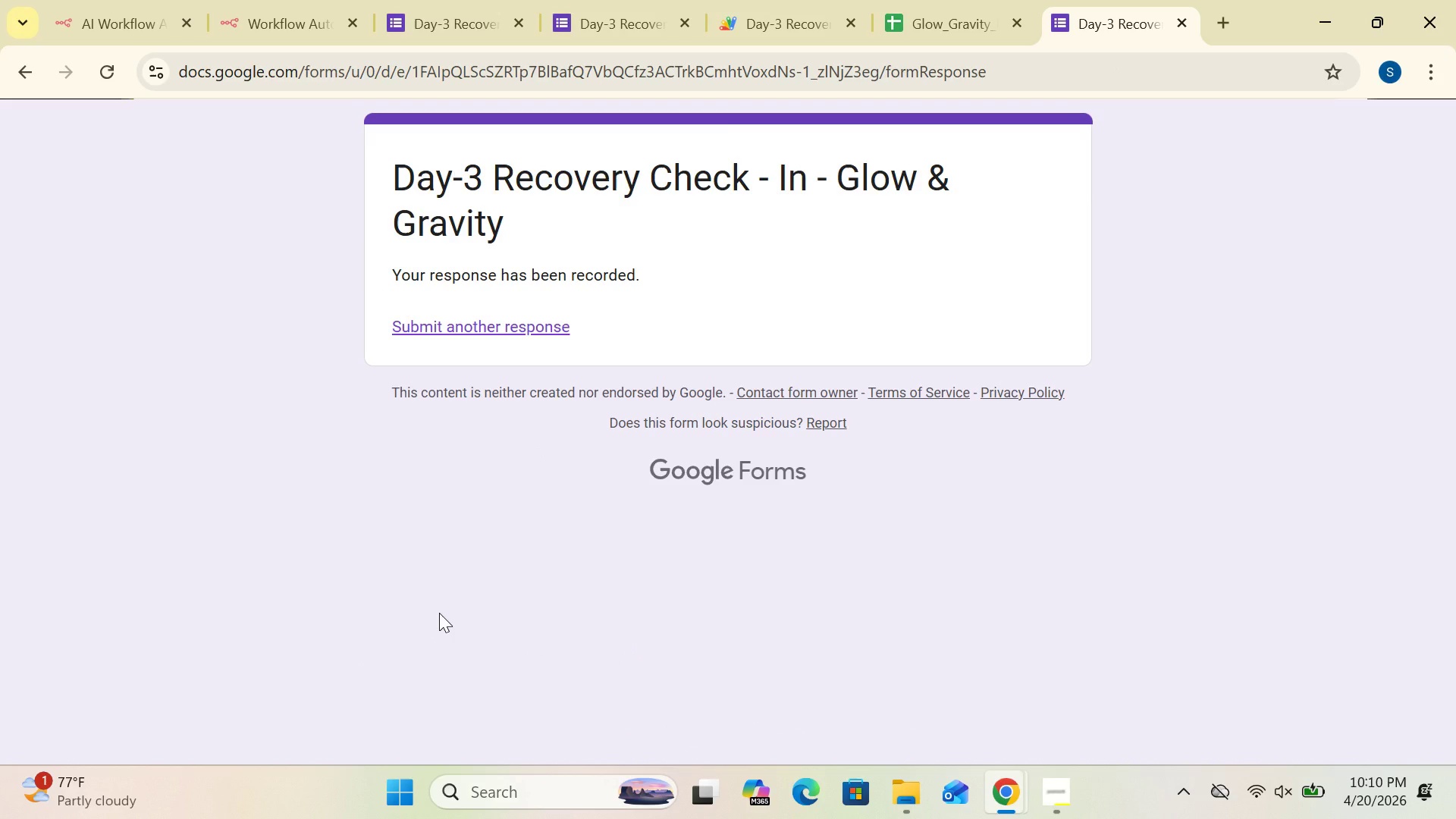 
left_click([299, 31])
 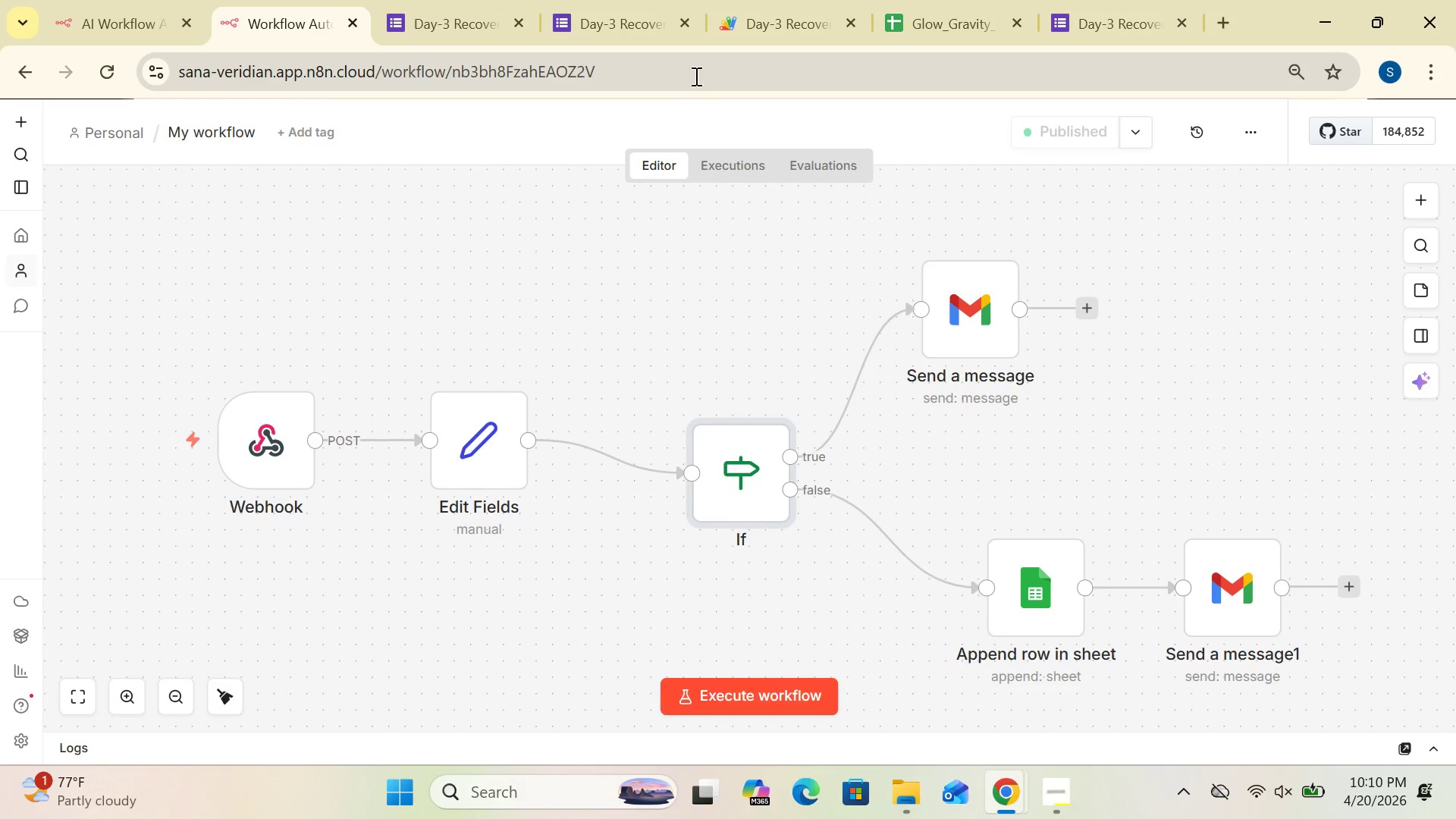 
left_click([761, 25])
 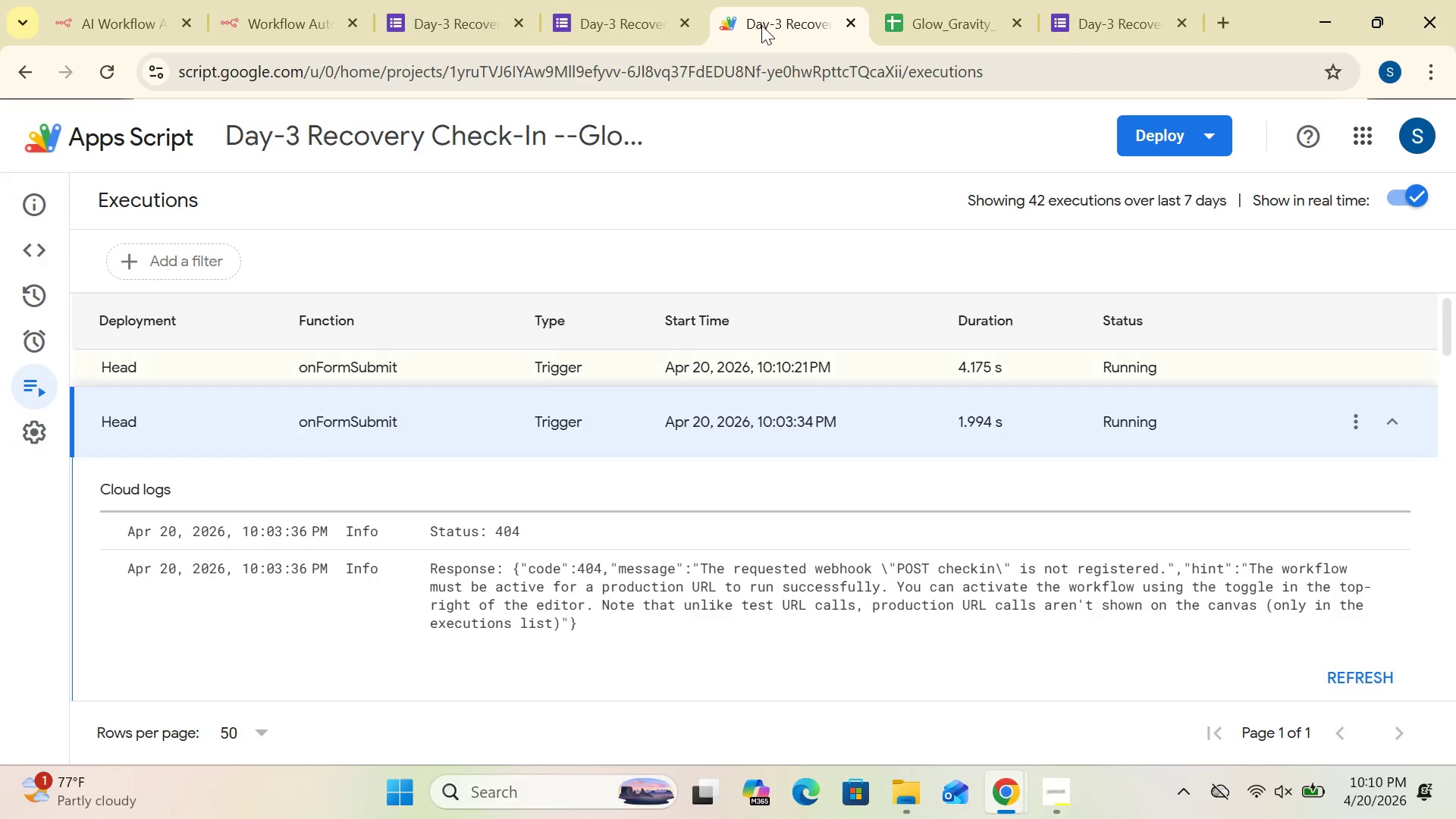 
wait(8.16)
 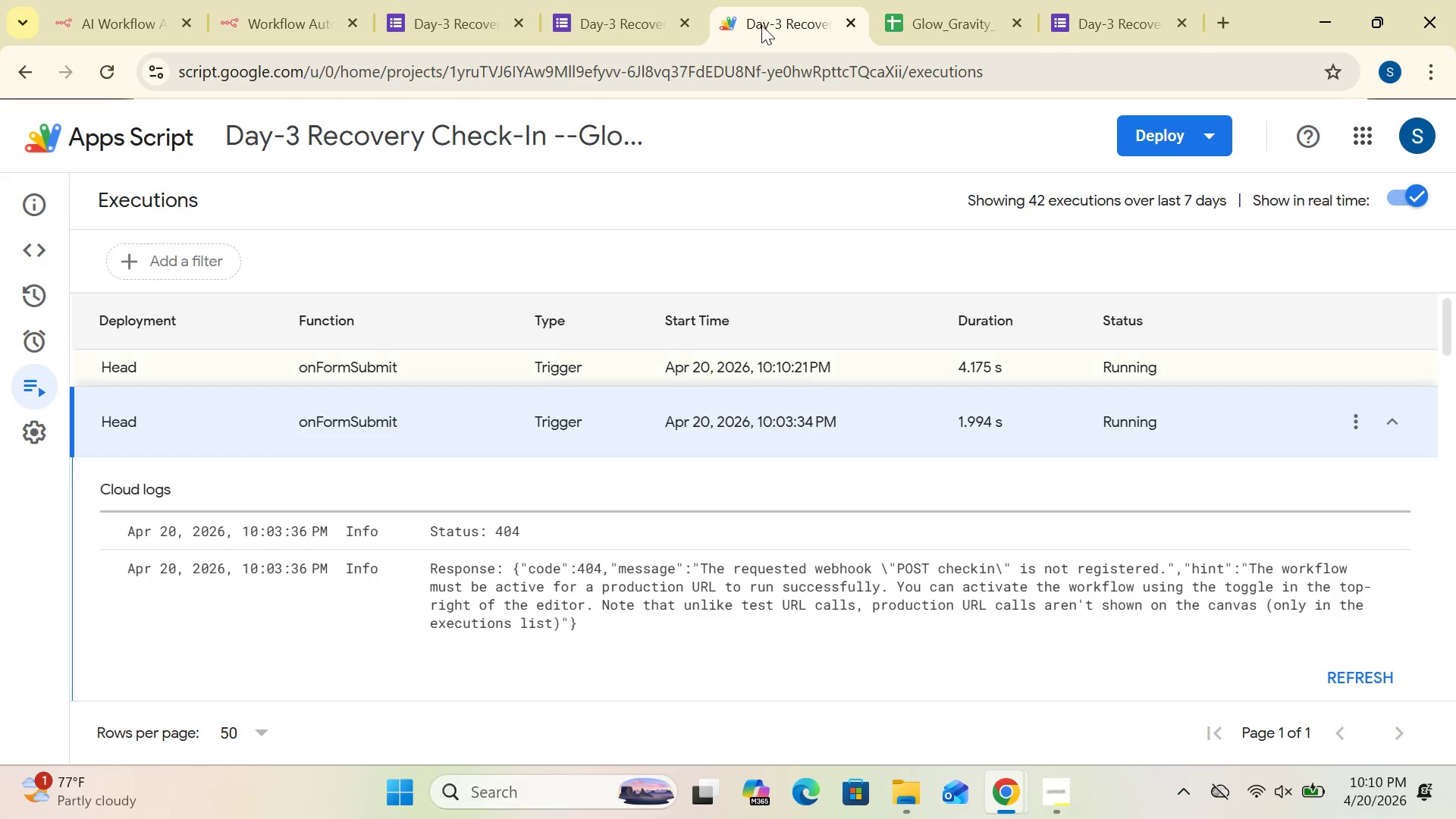 
left_click([288, 17])
 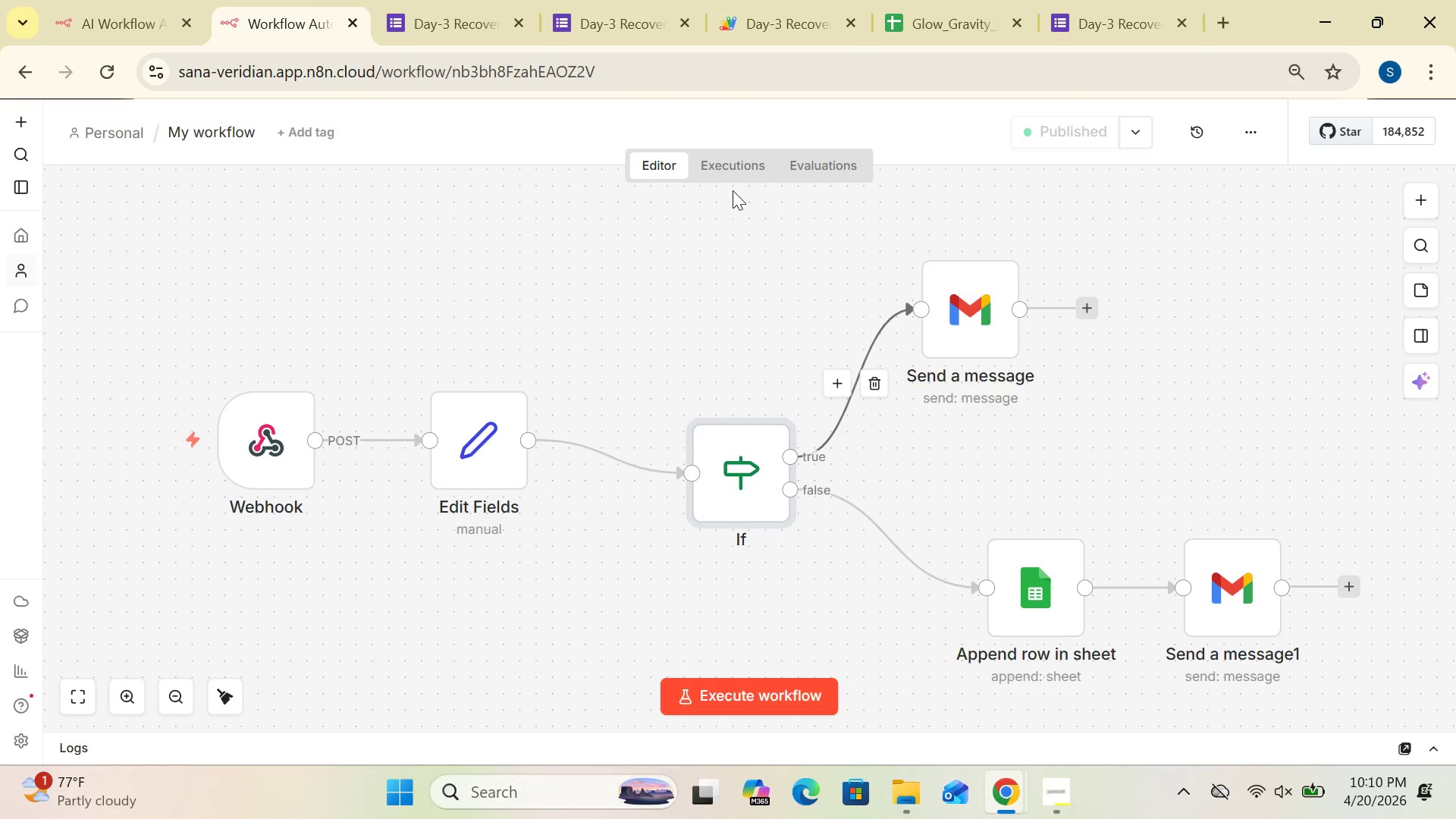 
left_click([733, 168])
 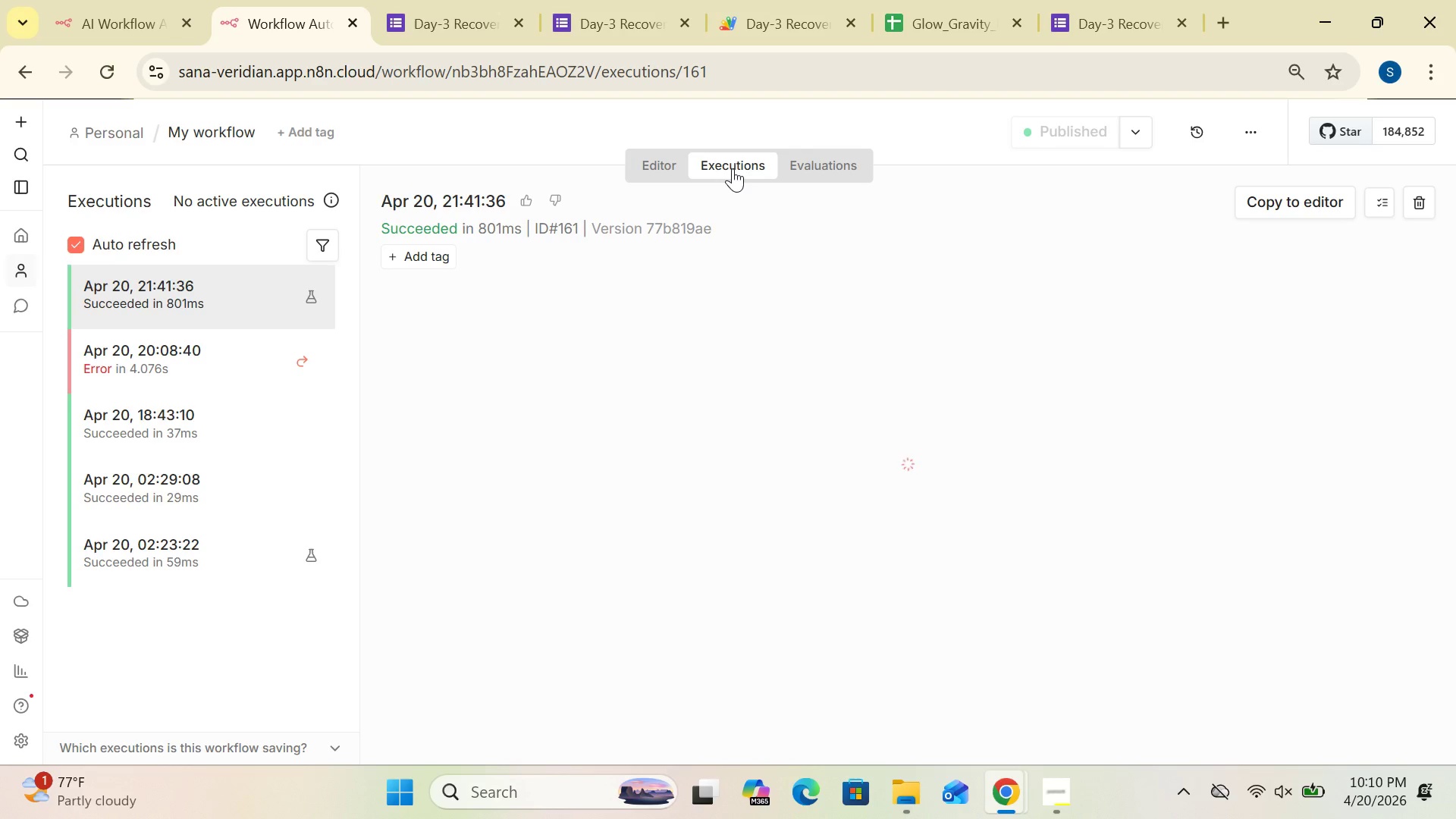 
wait(9.0)
 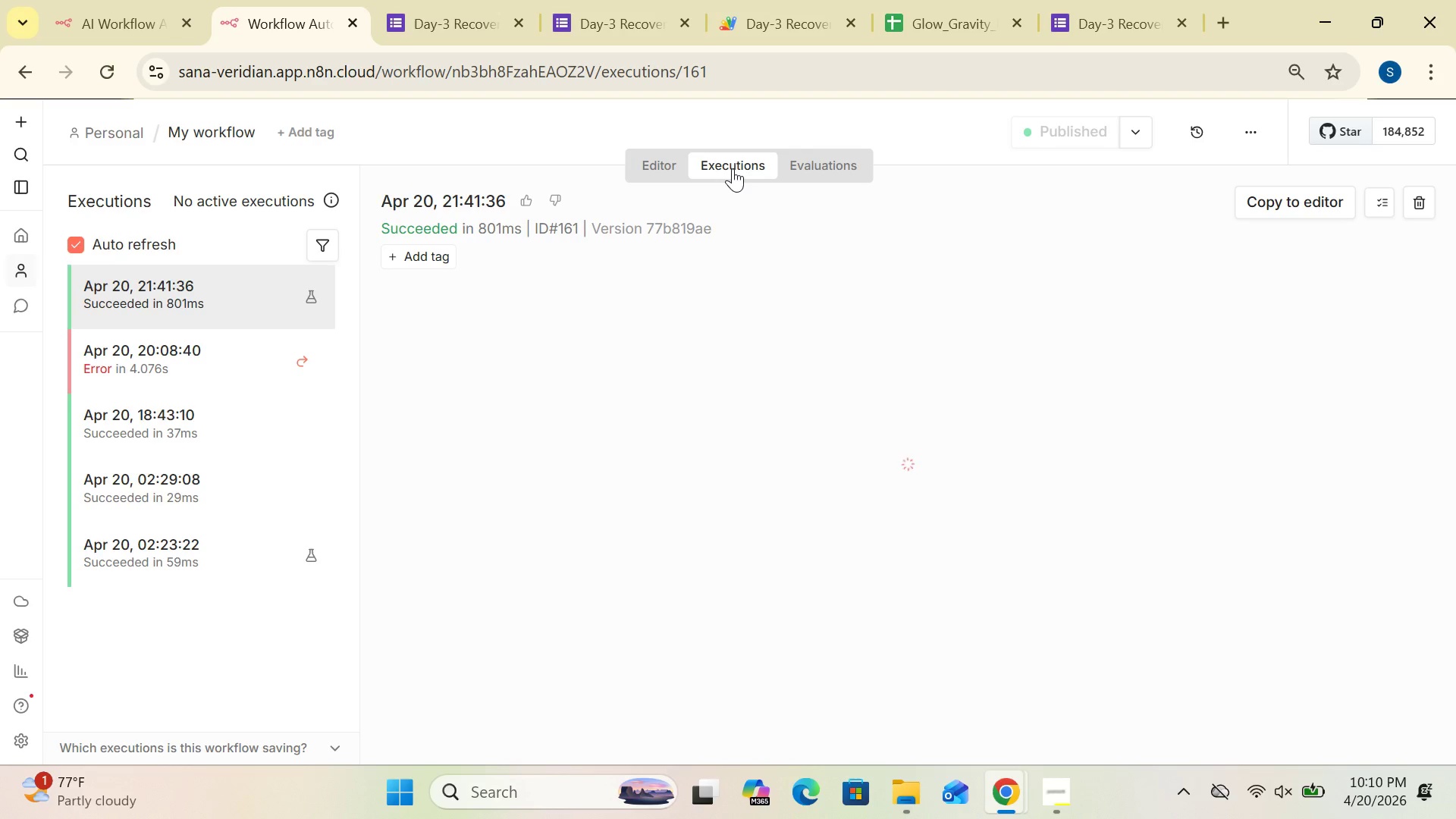 
left_click([660, 167])
 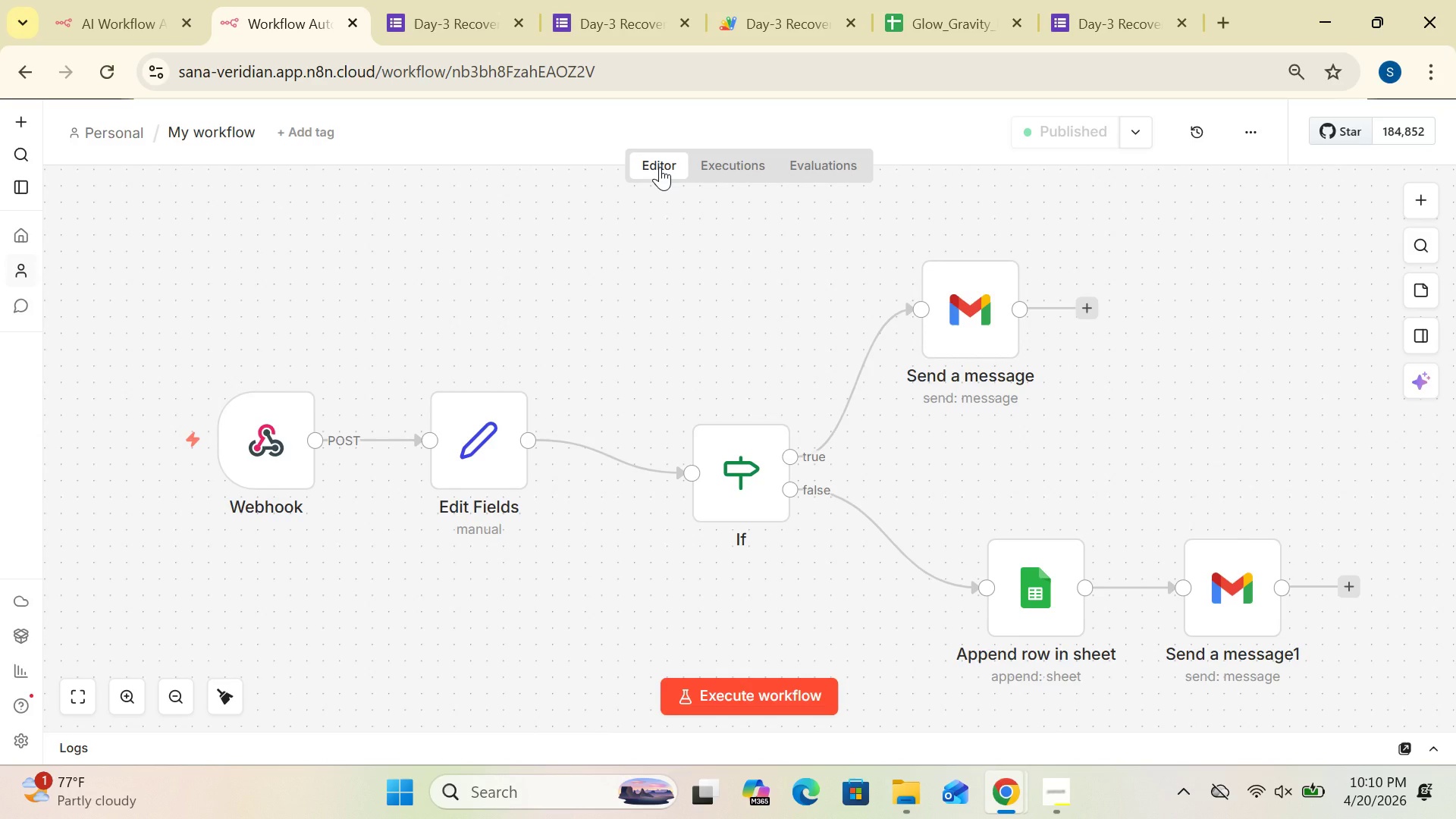 
wait(6.41)
 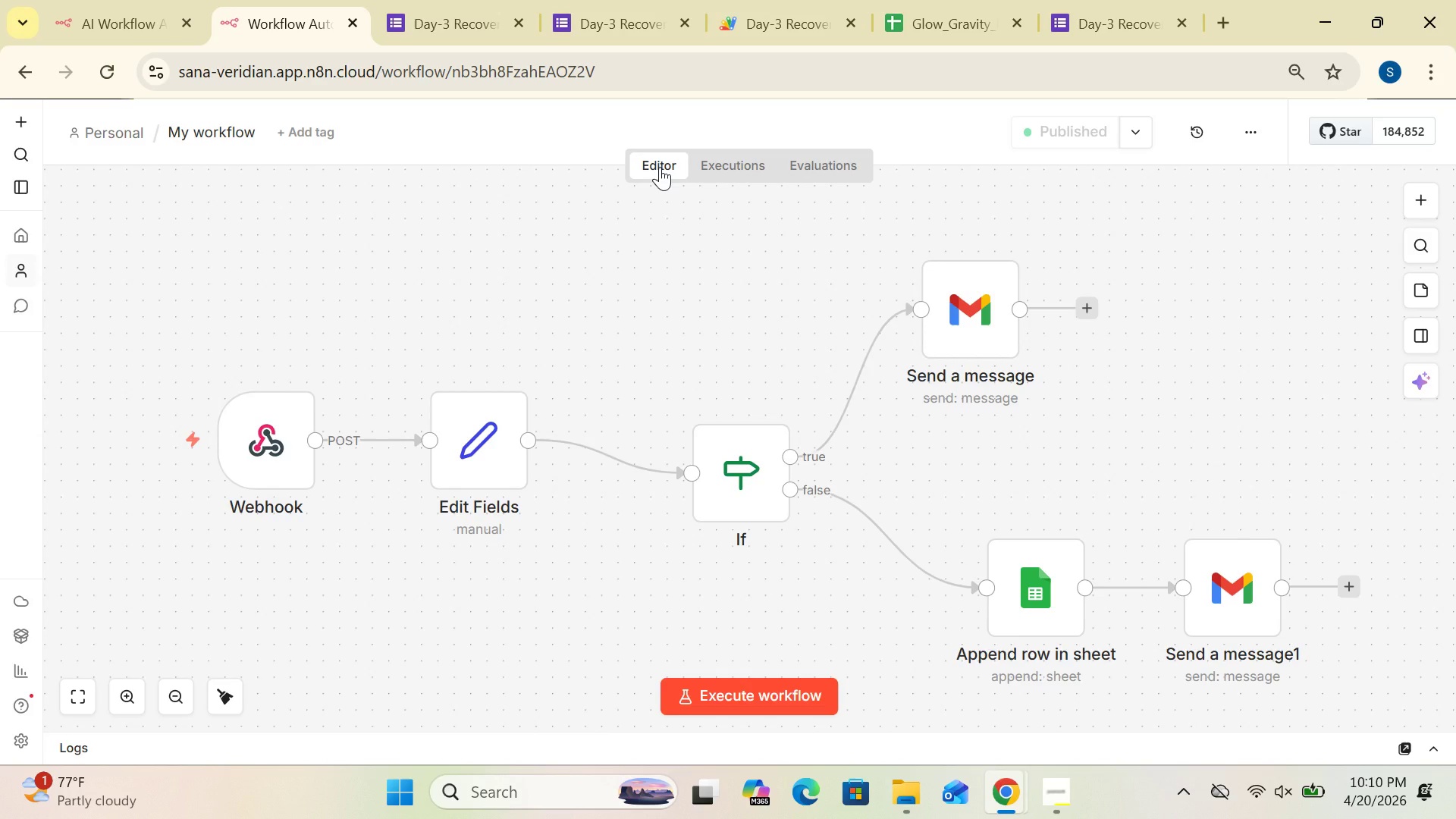 
left_click([745, 158])
 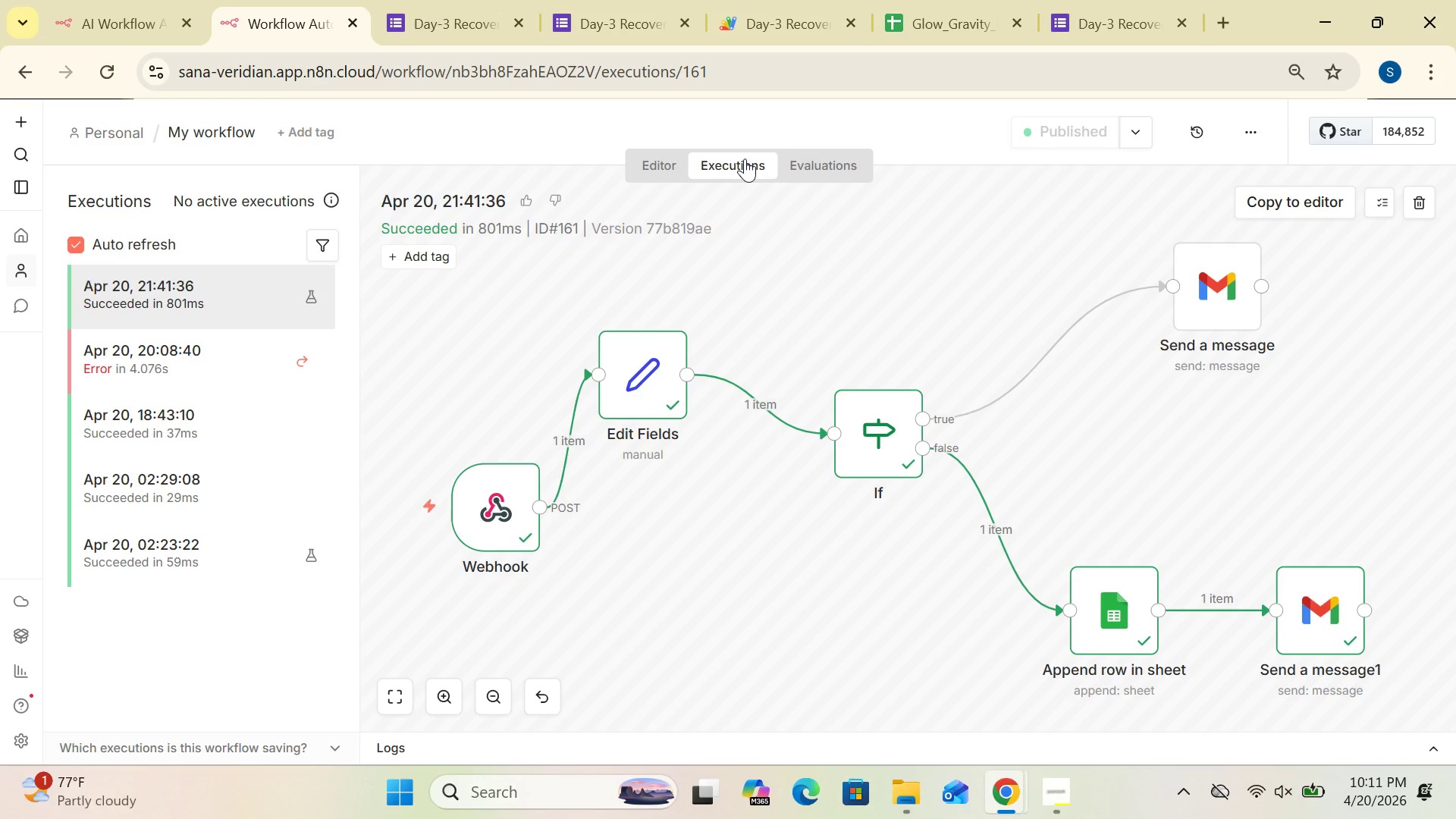 
wait(36.44)
 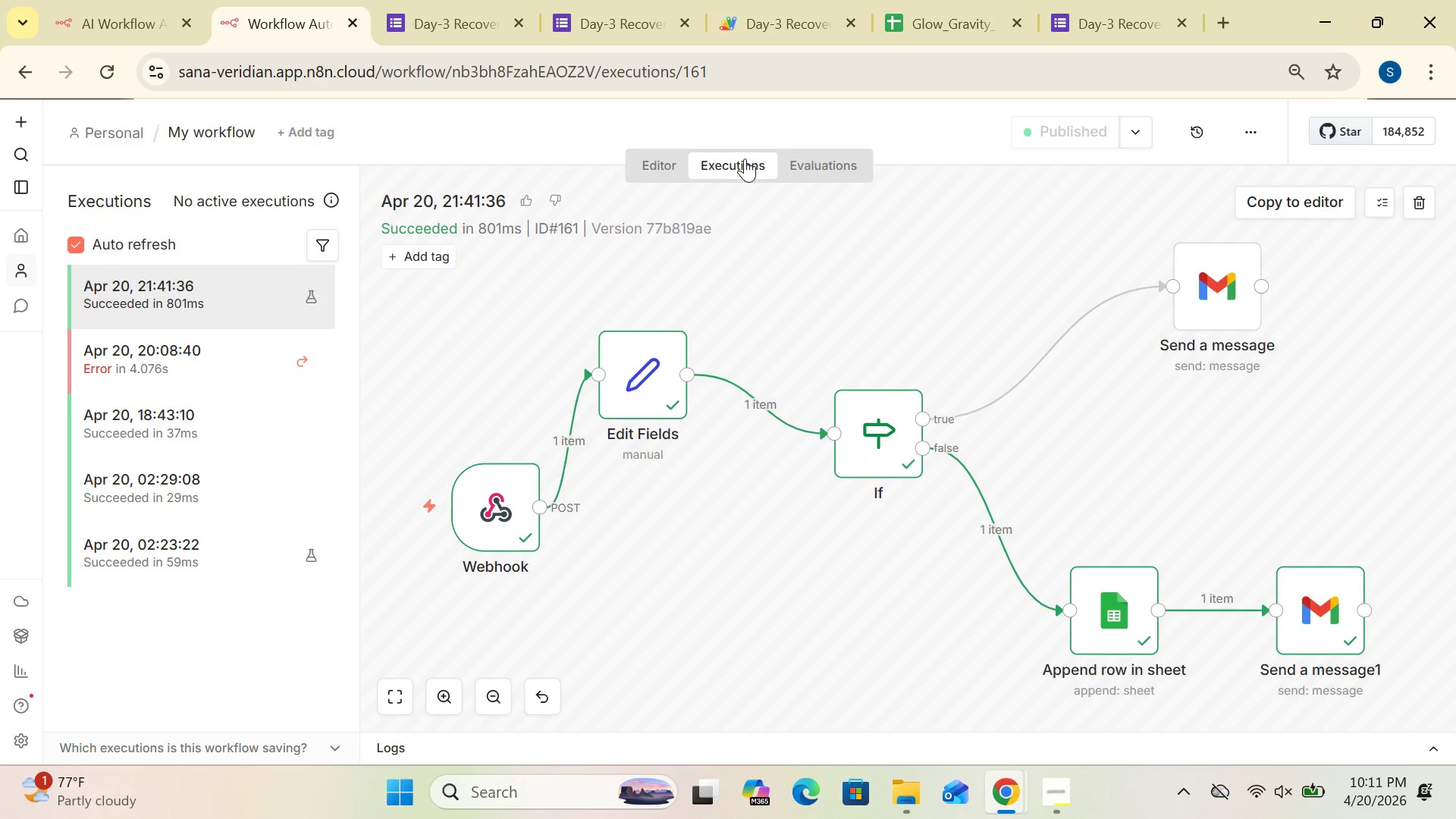 
left_click([828, 23])
 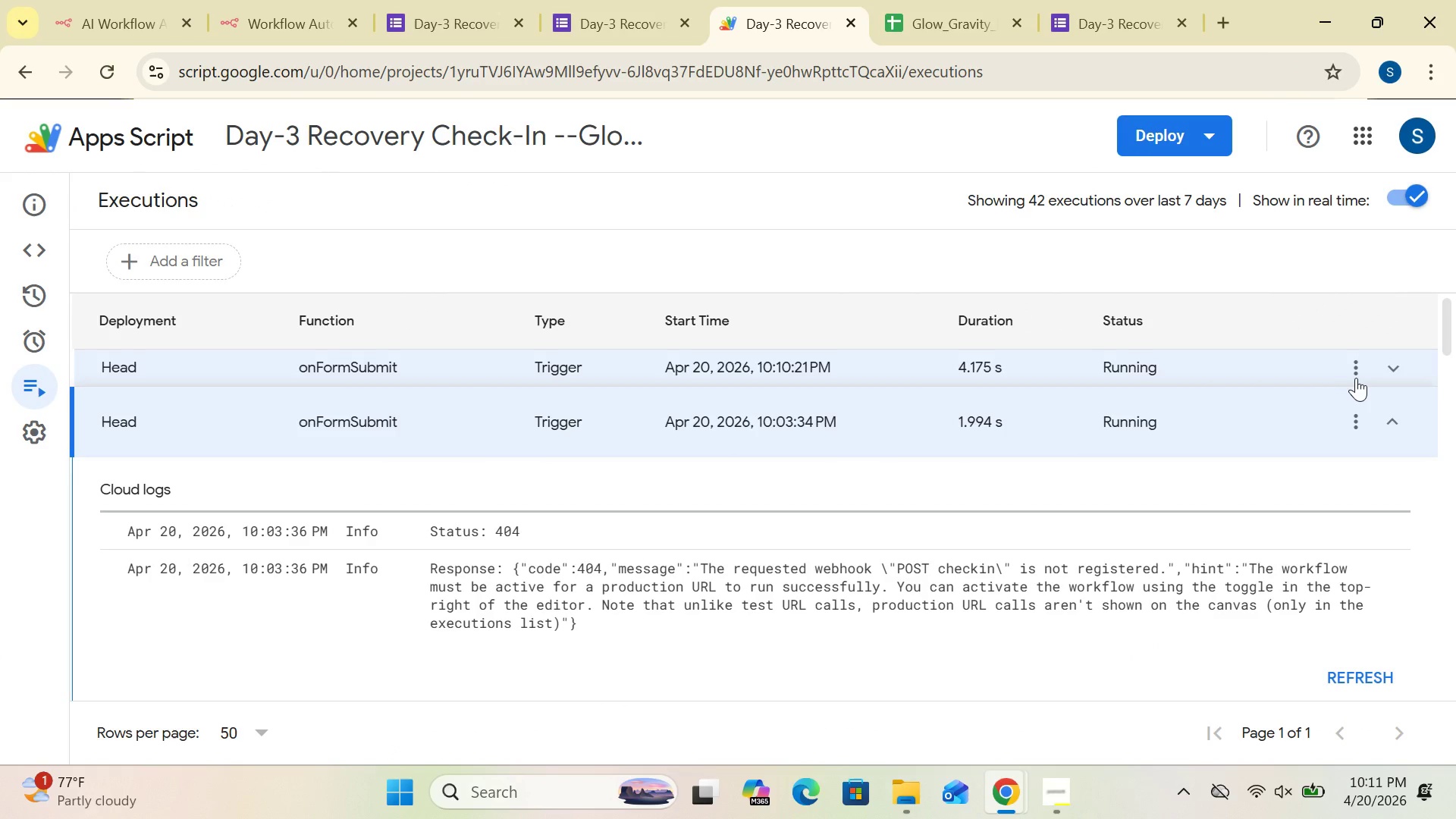 
wait(5.08)
 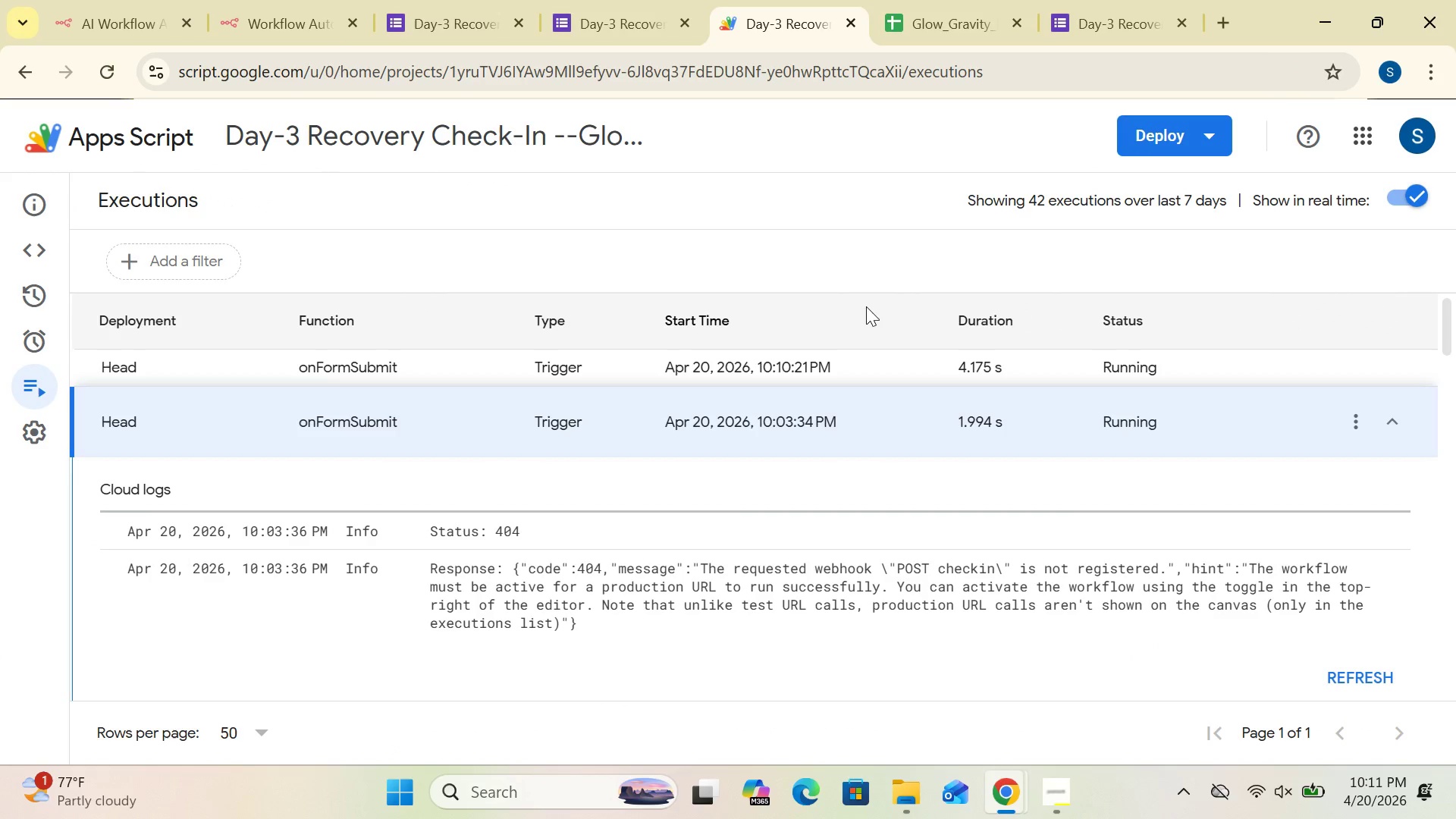 
left_click([1381, 375])
 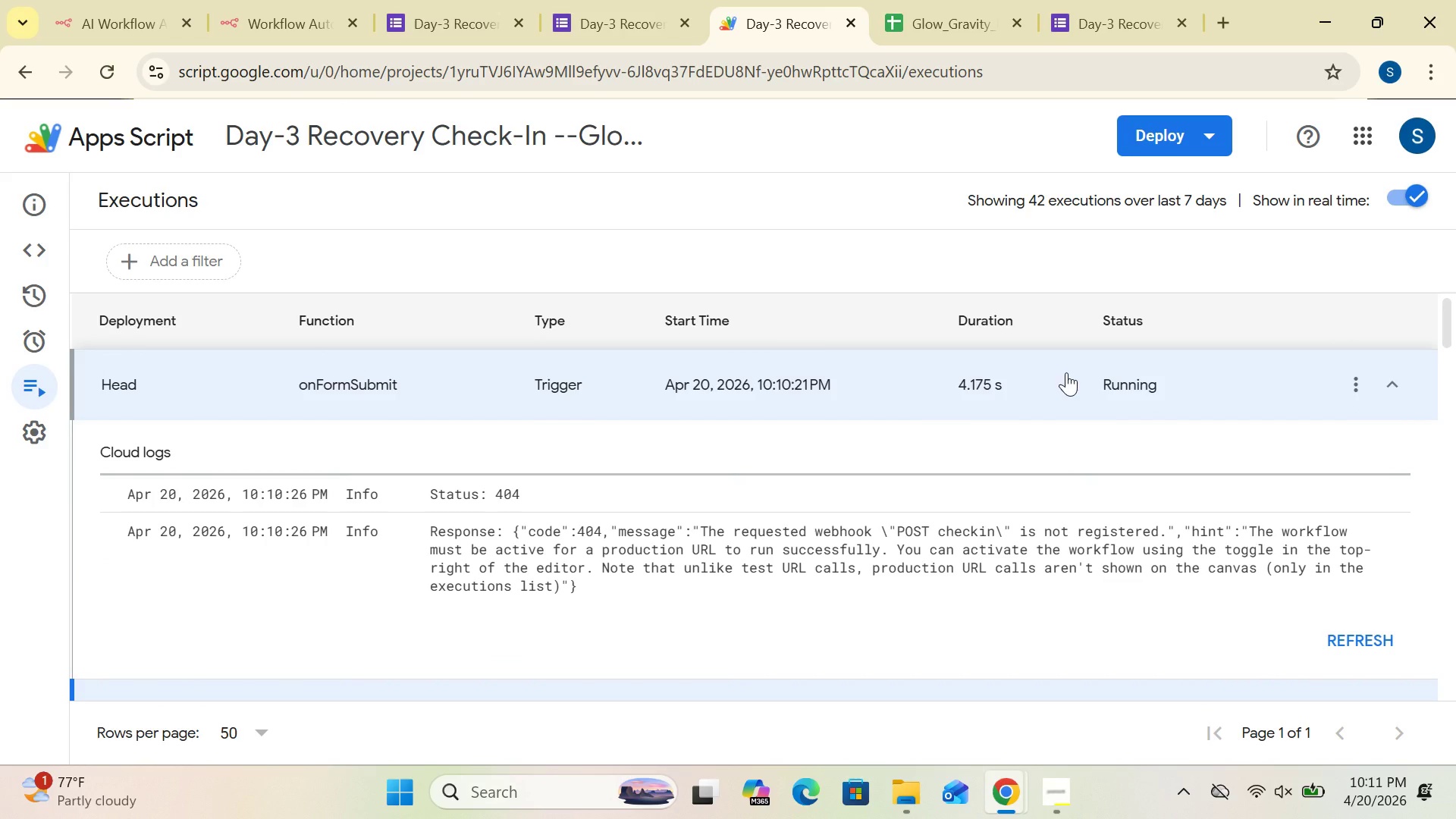 
wait(7.06)
 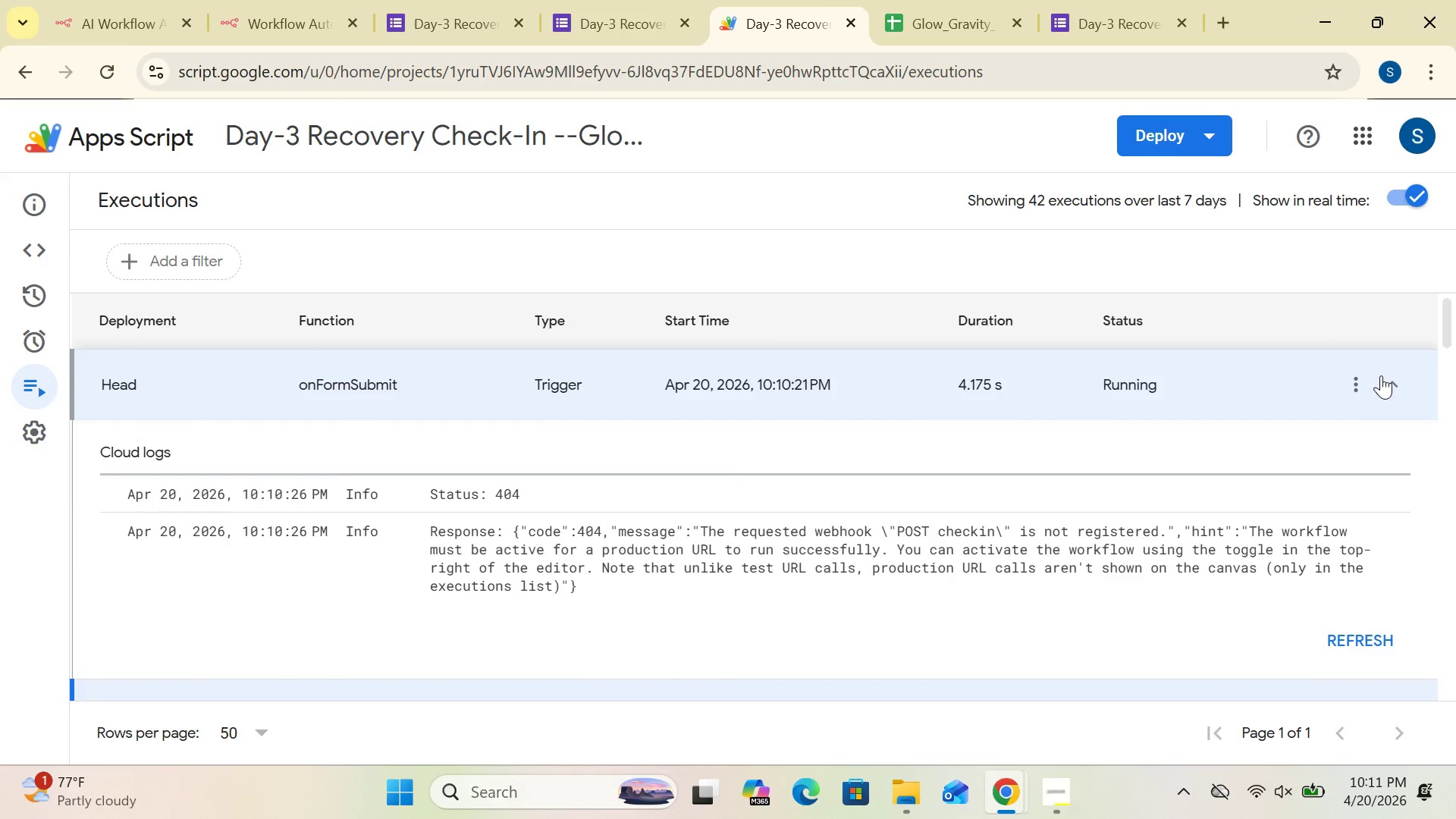 
left_click([303, 26])
 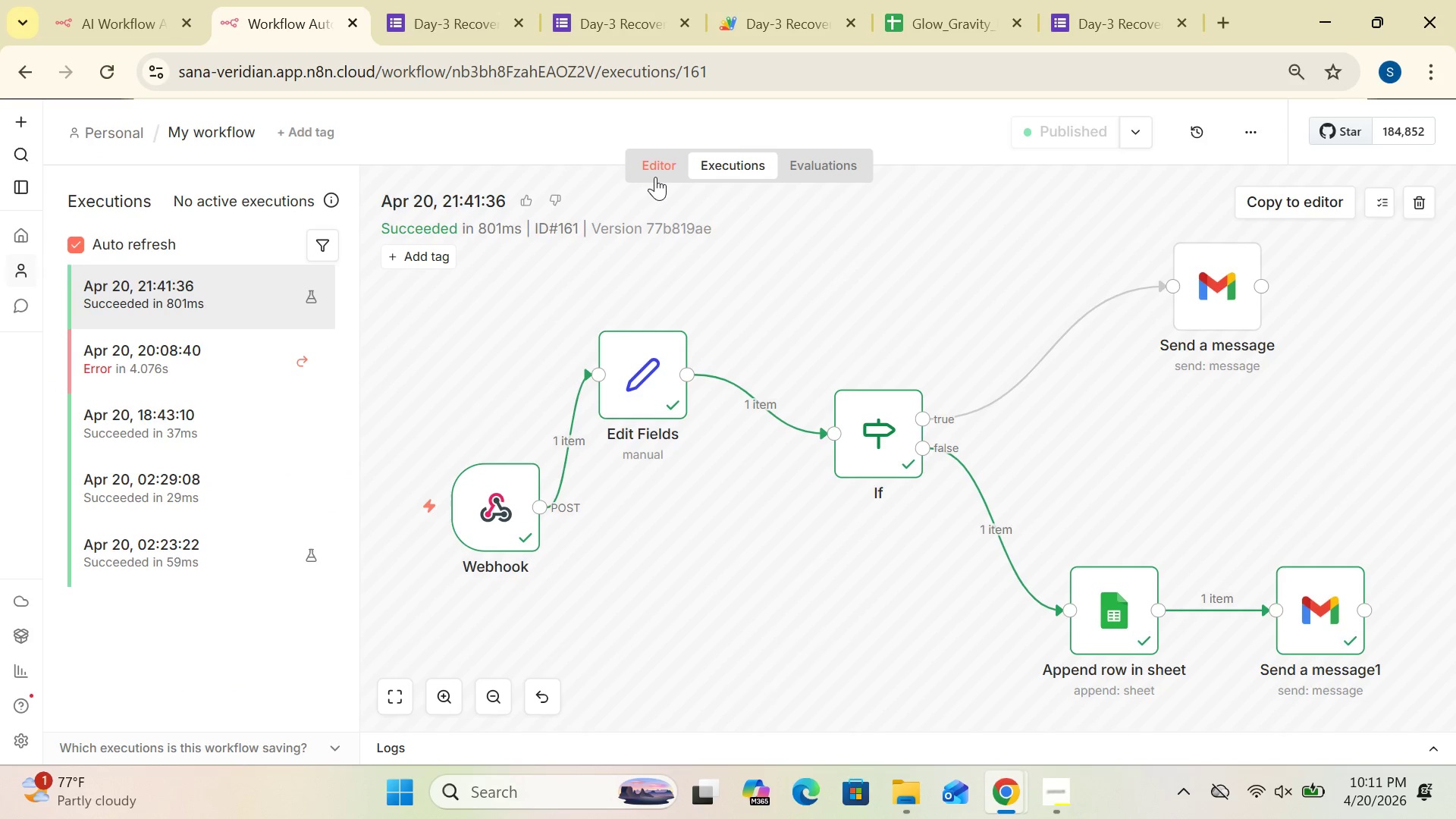 
left_click([652, 162])
 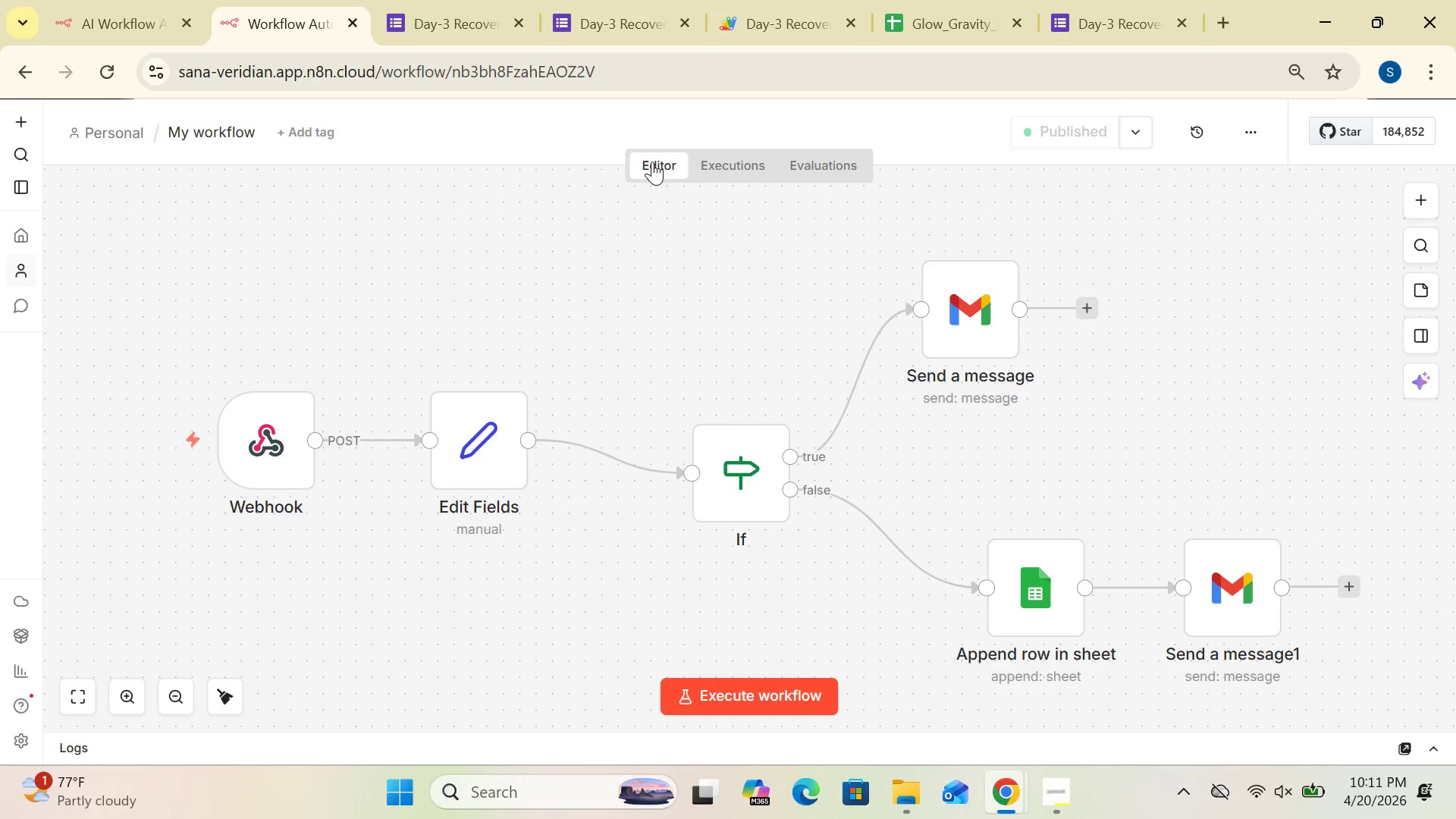 
wait(10.56)
 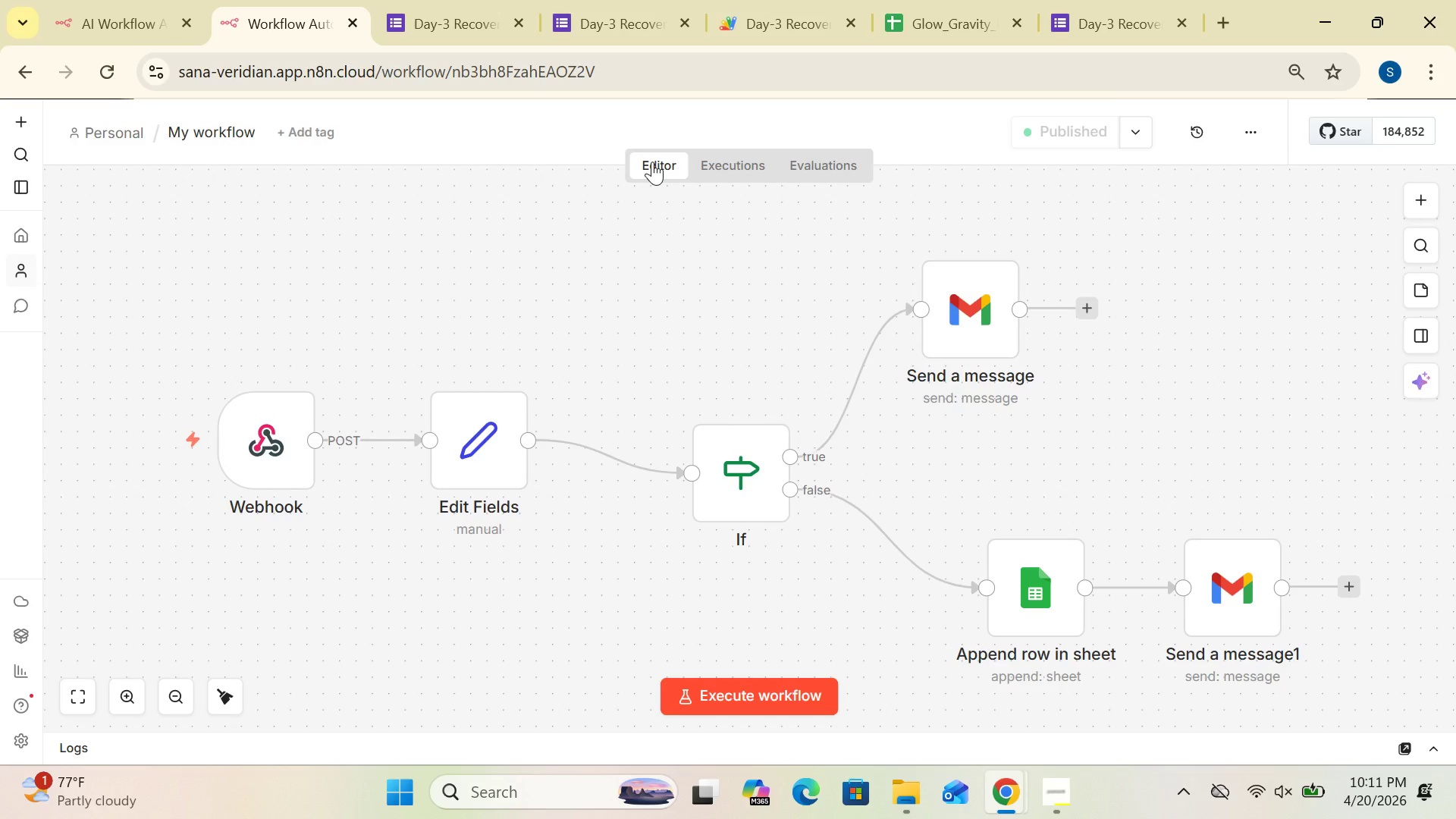 
left_click_drag(start_coordinate=[761, 495], to_coordinate=[708, 465])
 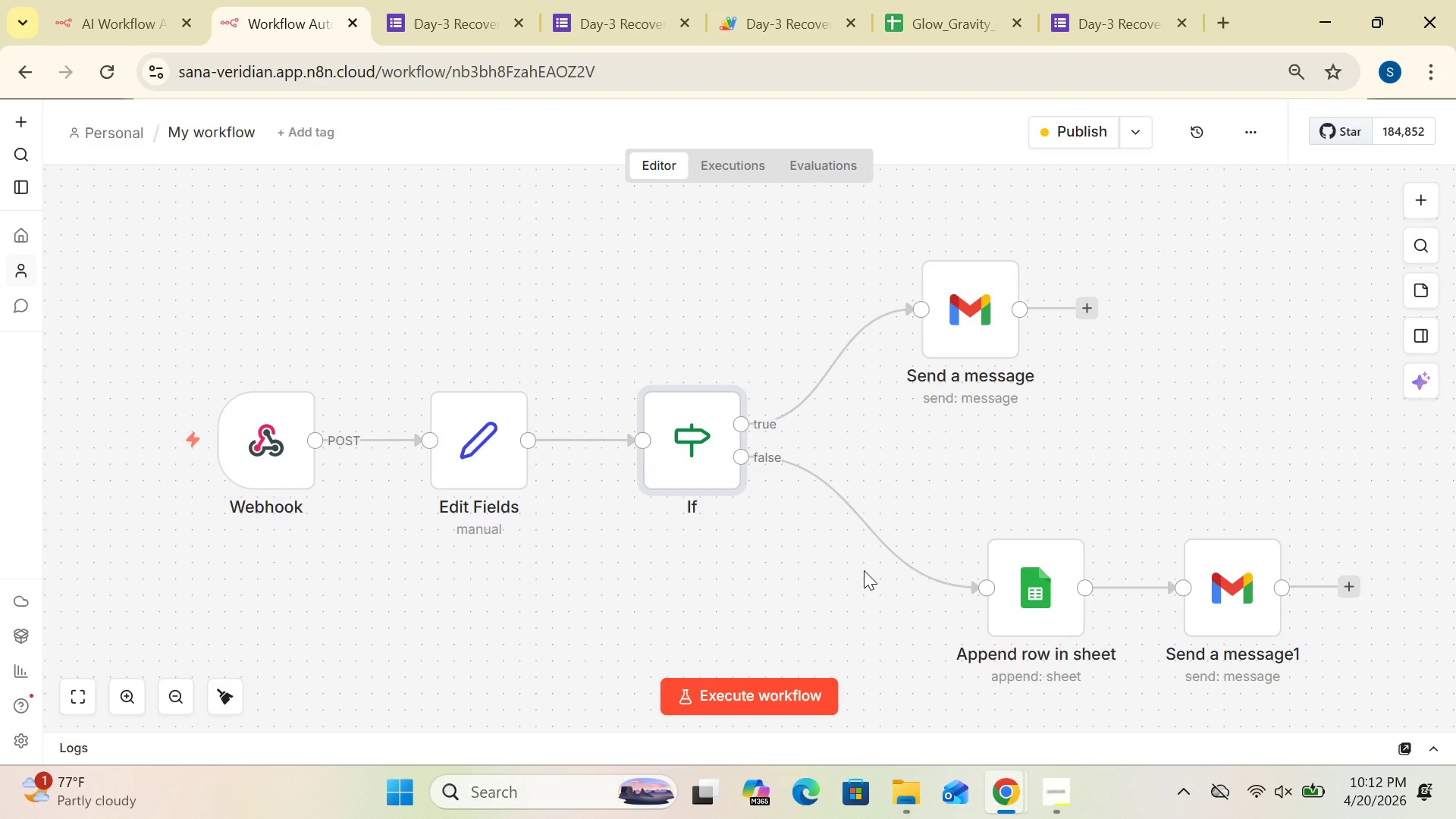 
wait(8.28)
 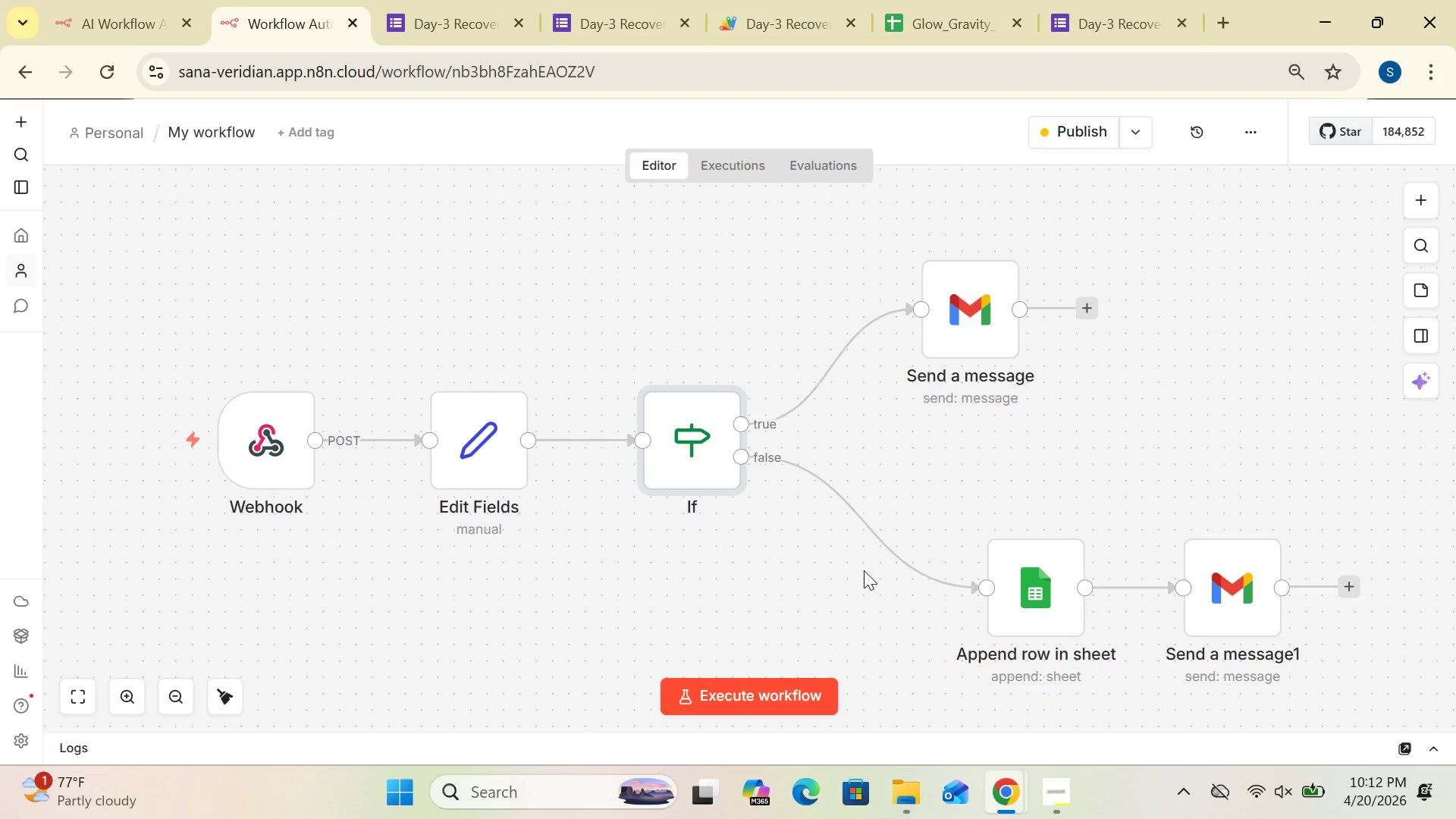 
left_click([736, 171])
 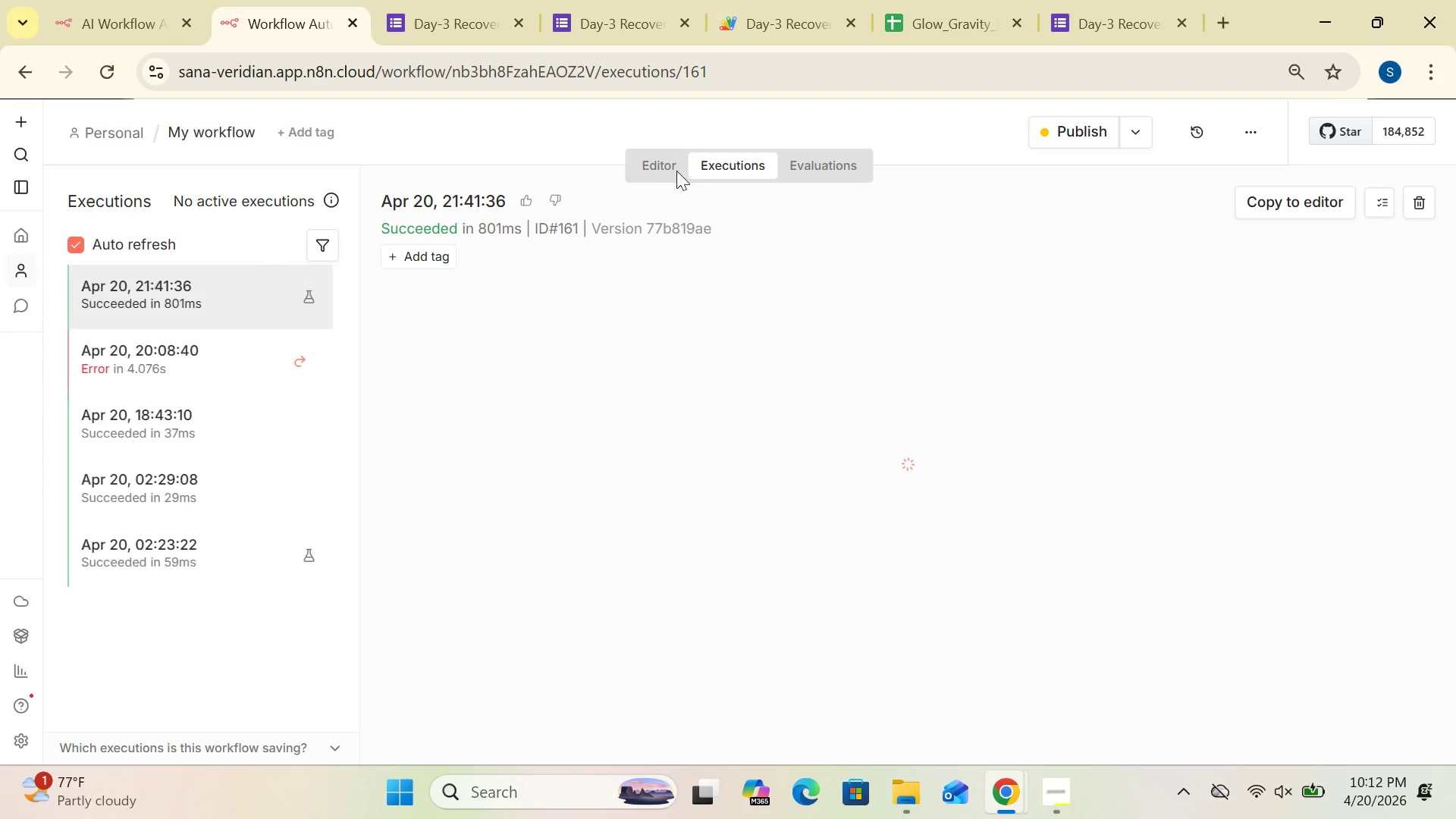 
left_click([657, 171])
 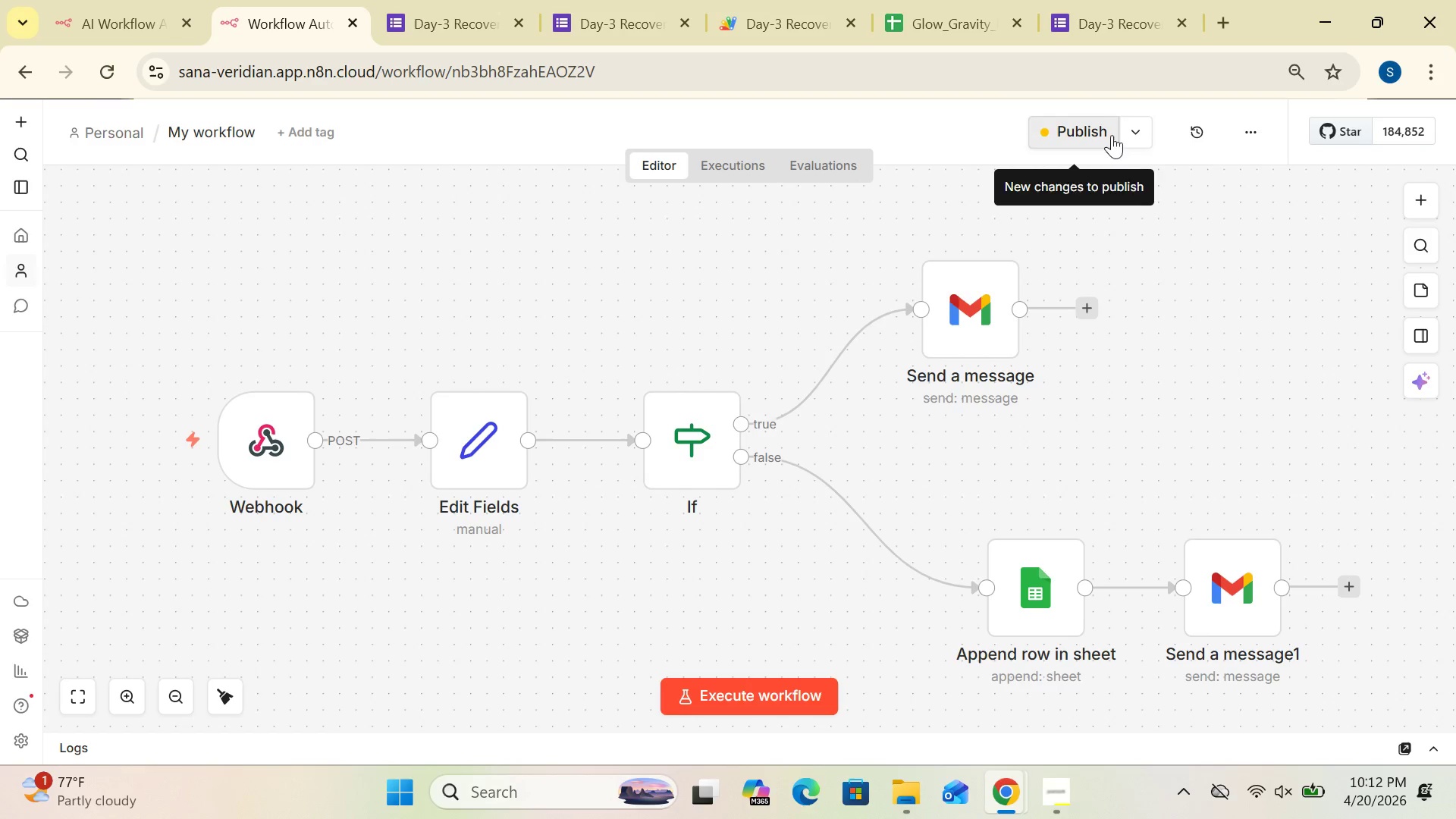 
left_click([1141, 124])
 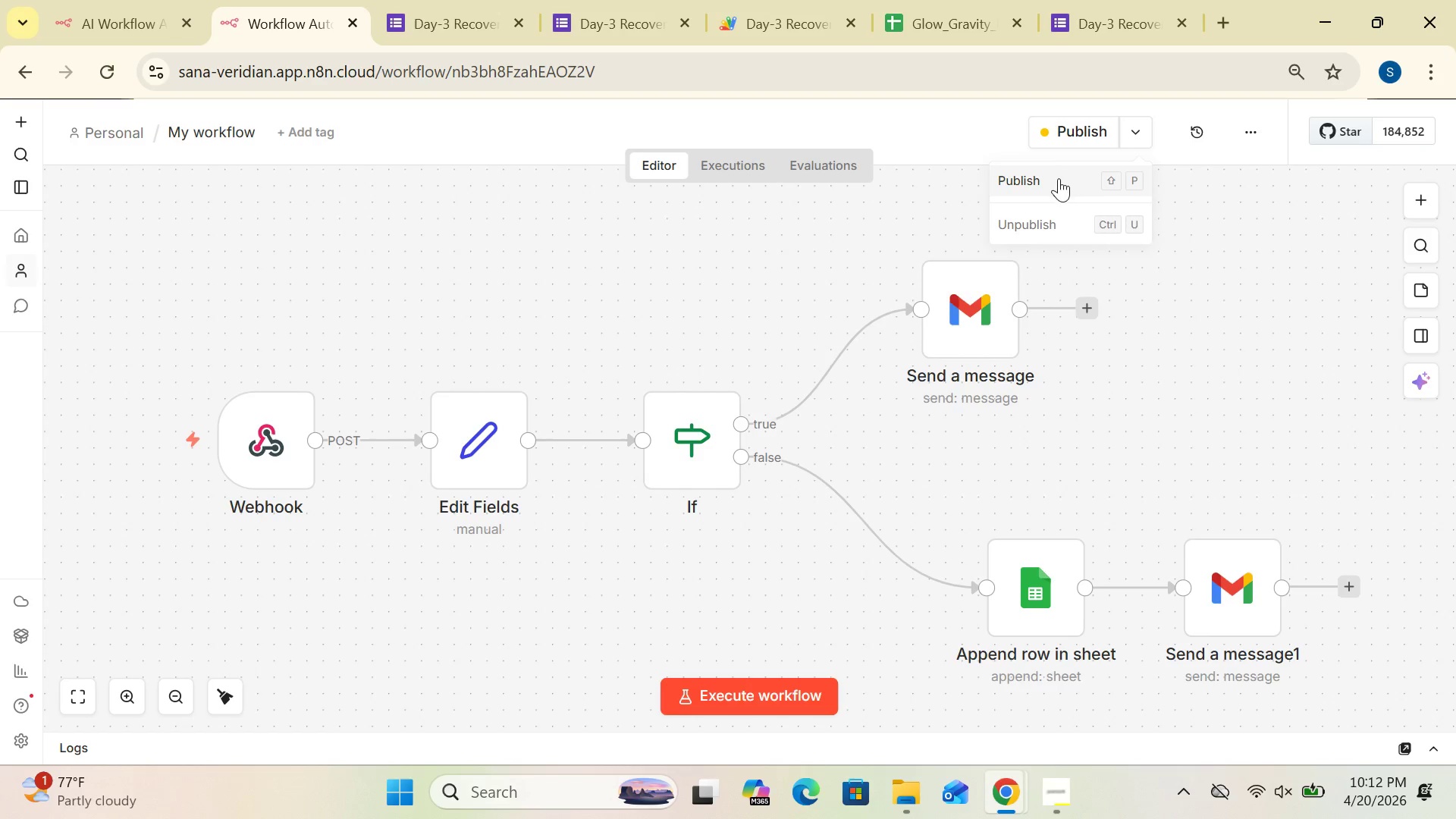 
left_click([1051, 182])
 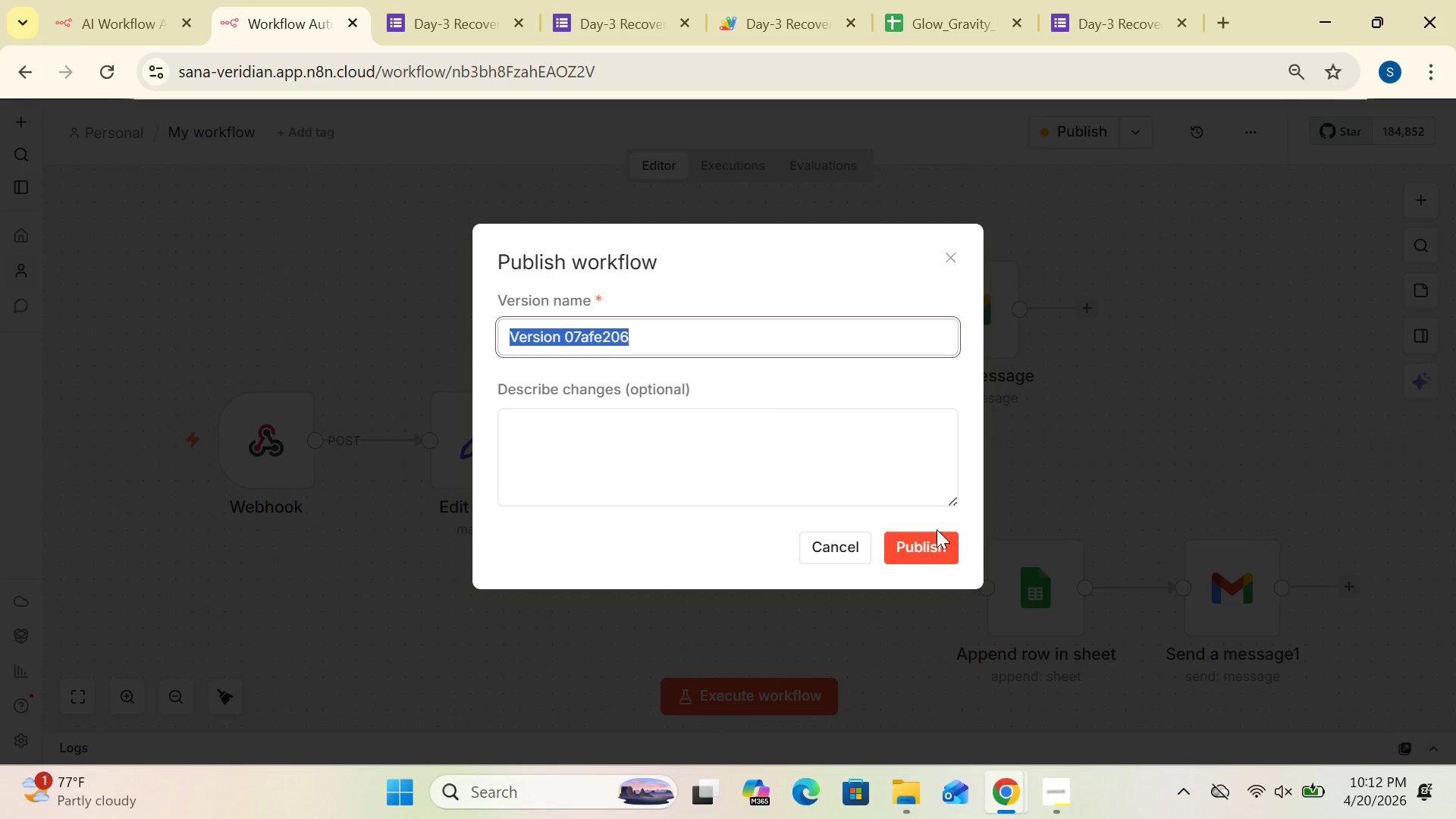 
left_click([925, 538])
 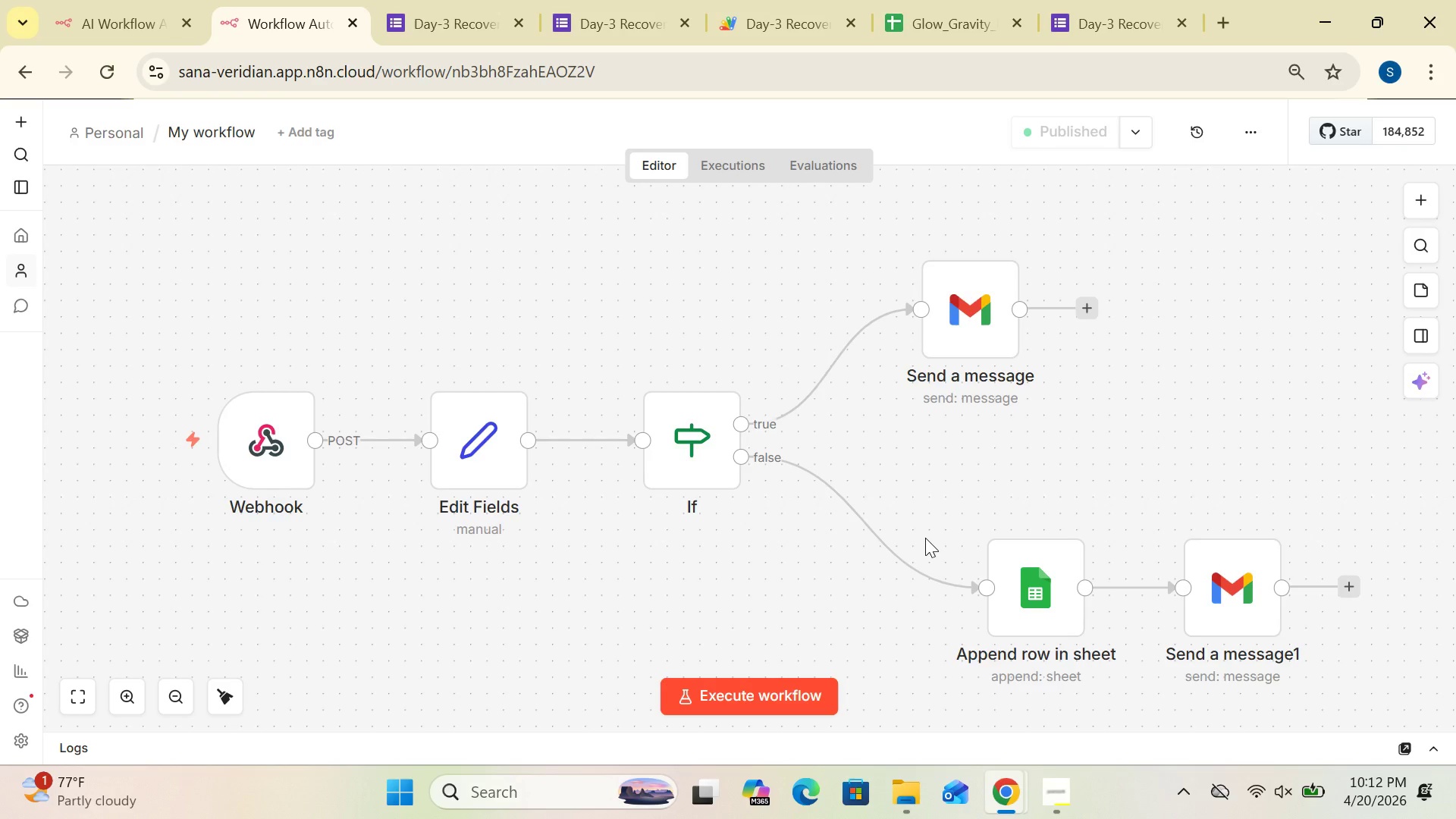 
wait(39.96)
 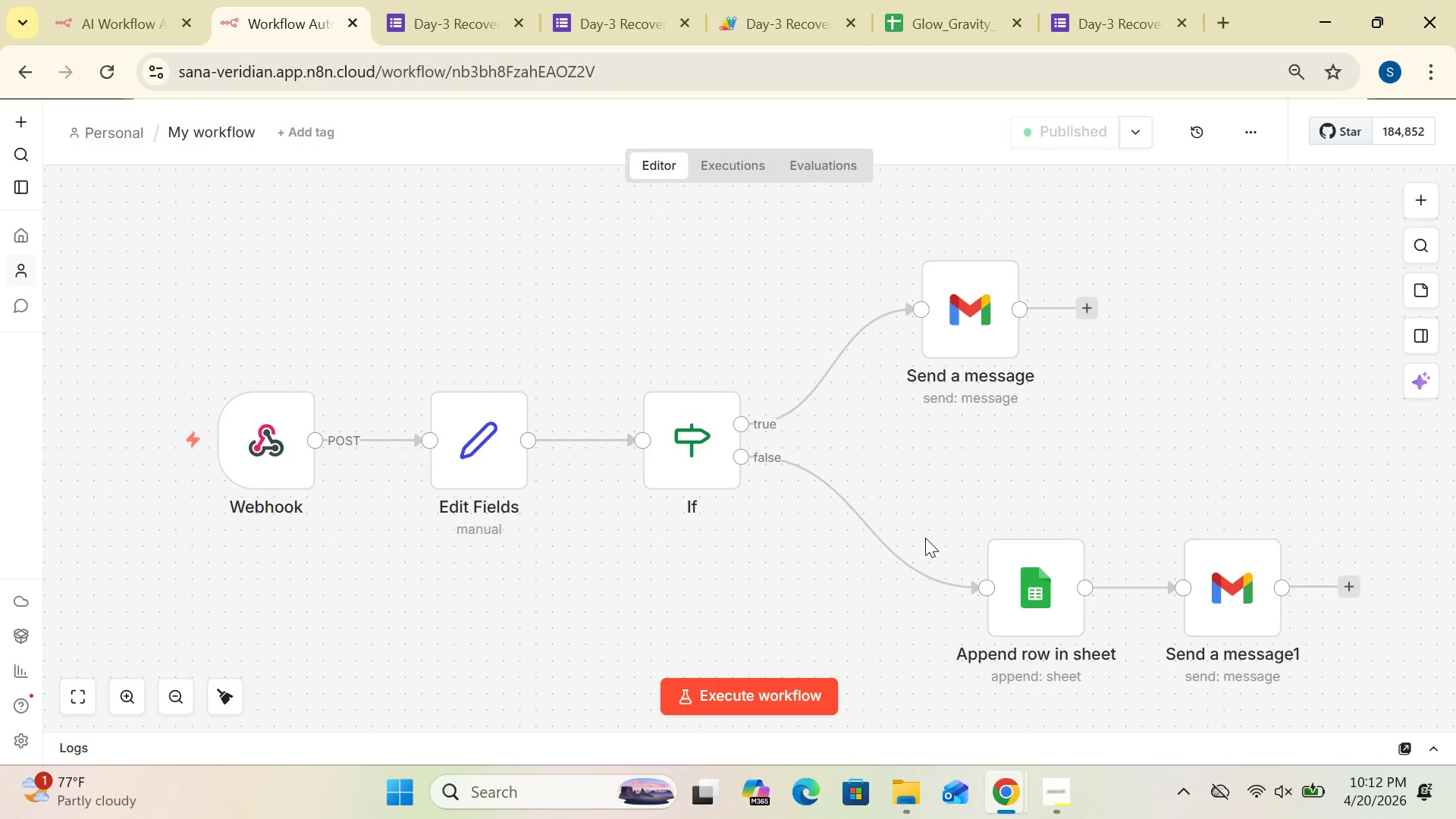 
mouse_move([683, 25])
 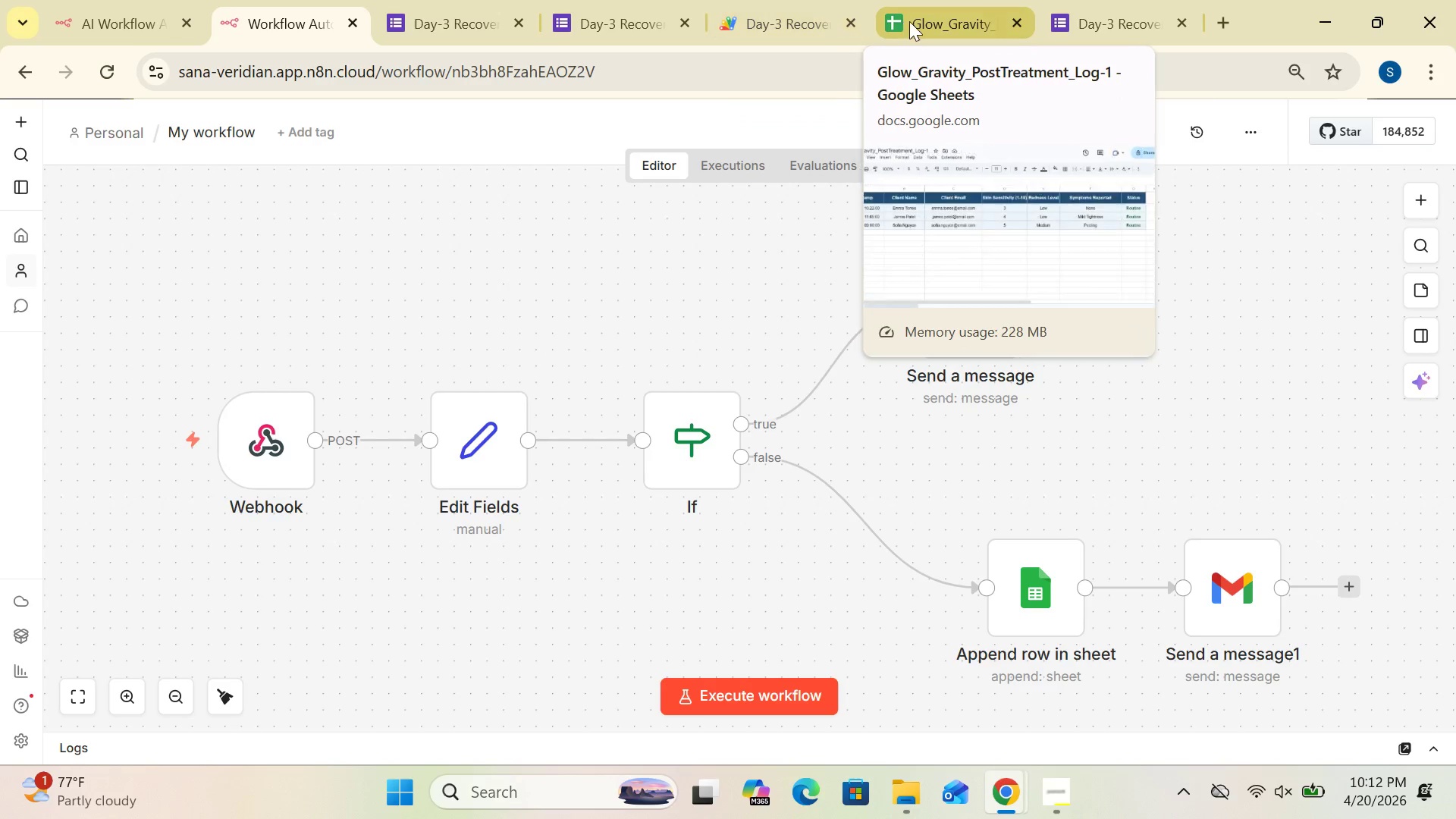 
left_click([911, 21])
 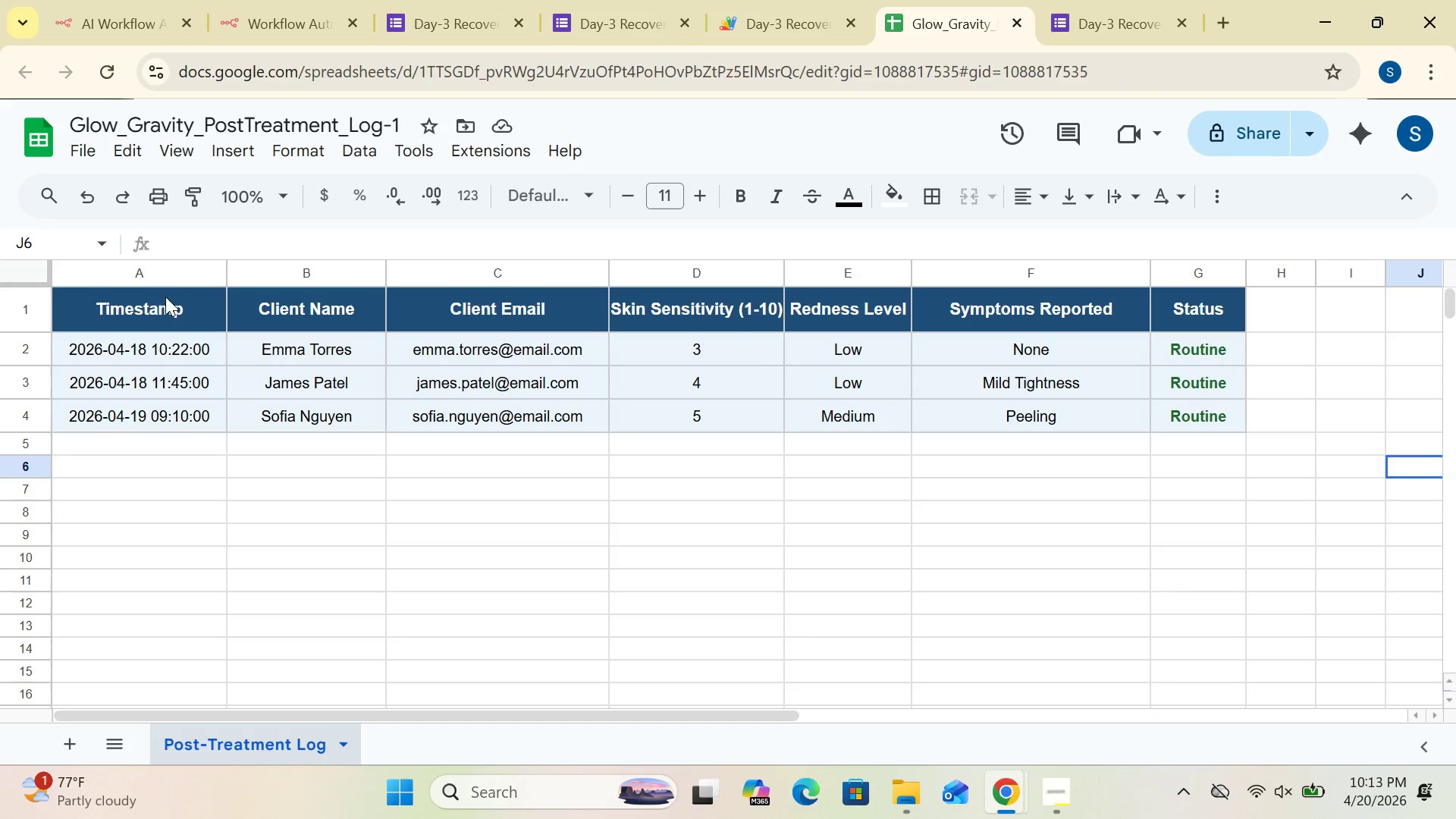 
wait(11.75)
 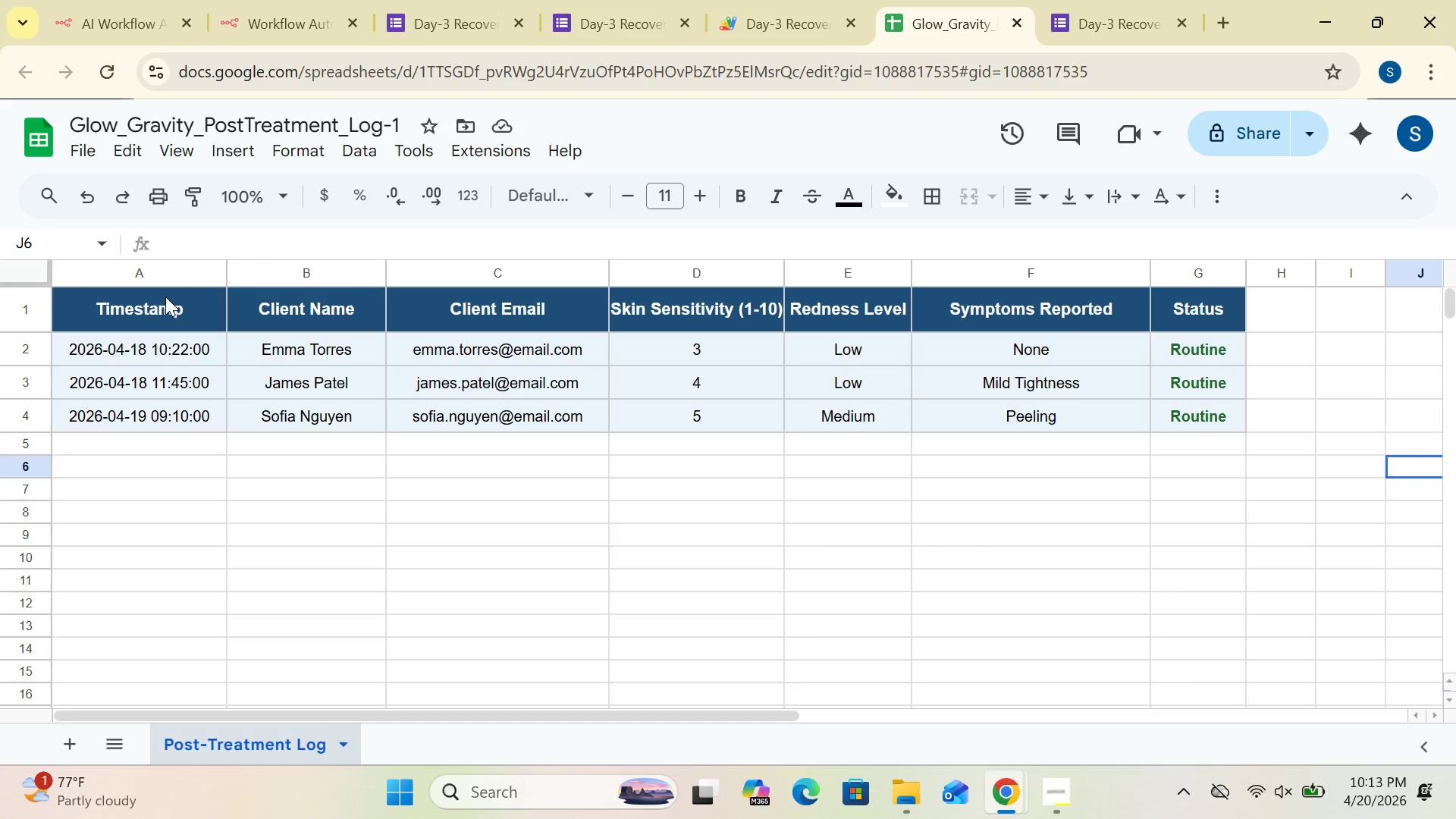 
left_click([306, 27])
 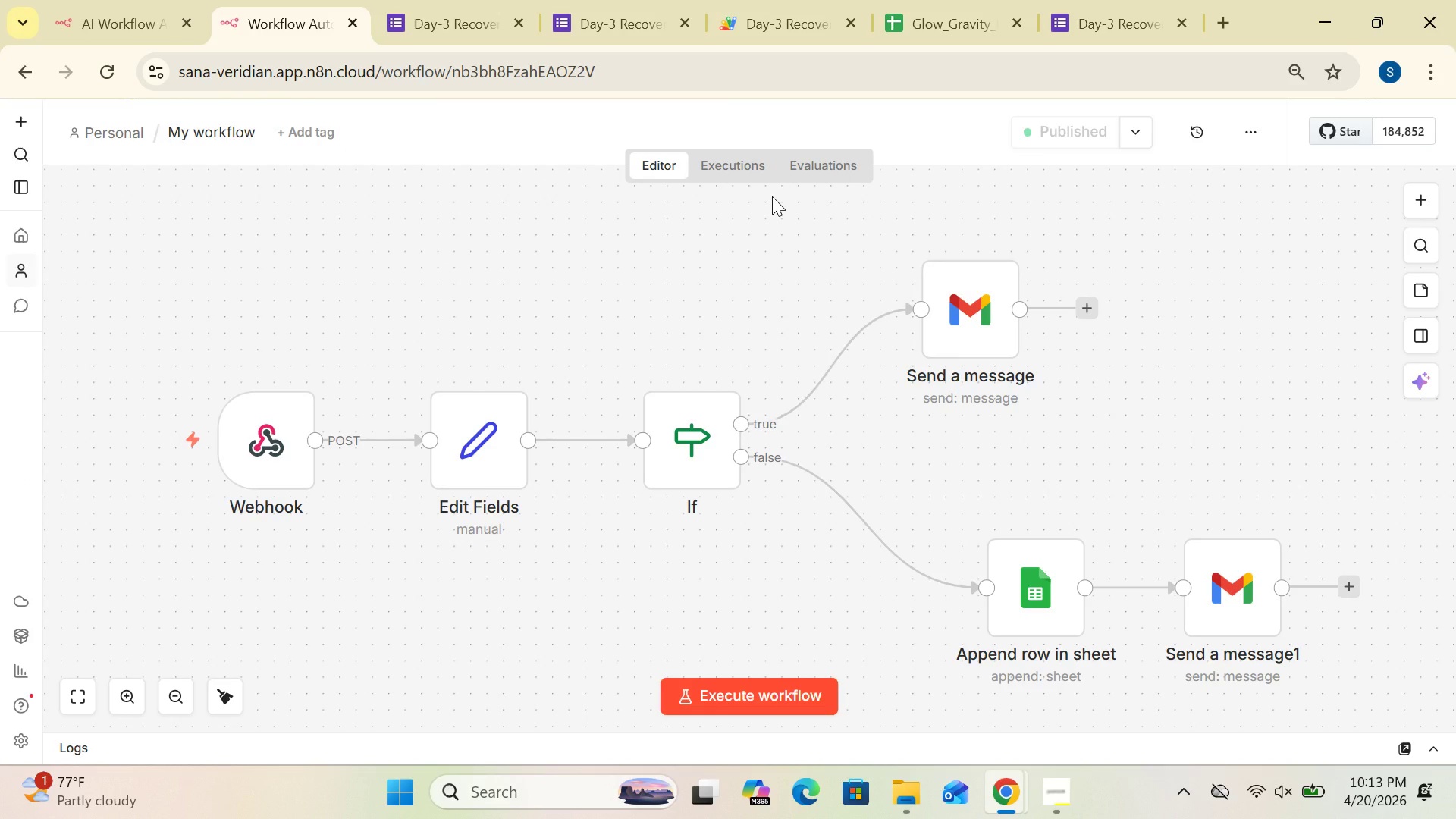 
wait(9.42)
 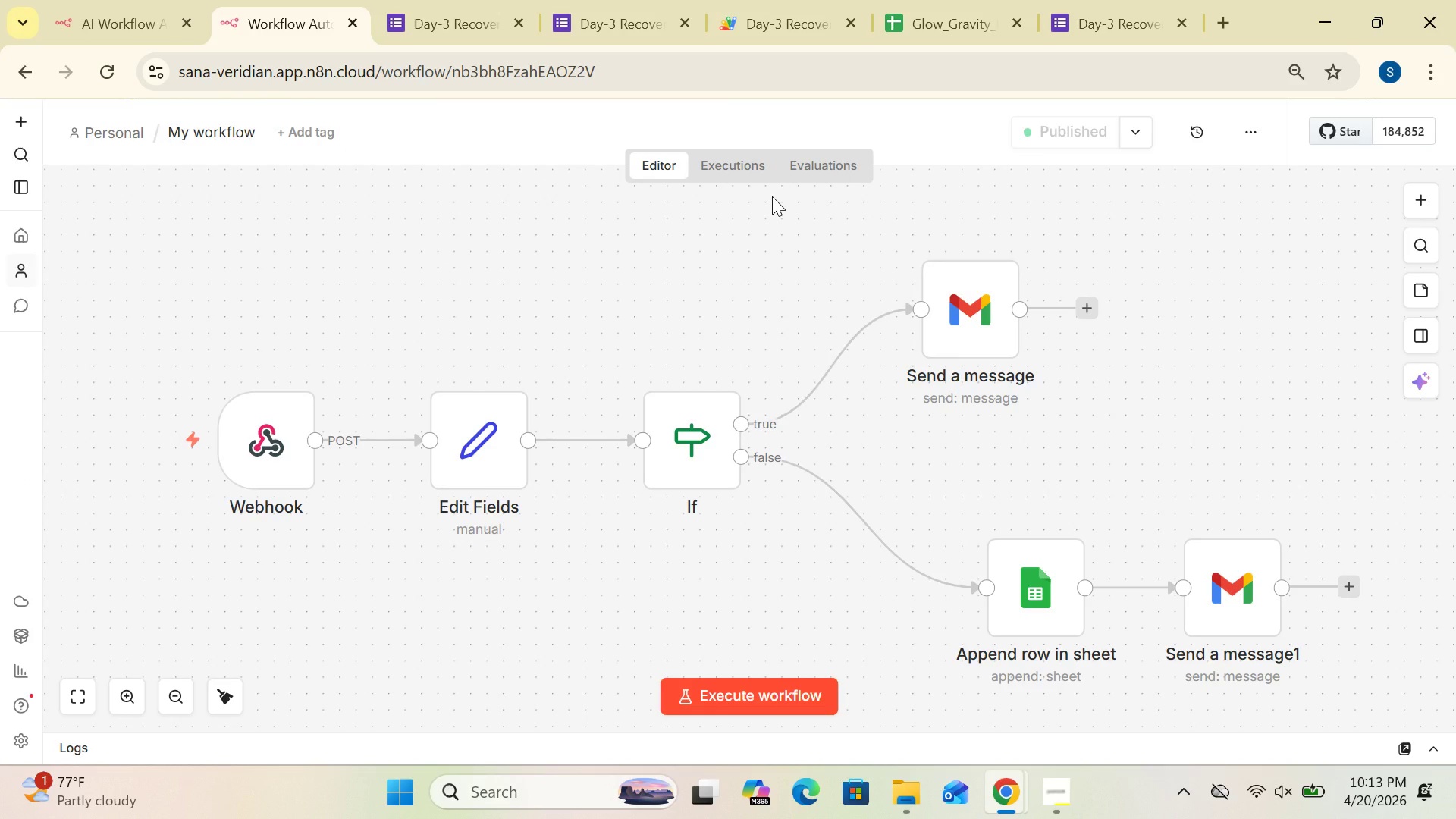 
double_click([1038, 593])
 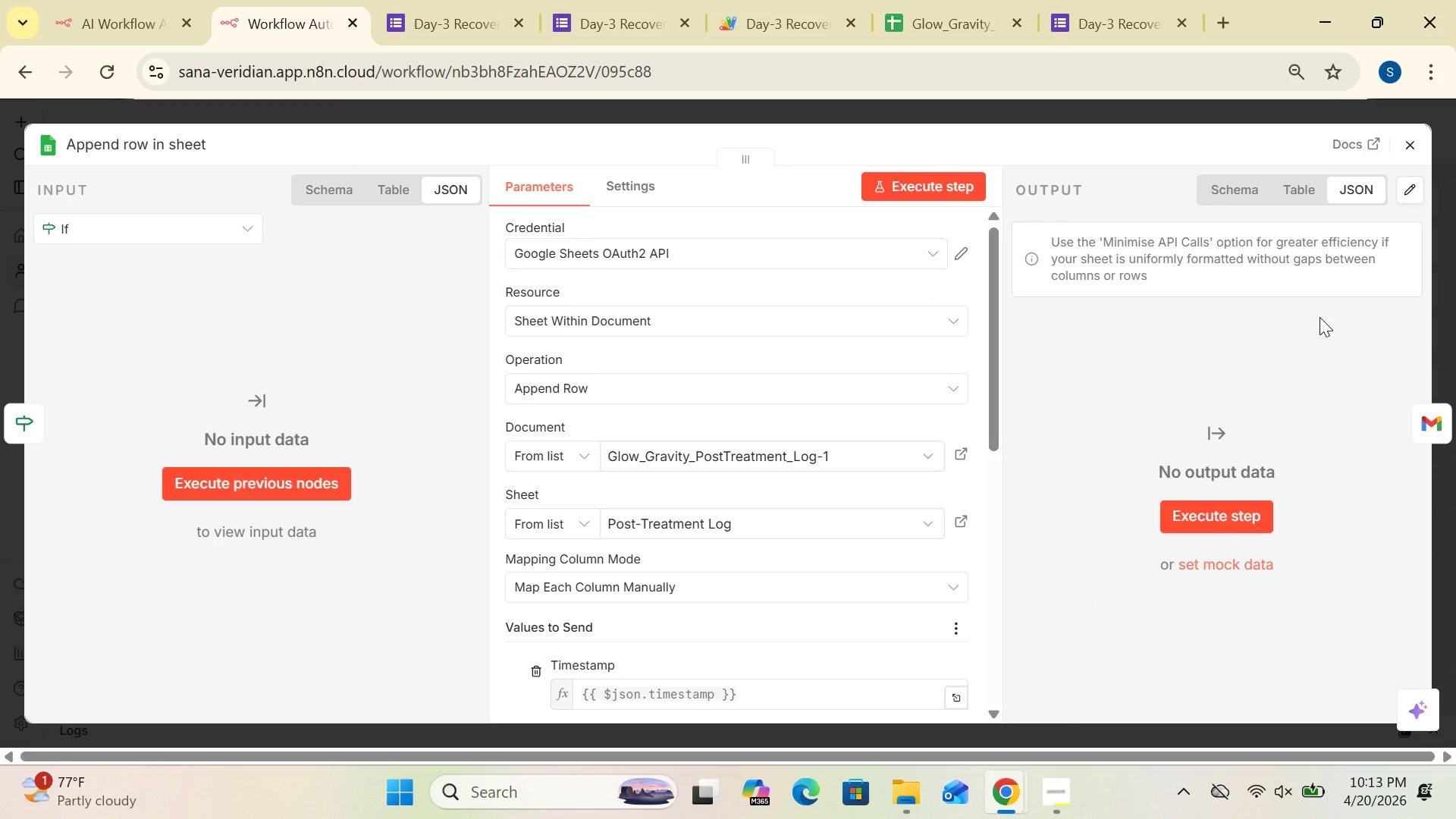 
wait(7.34)
 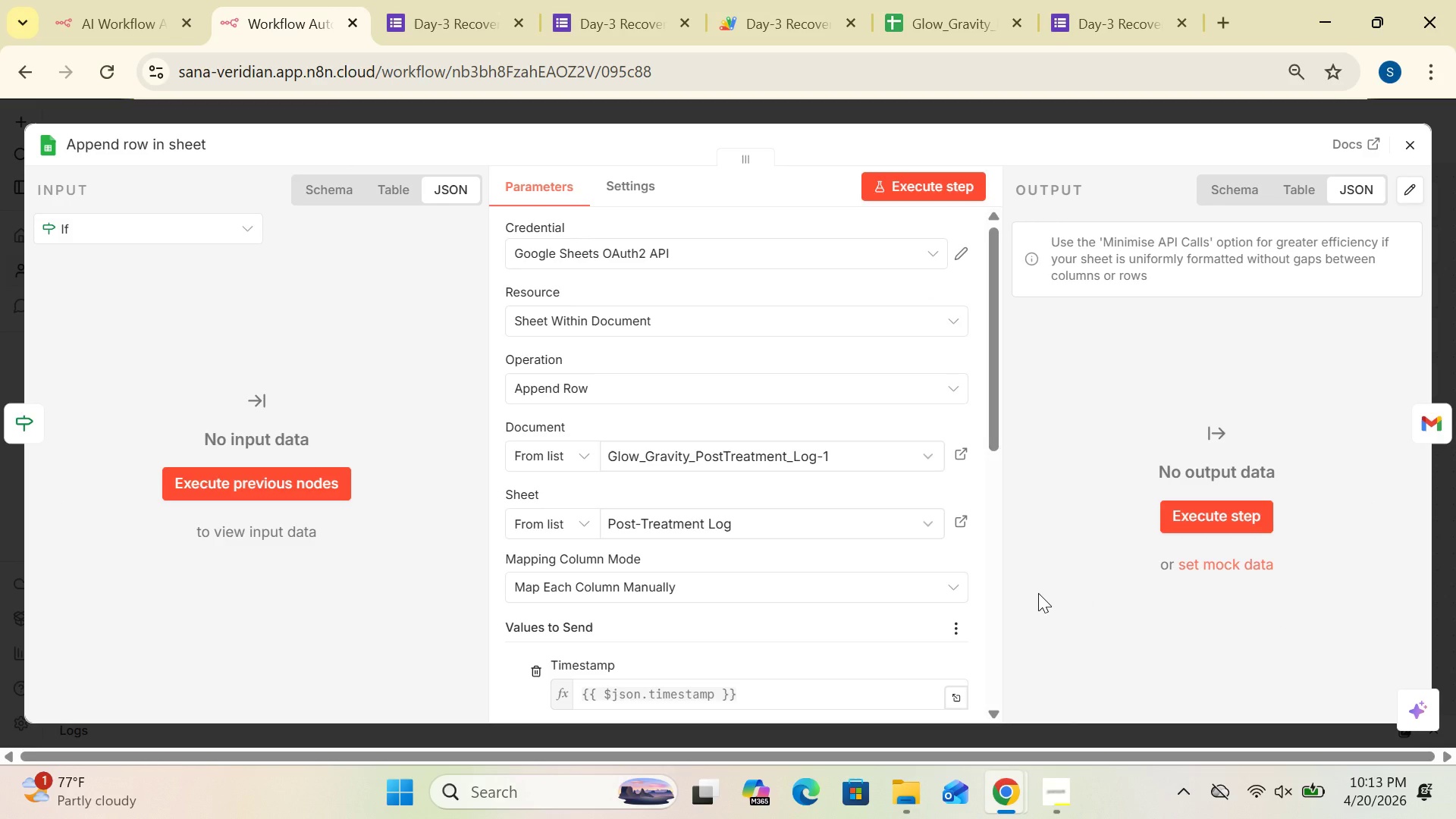 
left_click([1408, 155])
 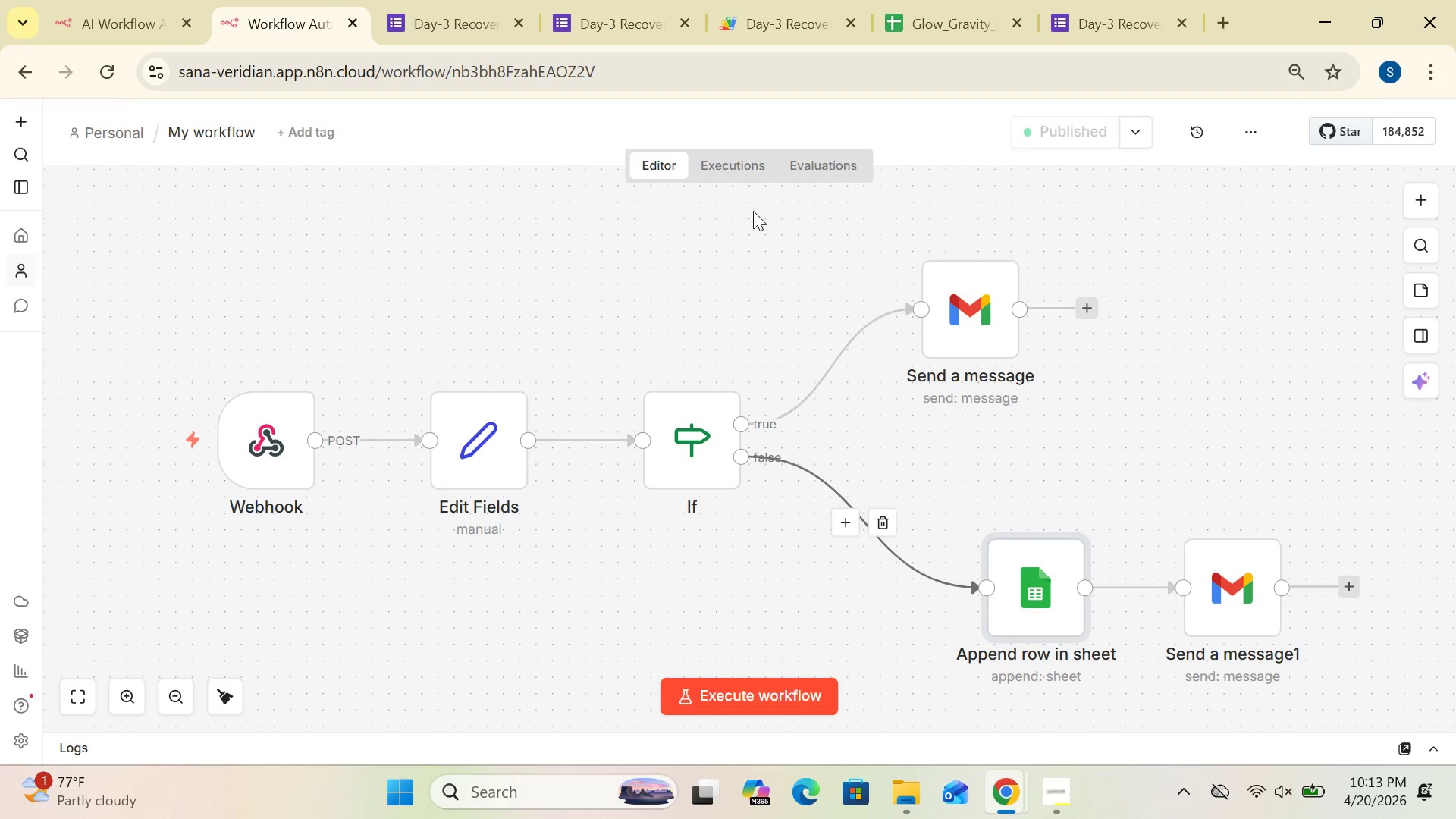 
left_click([744, 167])
 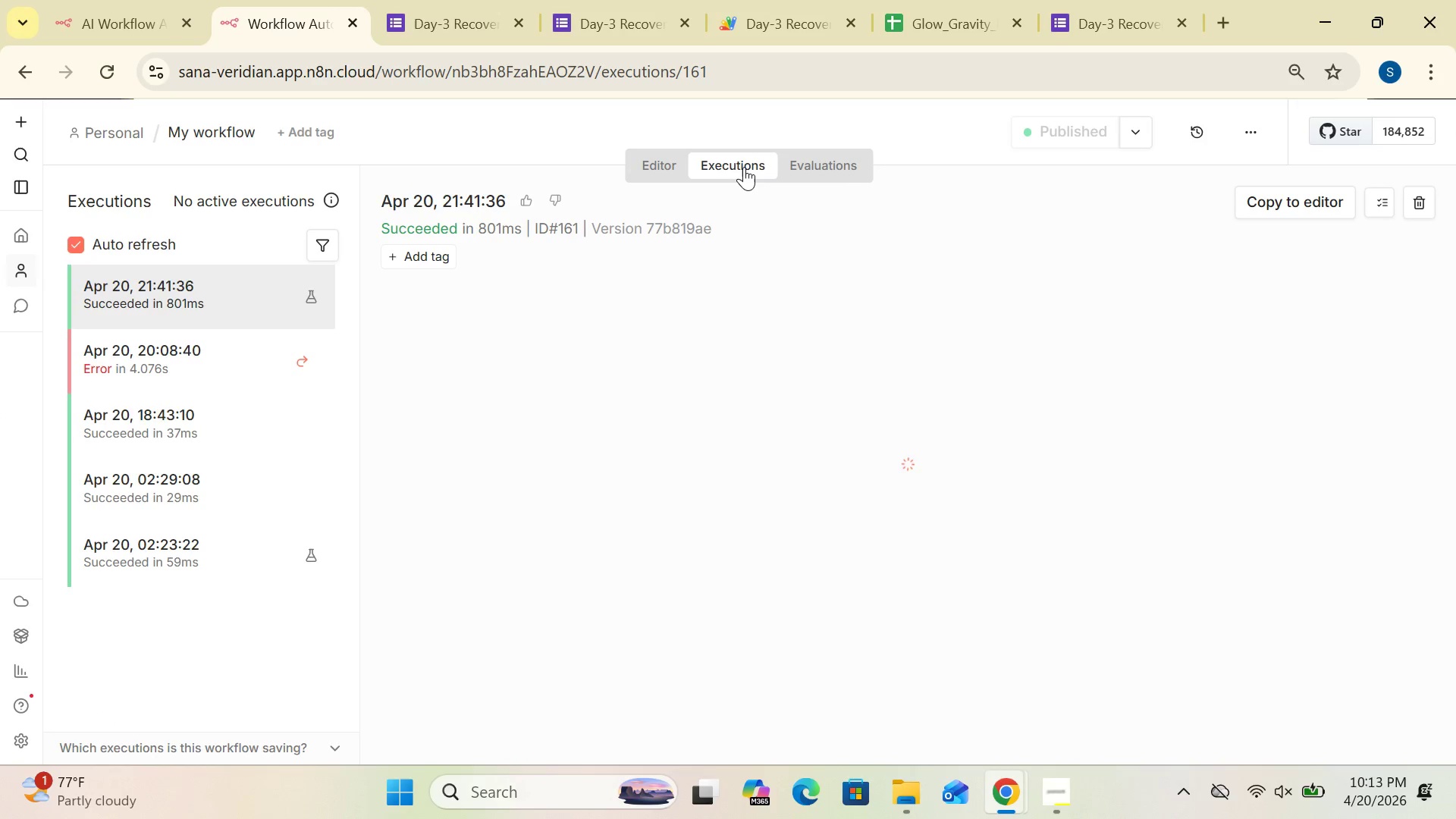 
wait(8.02)
 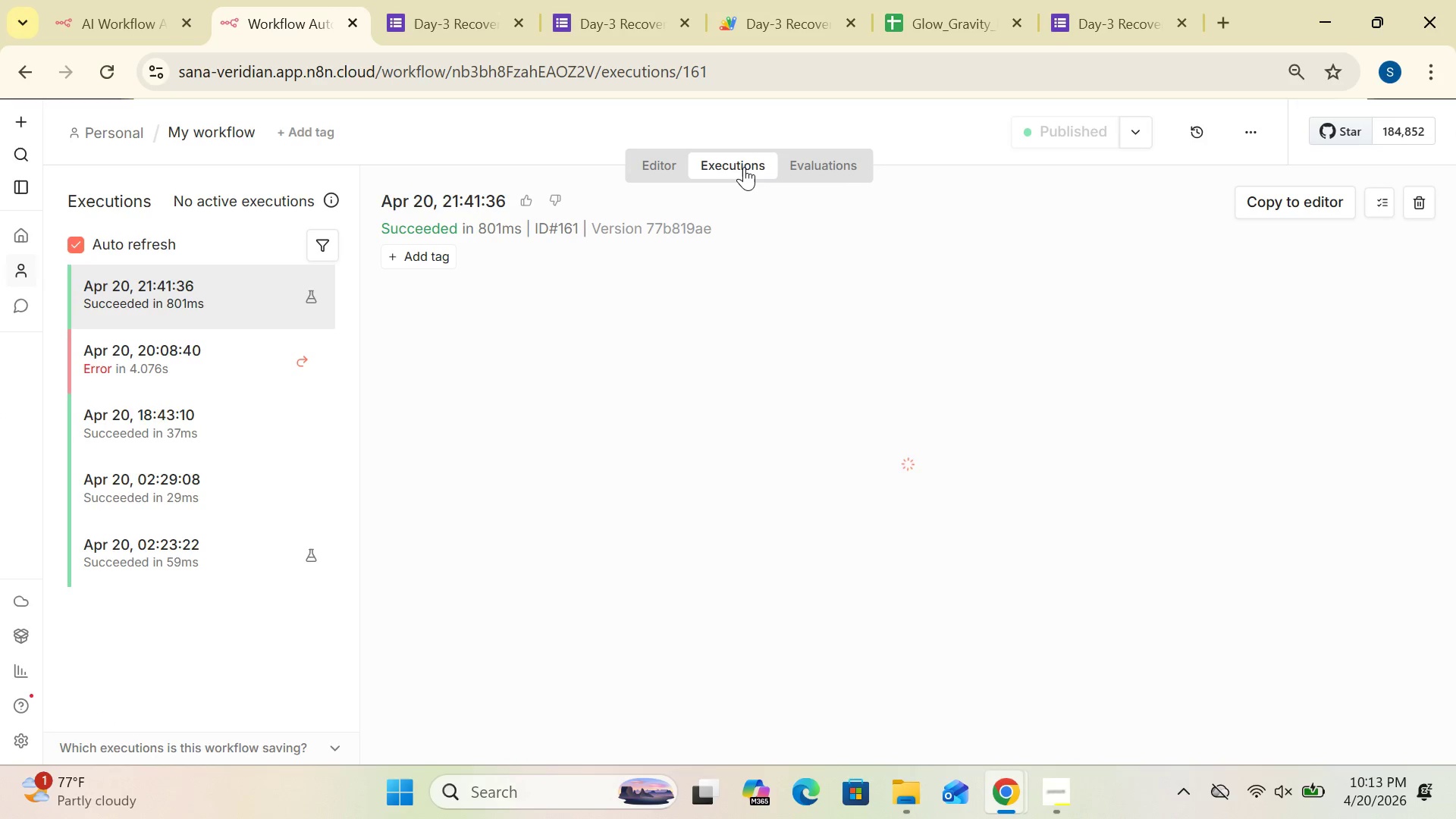 
double_click([1118, 617])
 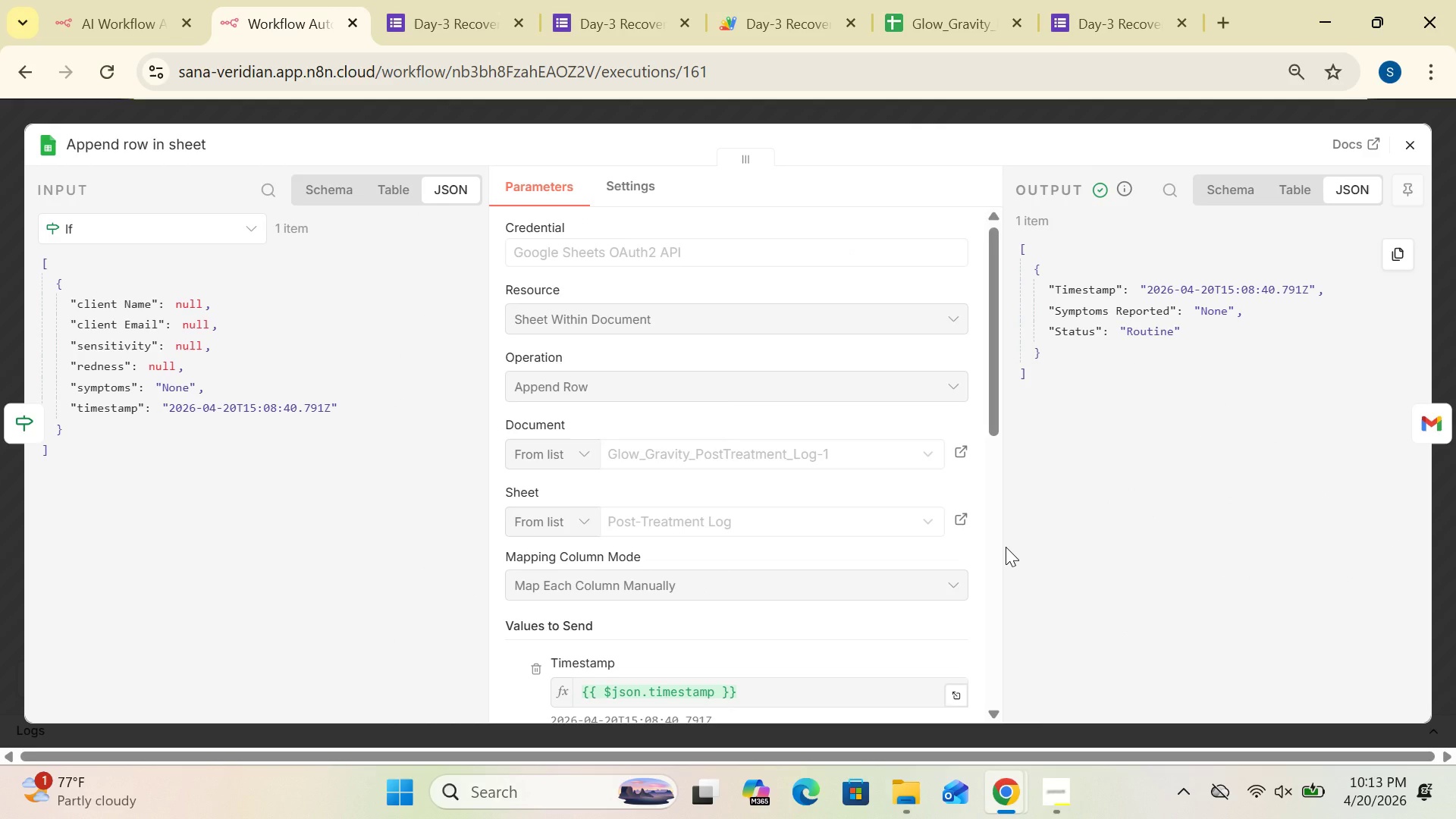 
wait(11.53)
 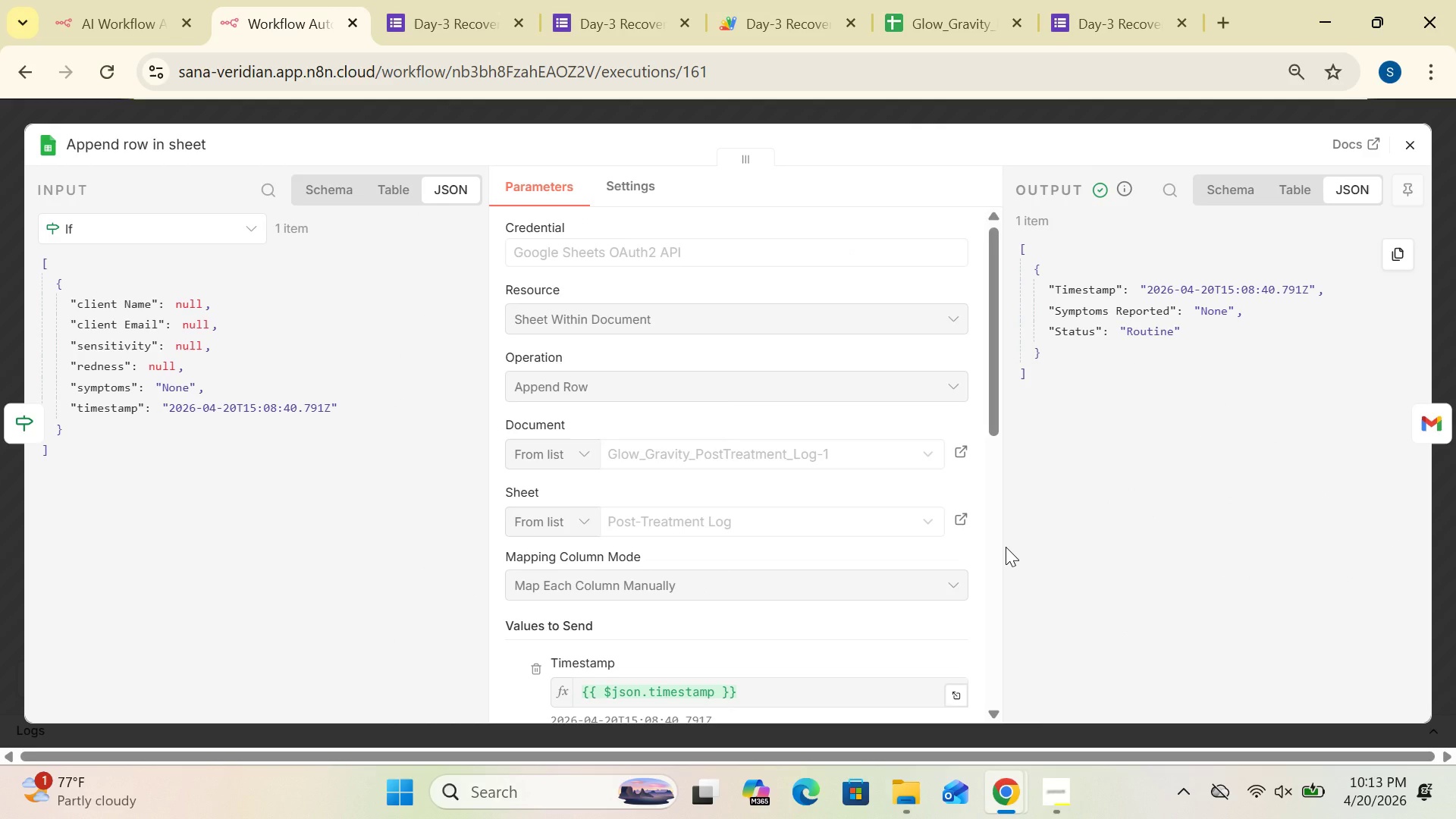 
left_click_drag(start_coordinate=[994, 417], to_coordinate=[1000, 455])
 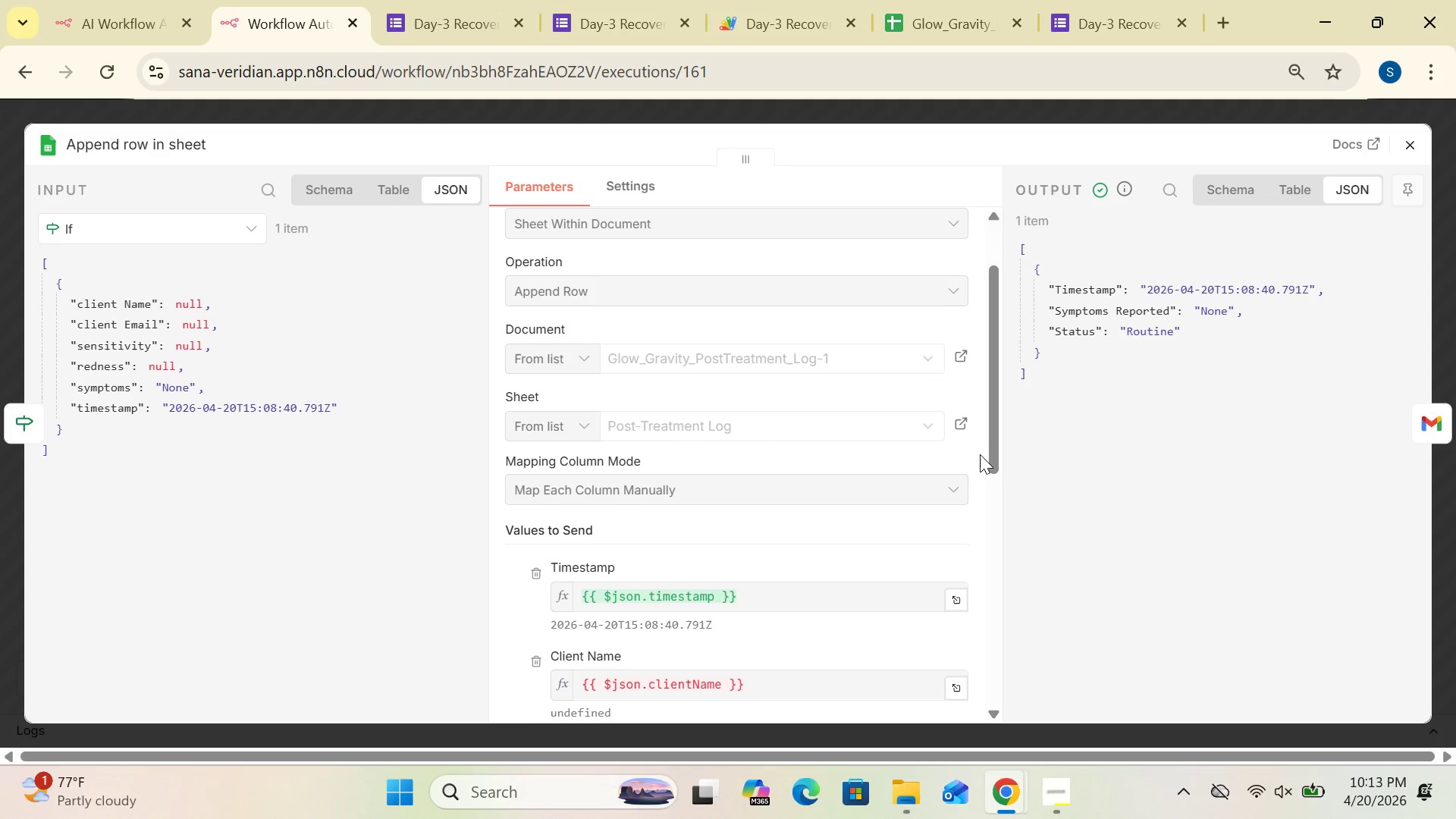 
left_click_drag(start_coordinate=[999, 448], to_coordinate=[996, 543])
 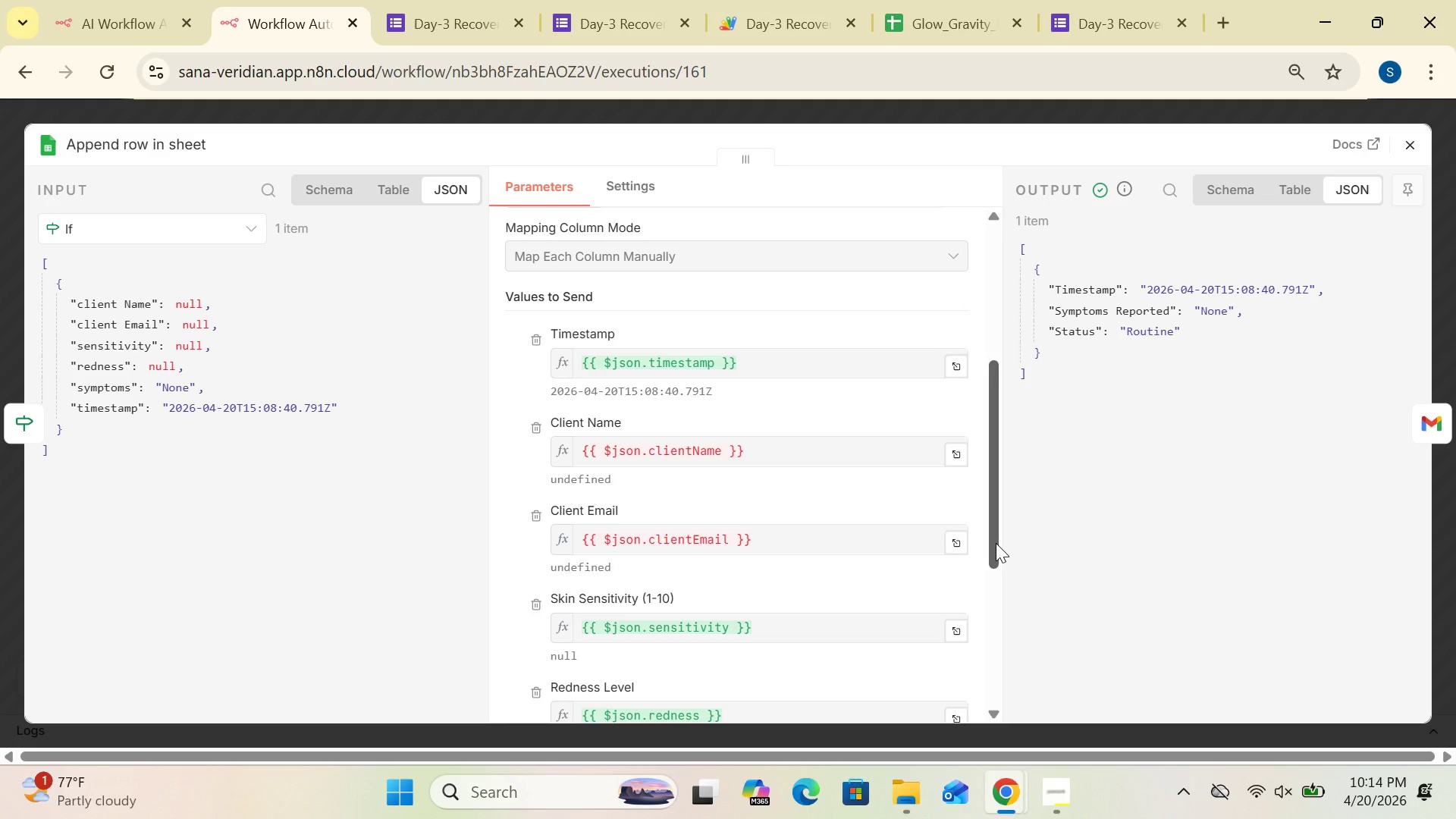 
wait(13.78)
 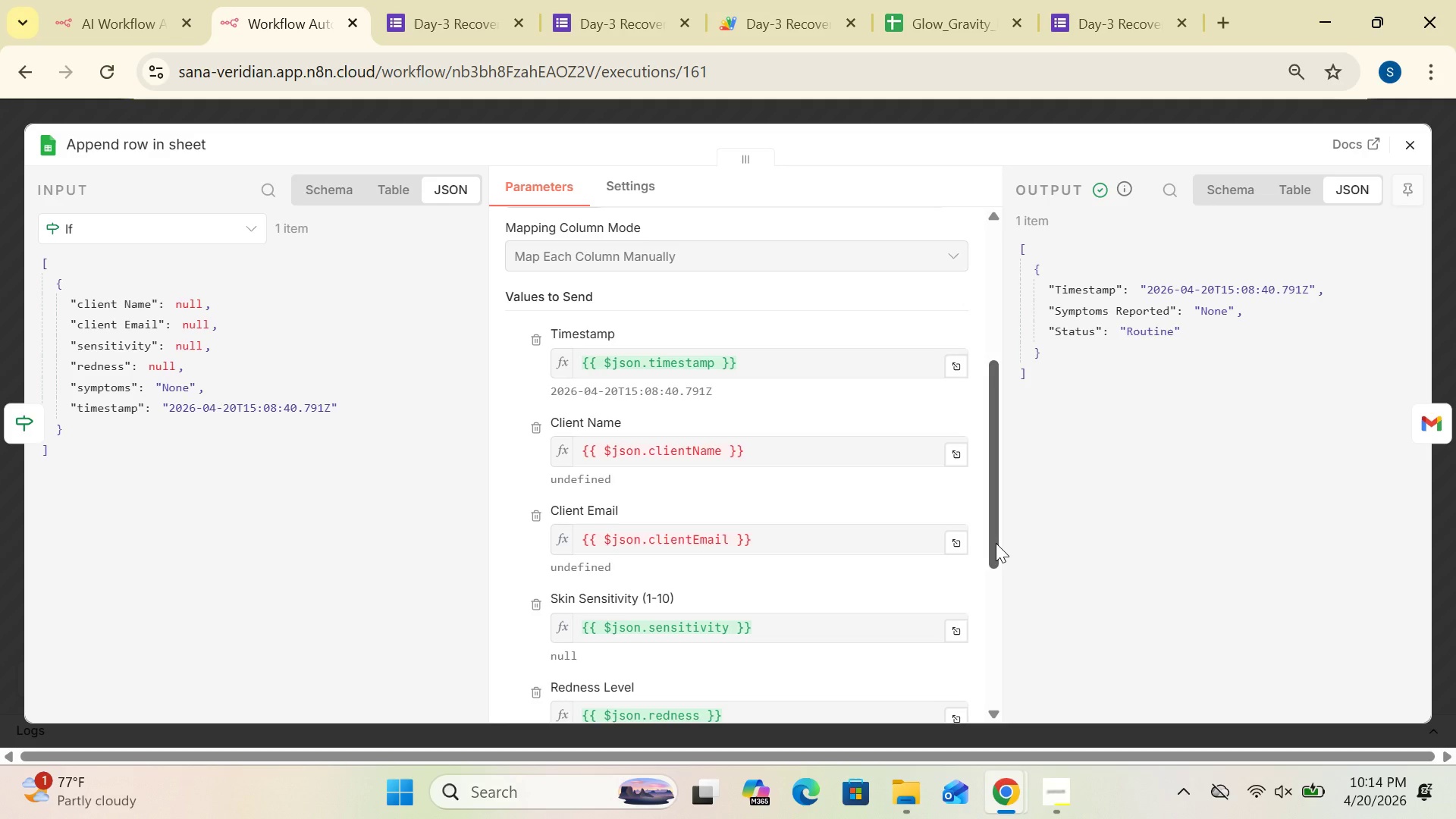 
left_click([1061, 785])